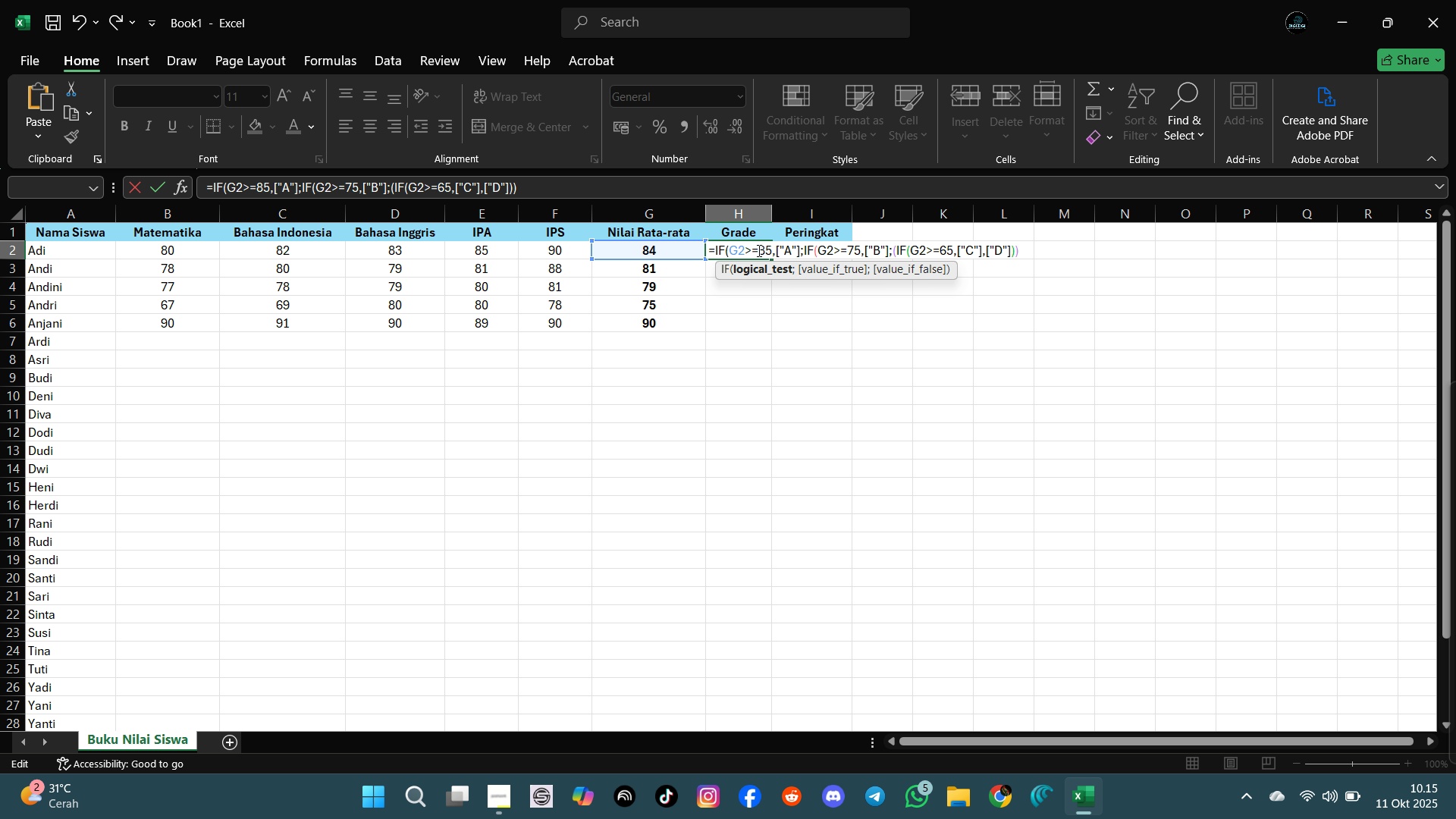 
key(ArrowLeft)
 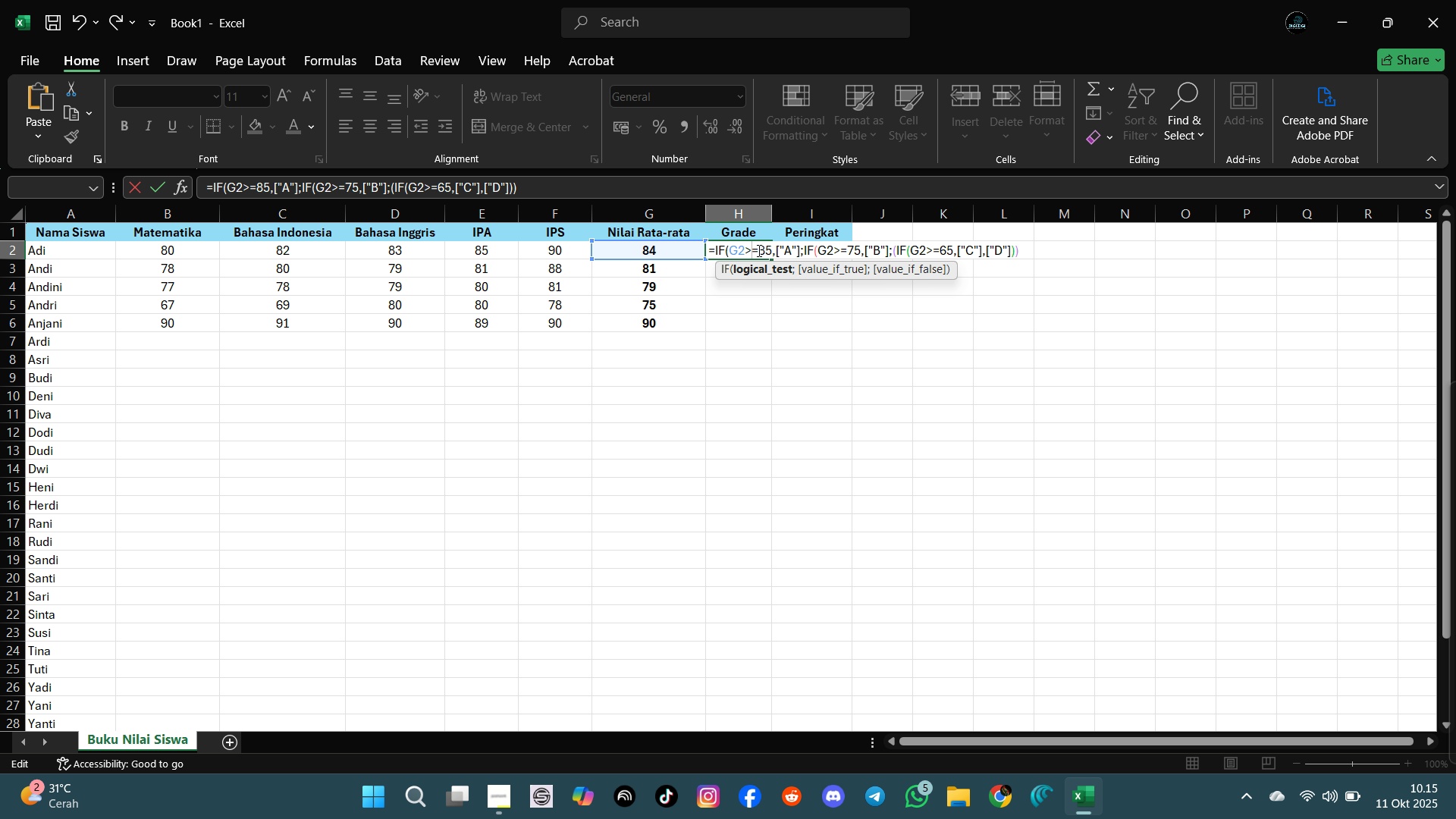 
key(ArrowLeft)
 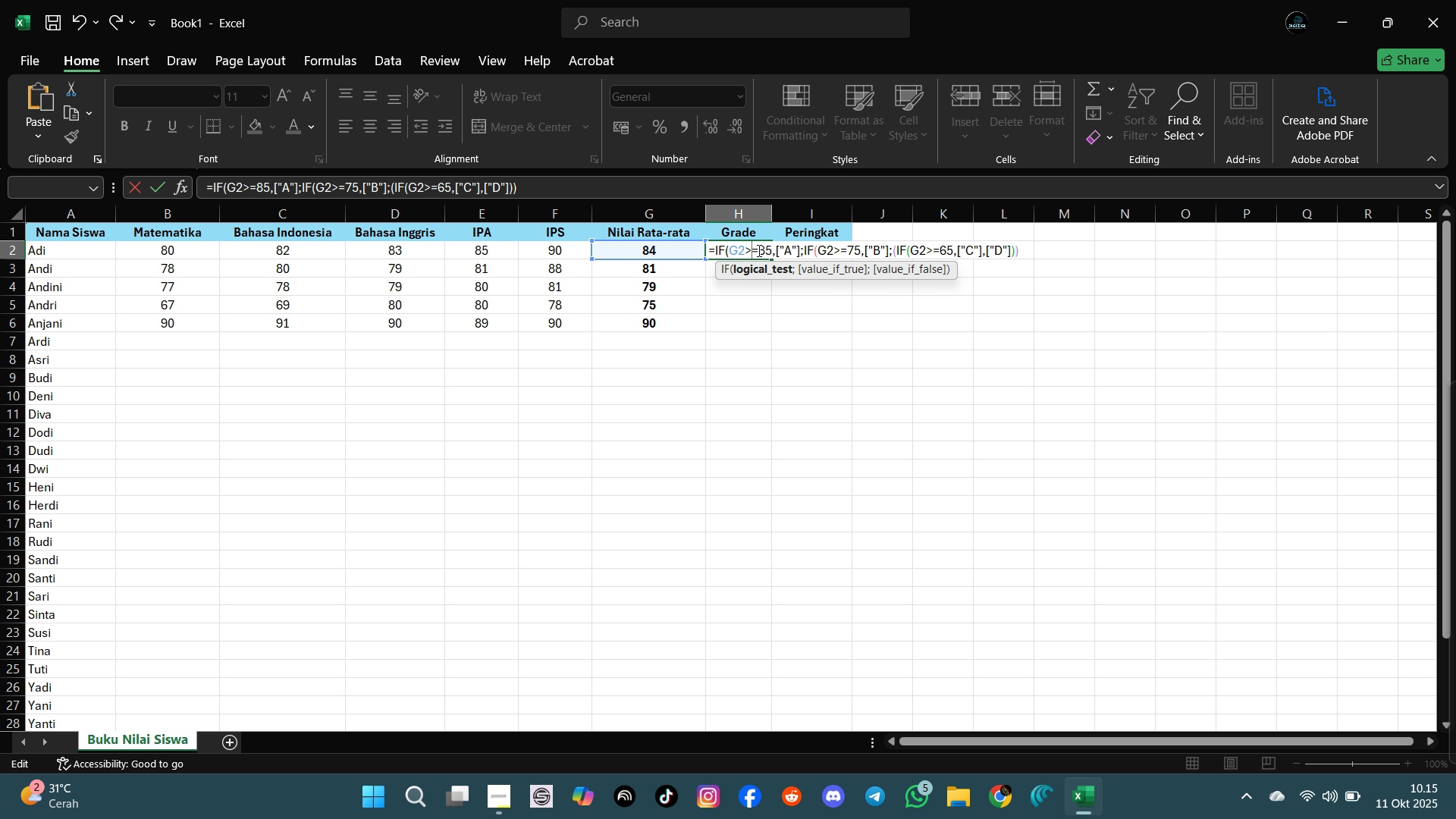 
key(ArrowRight)
 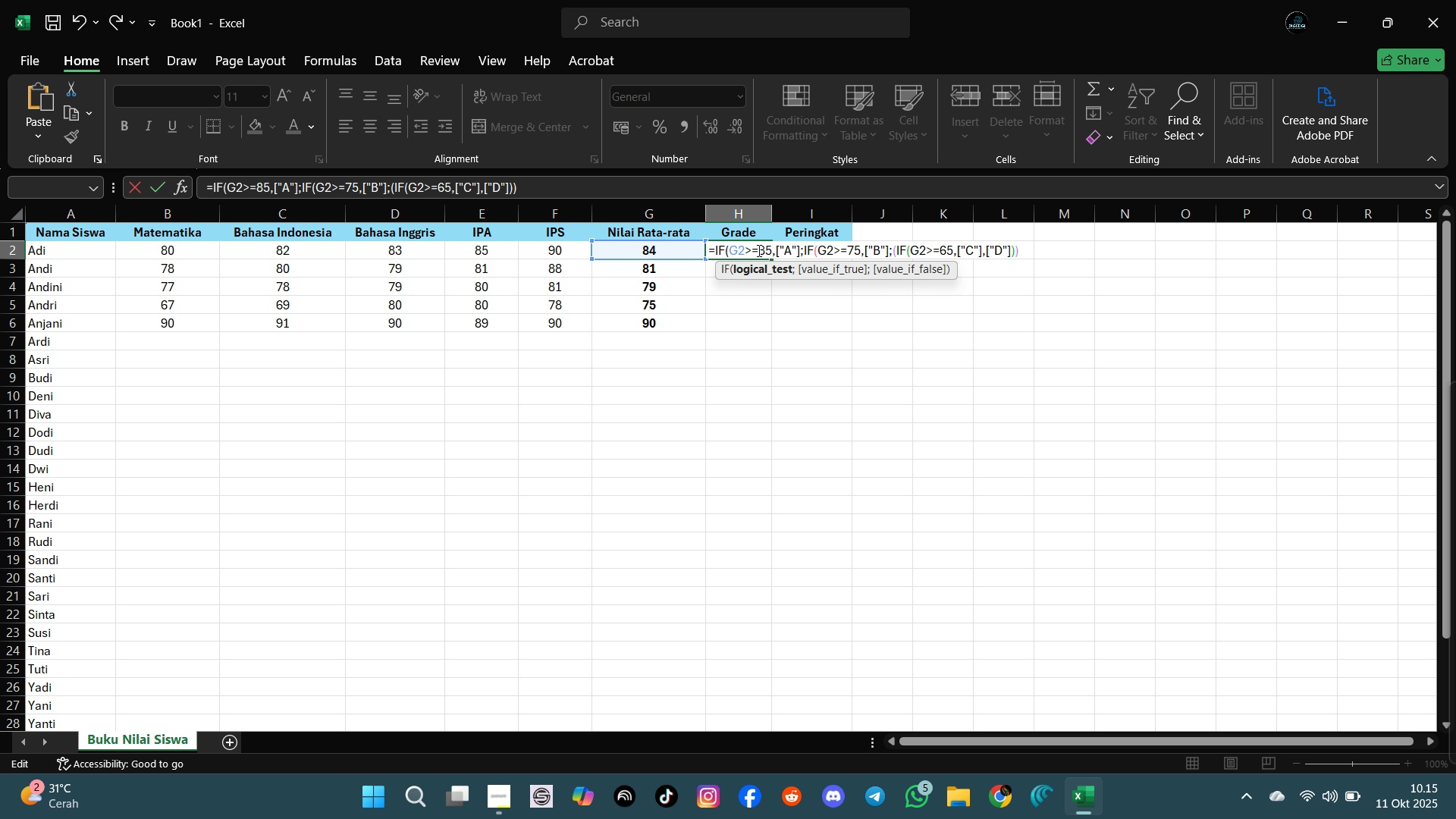 
key(ArrowRight)
 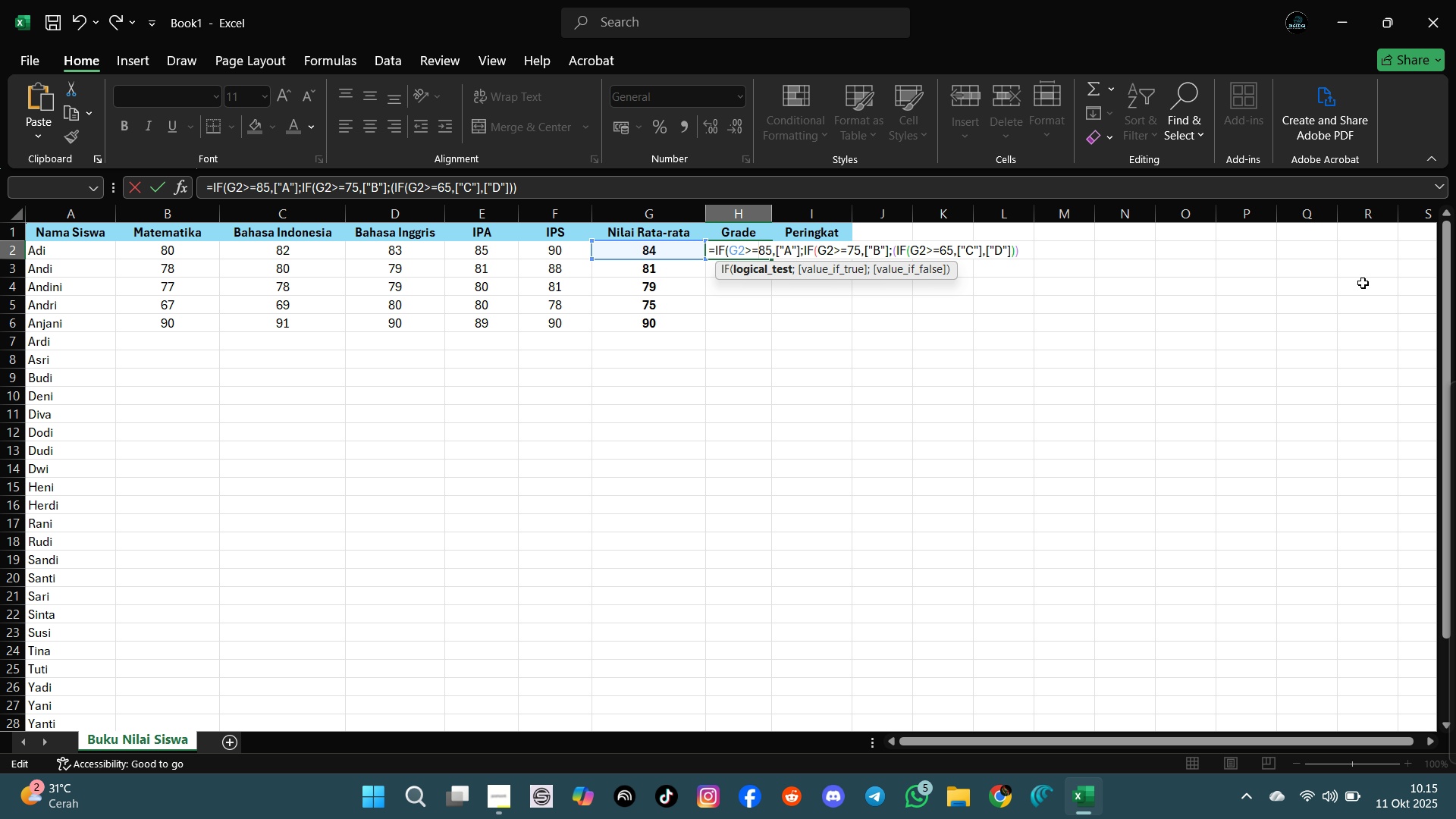 
wait(8.09)
 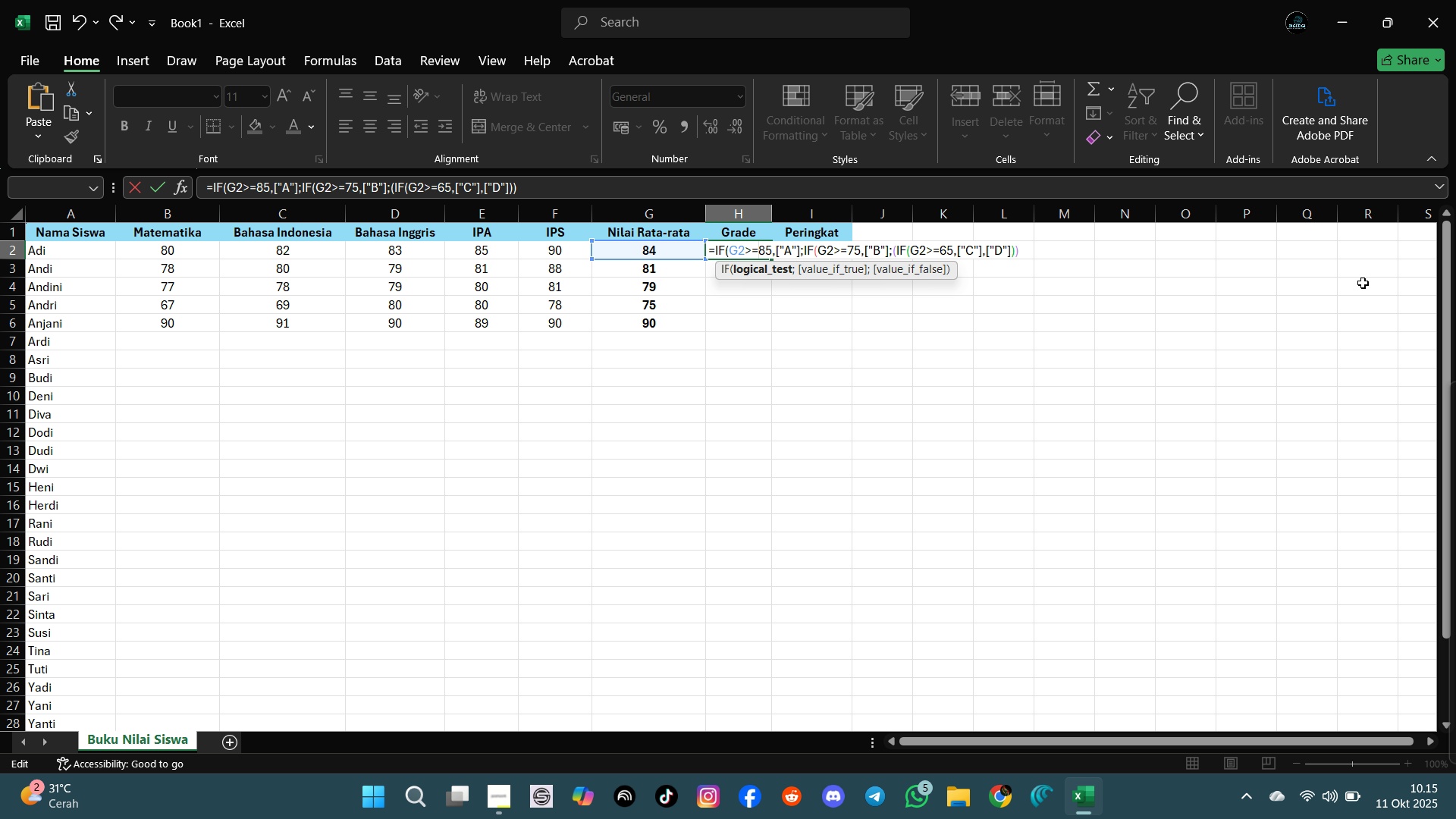 
key(ArrowRight)
 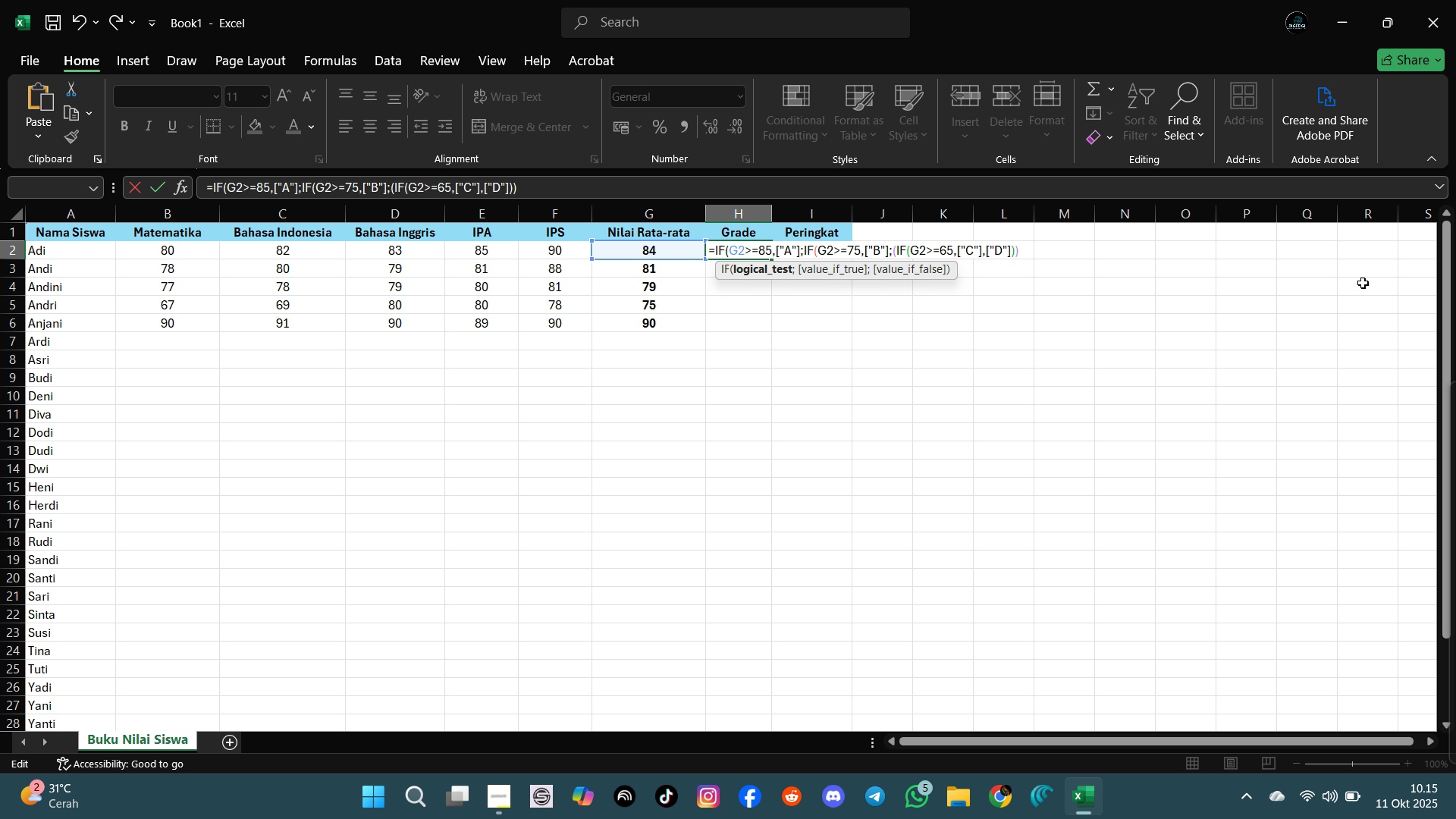 
key(ArrowRight)
 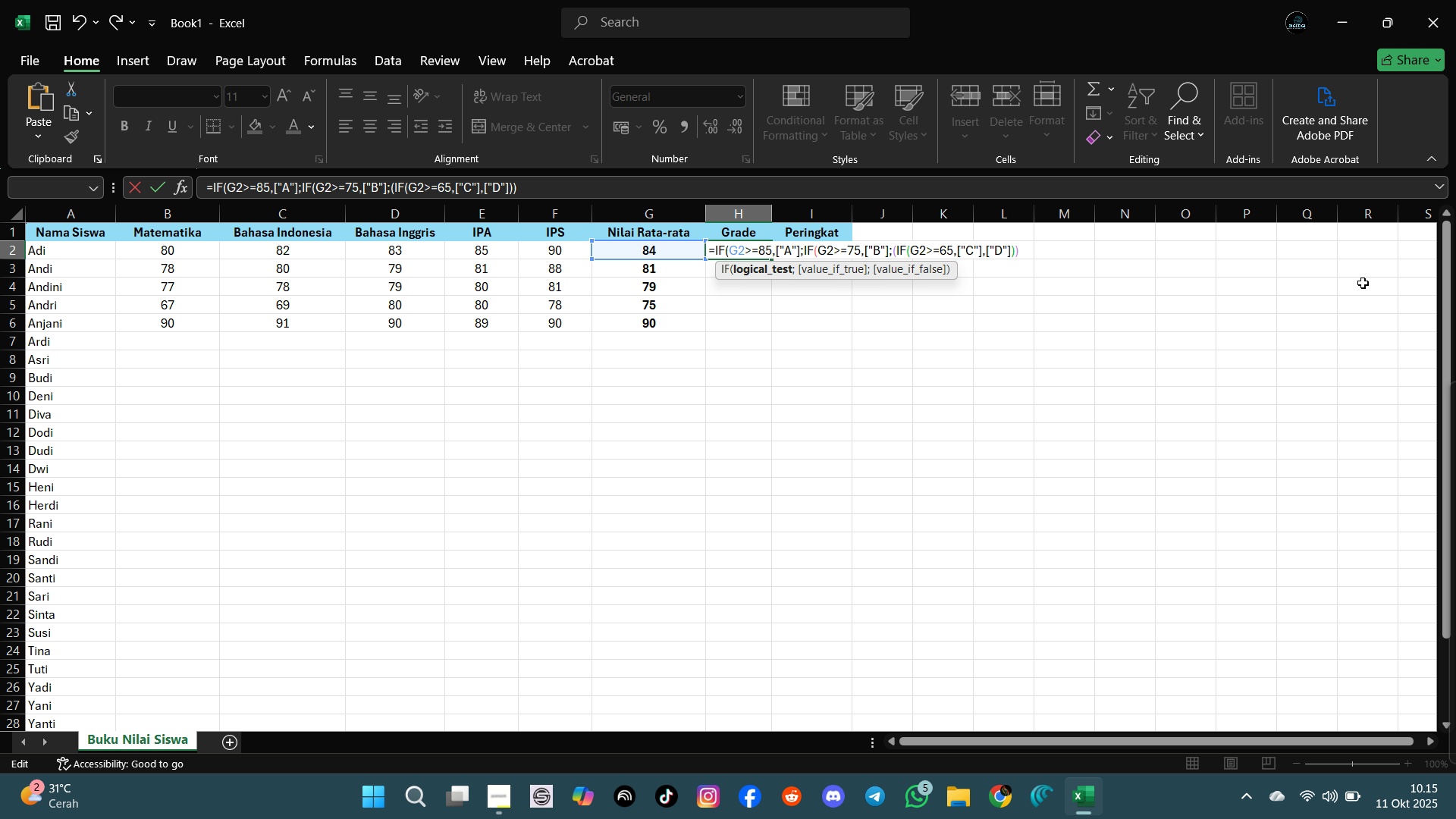 
key(ArrowRight)
 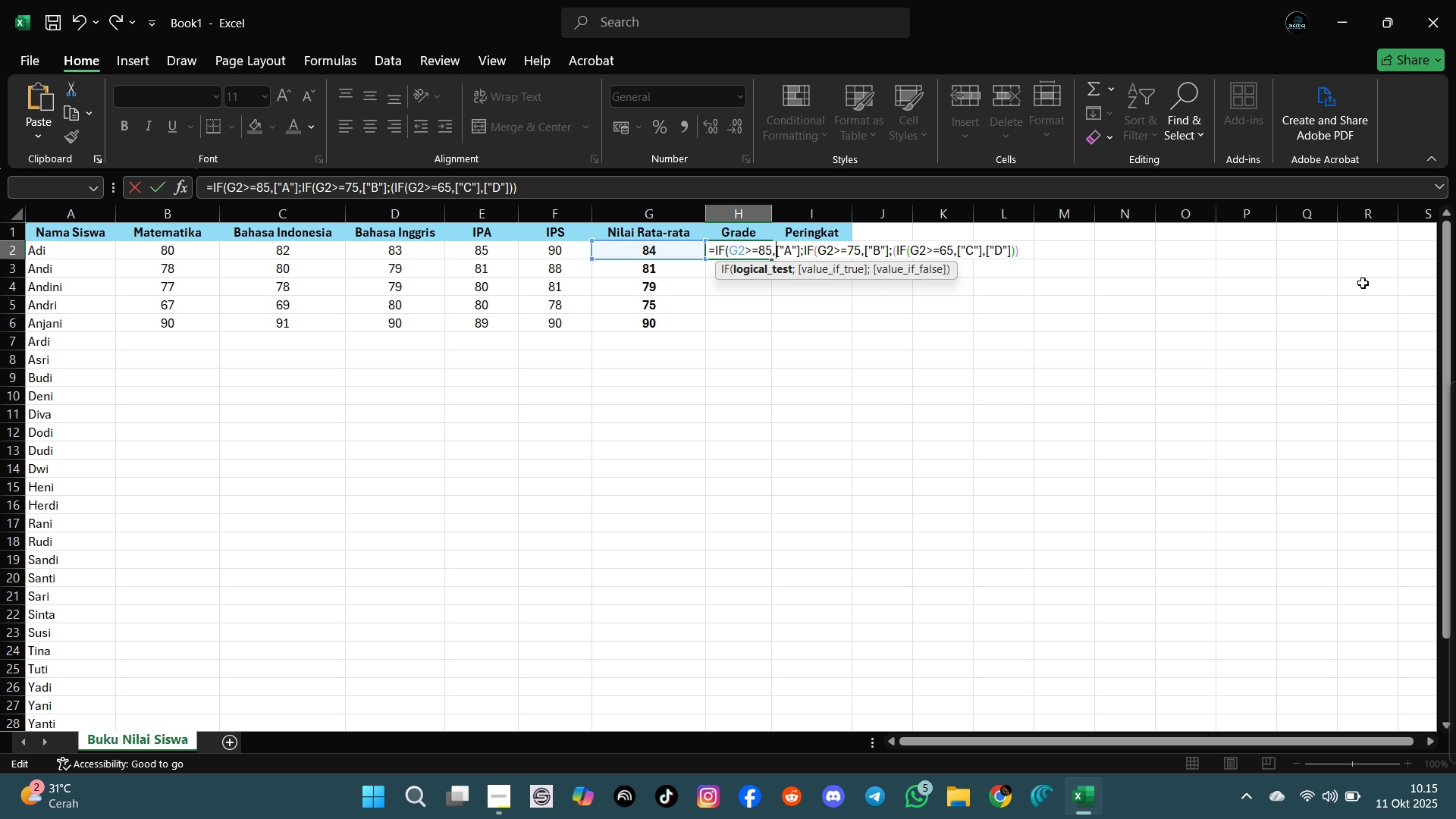 
key(Backspace)
 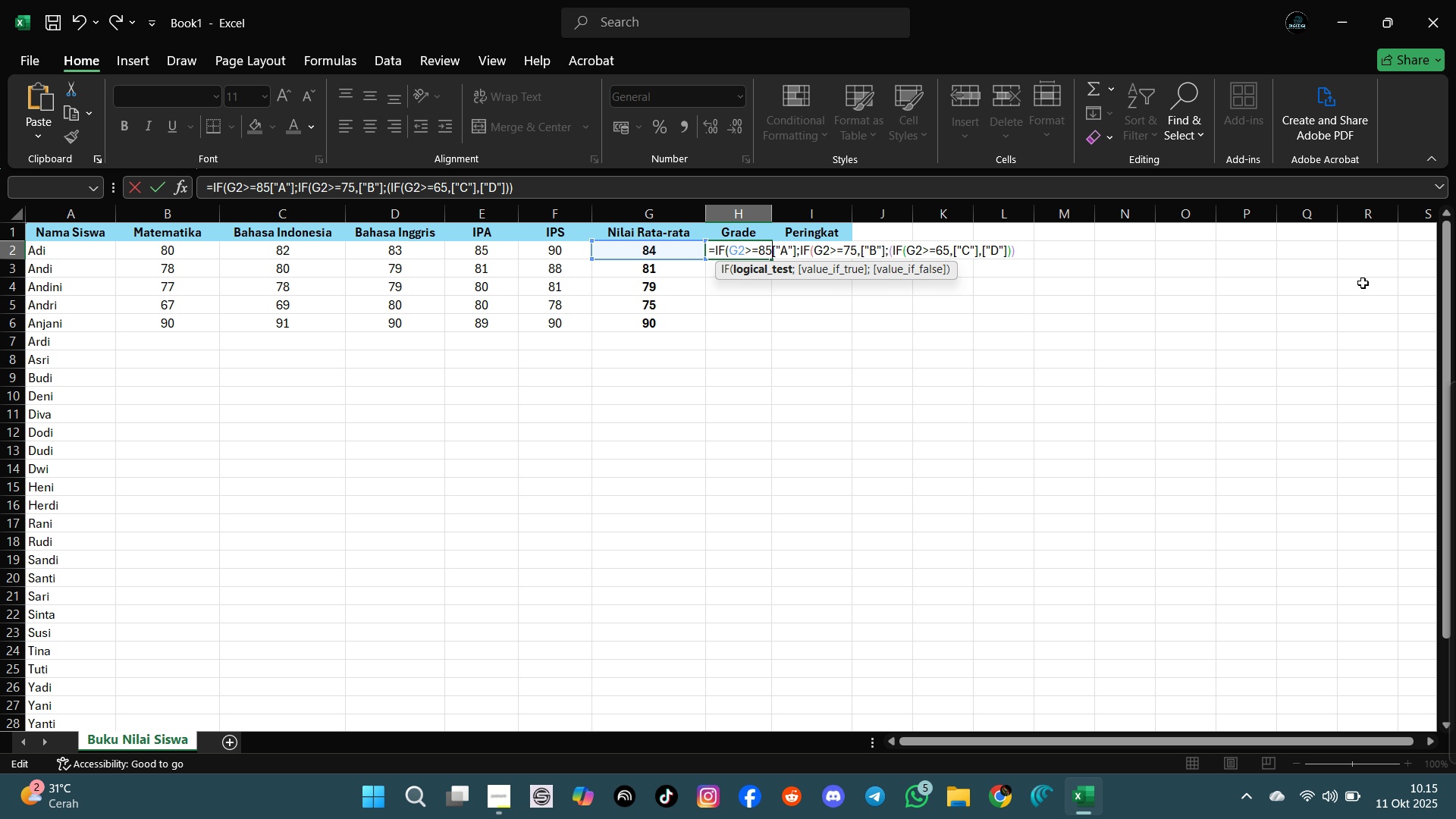 
key(Semicolon)
 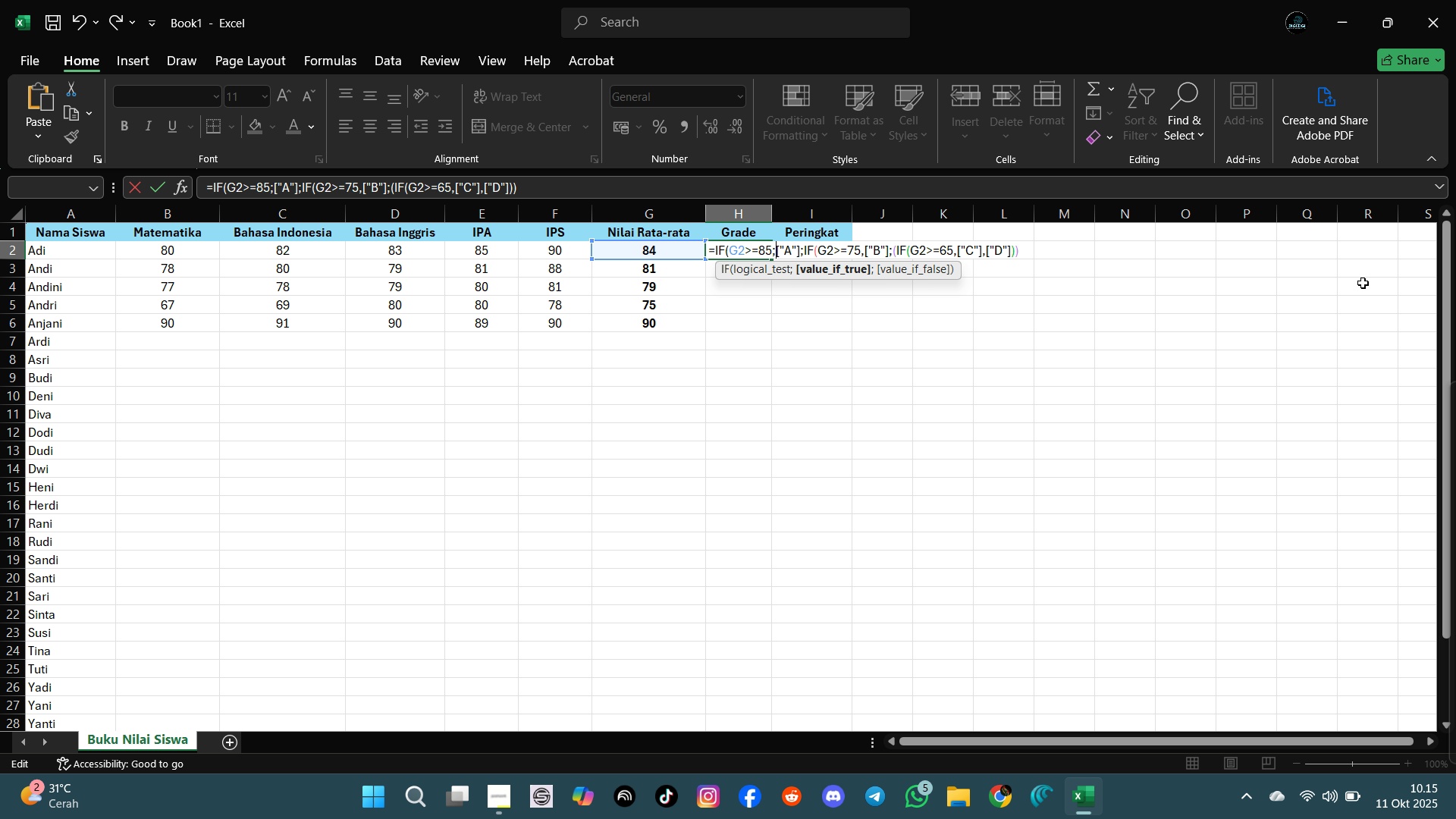 
key(ArrowRight)
 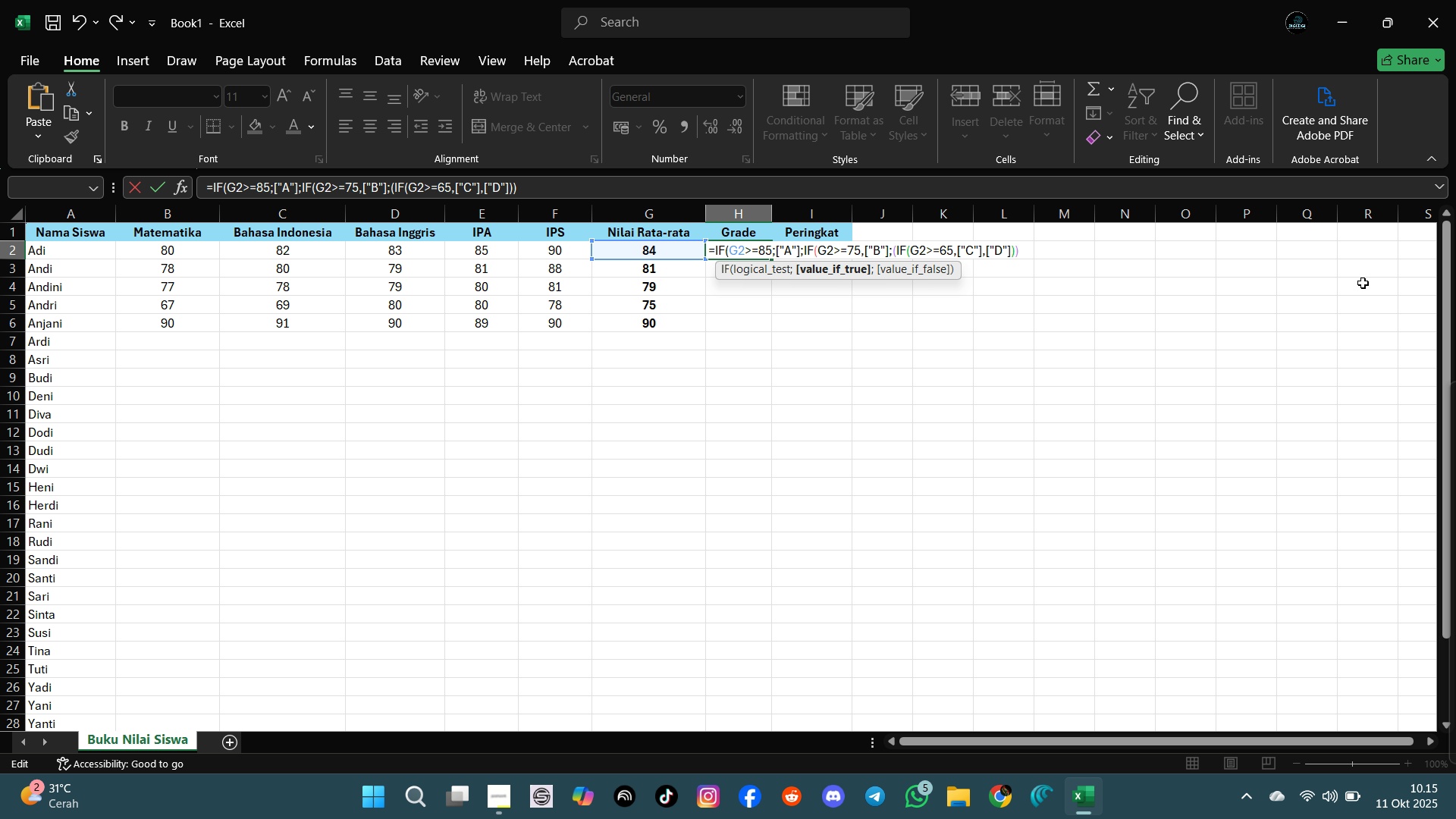 
key(ArrowRight)
 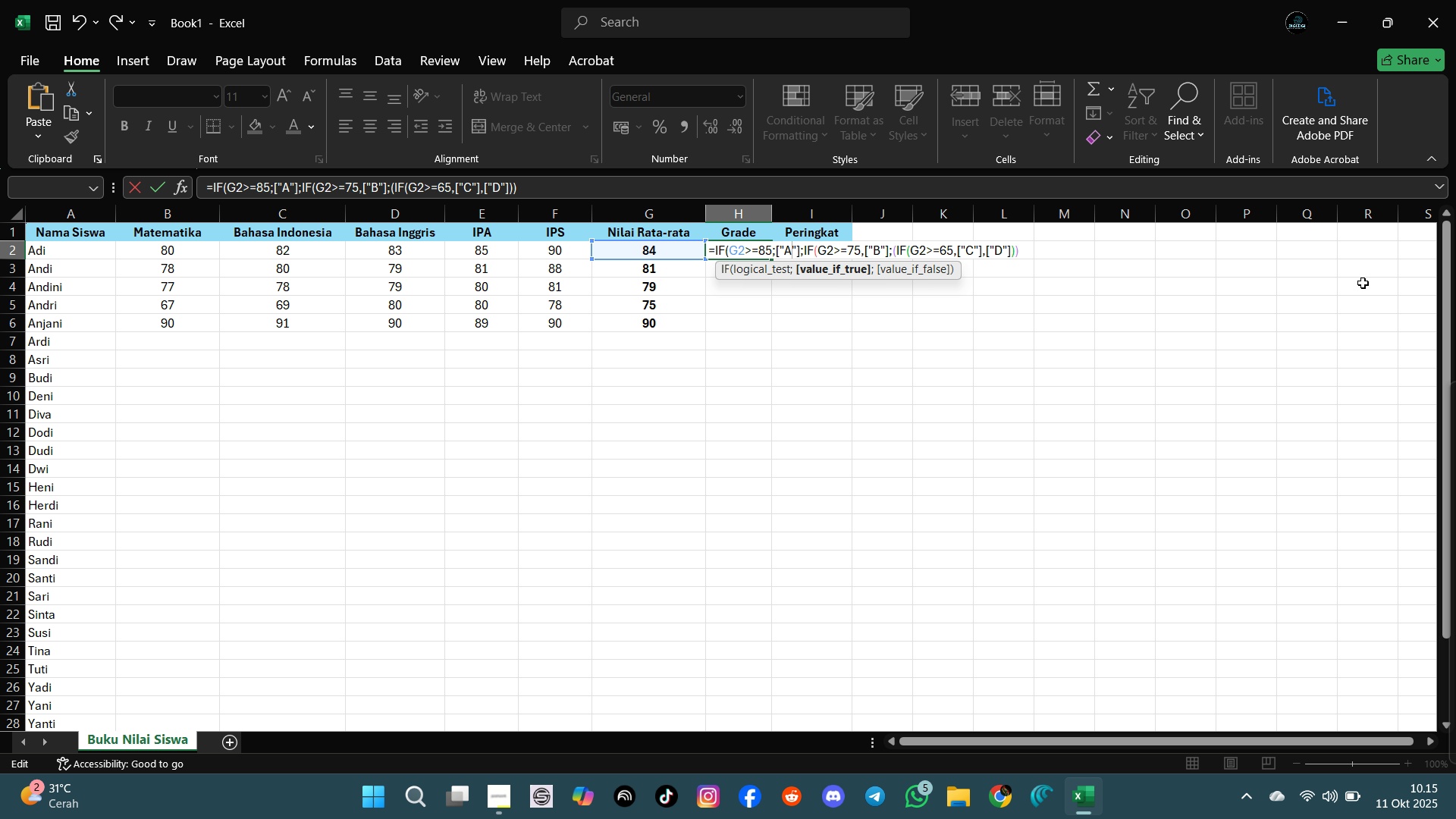 
key(ArrowRight)
 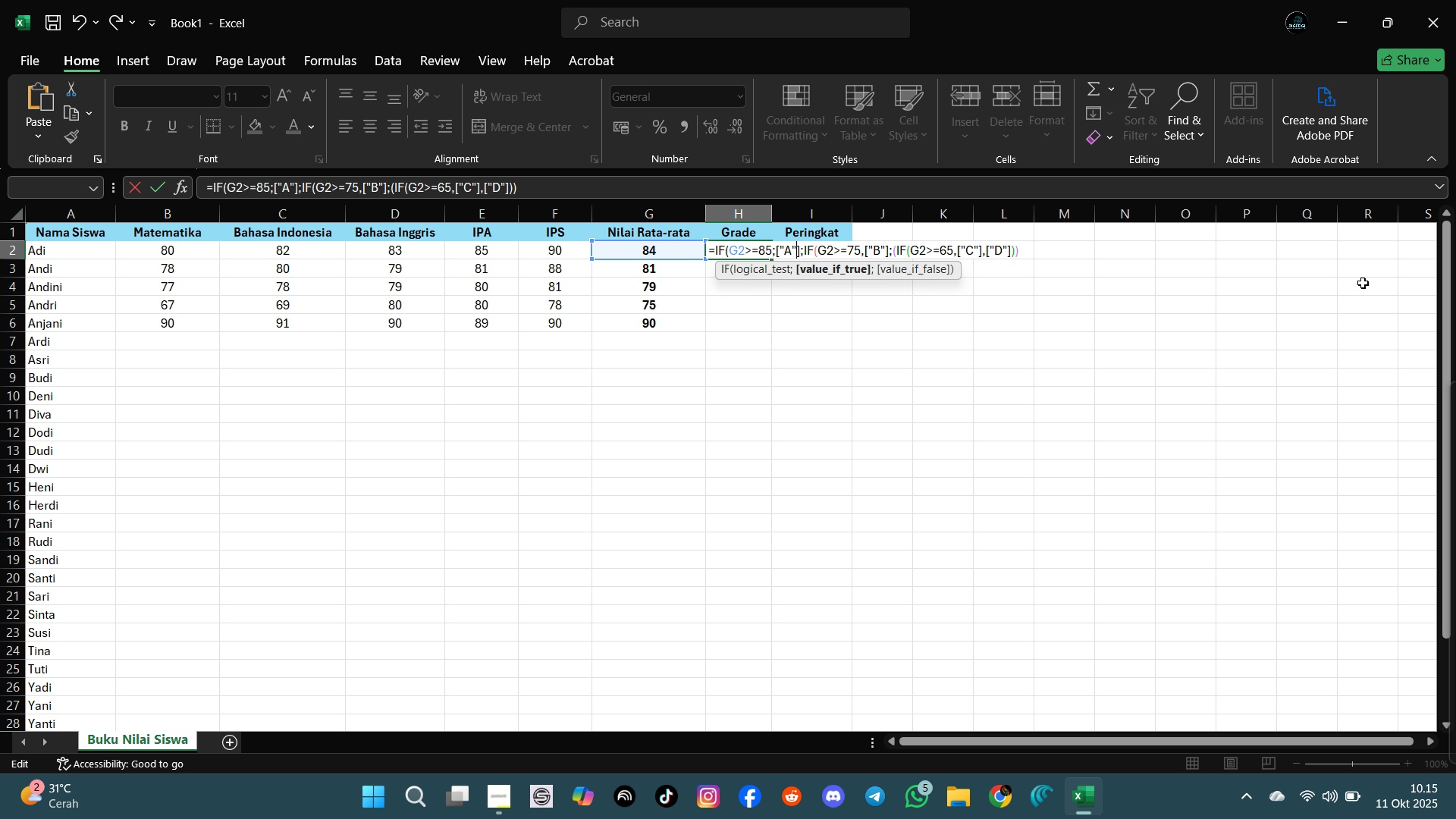 
key(ArrowRight)
 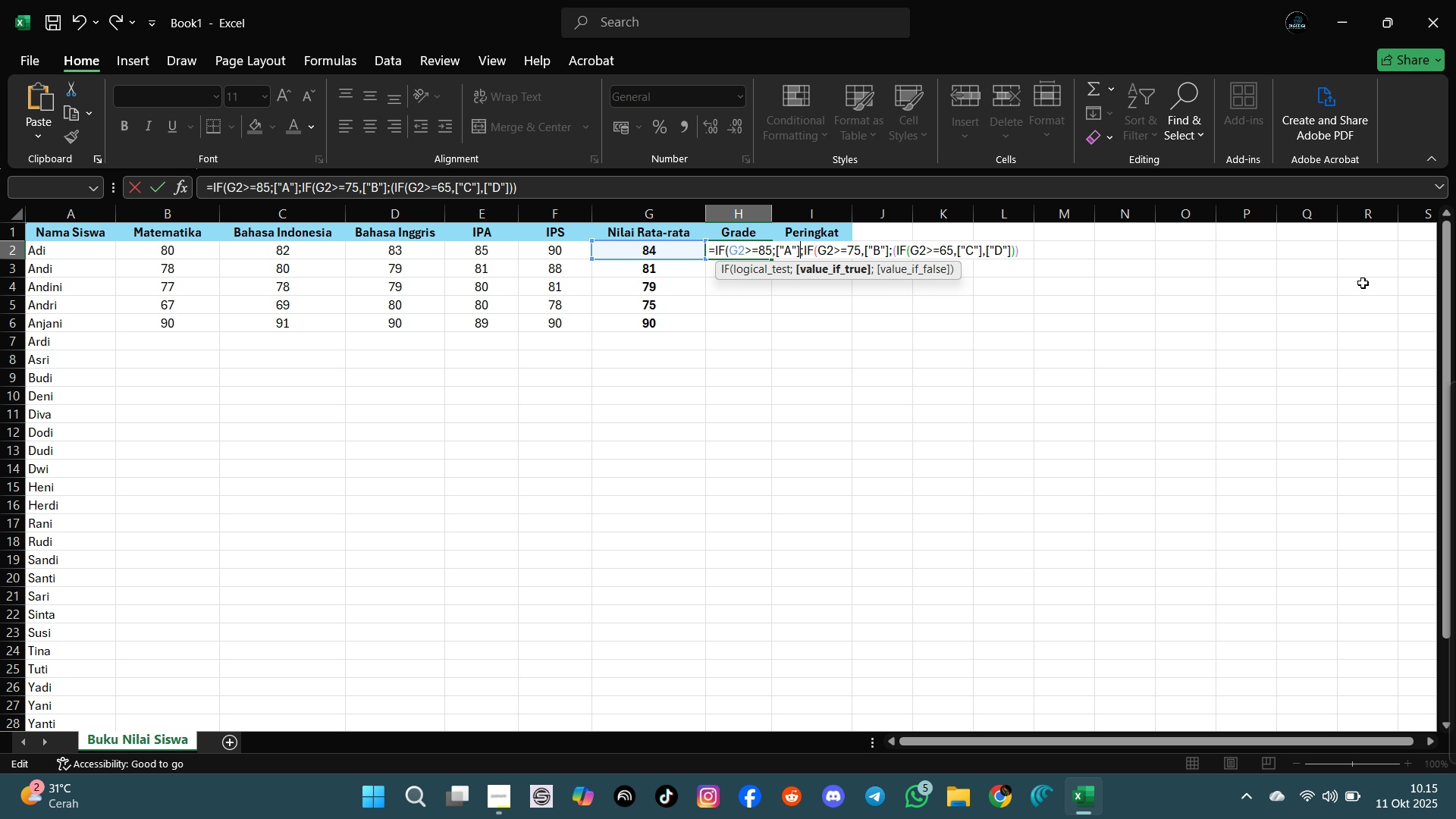 
hold_key(key=ArrowRight, duration=0.71)
 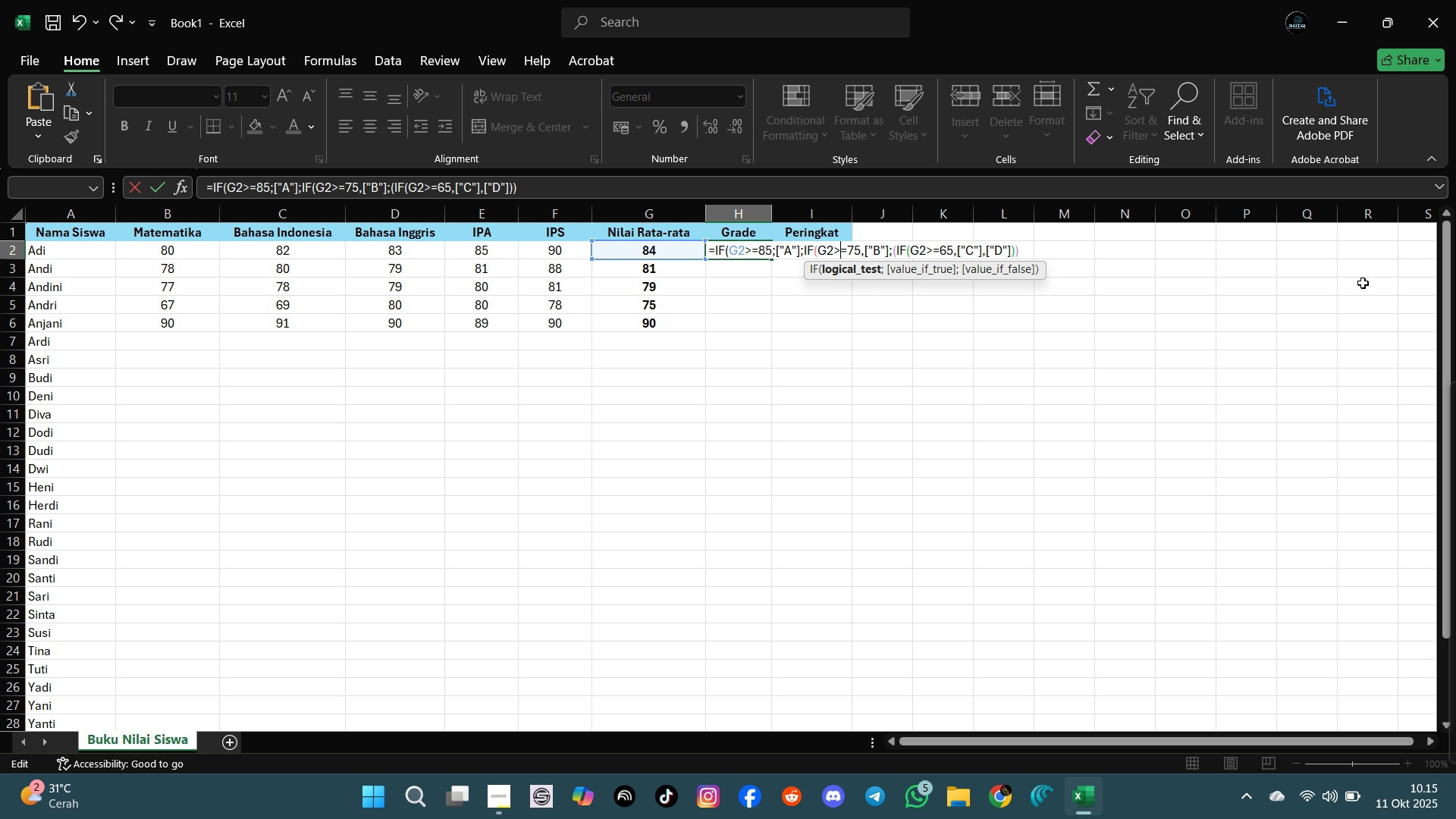 
key(ArrowRight)
 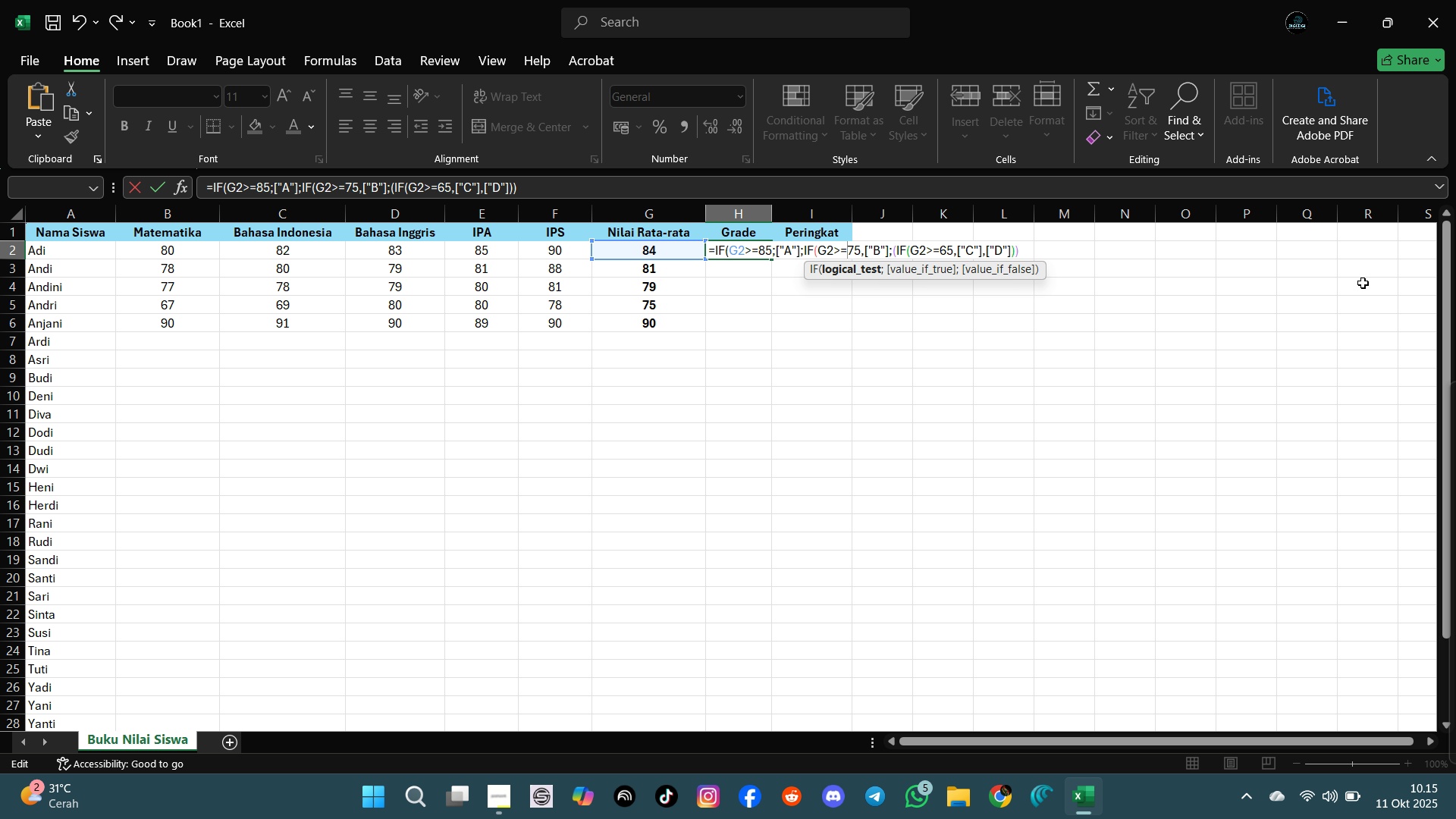 
key(ArrowRight)
 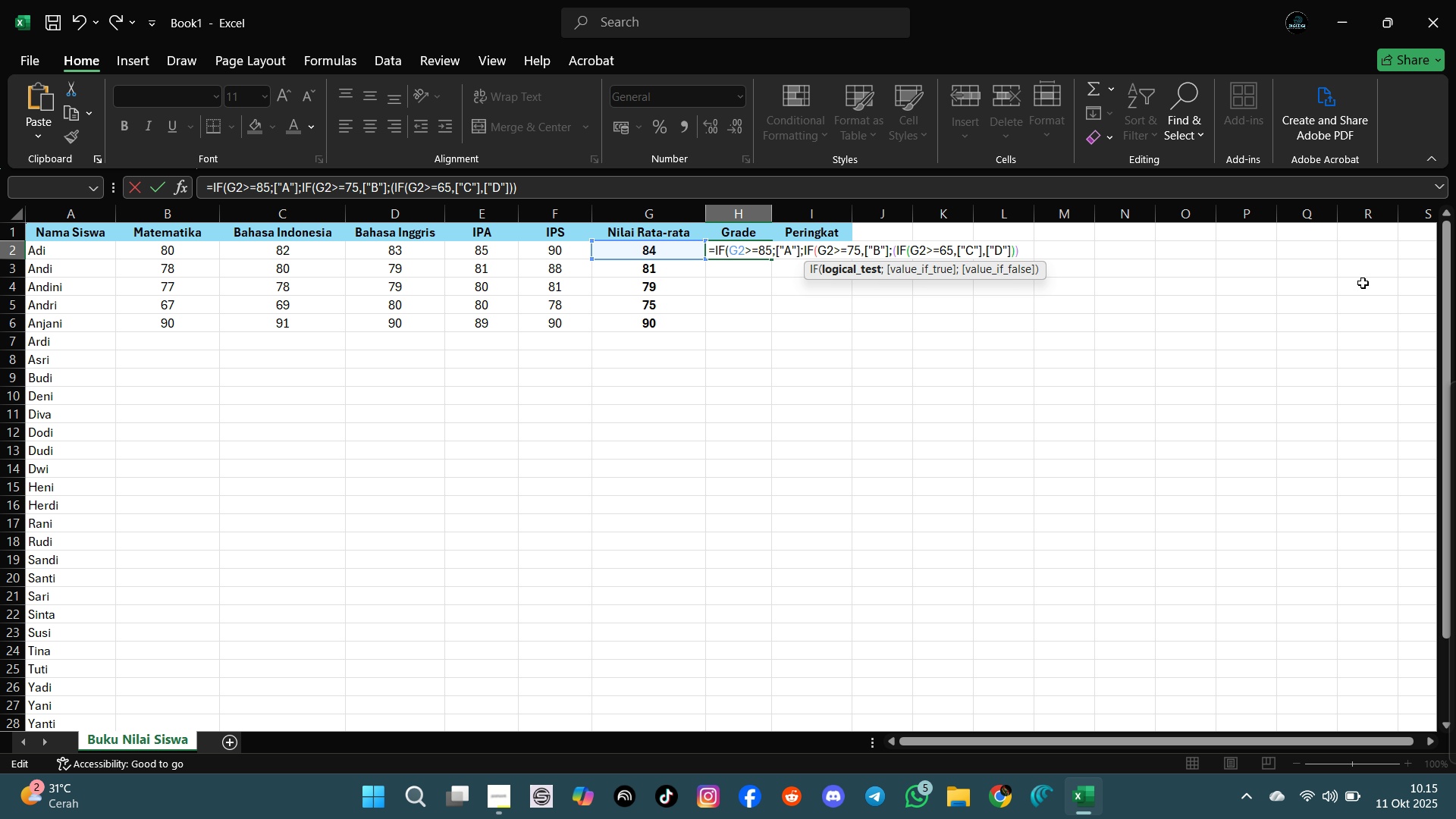 
key(ArrowRight)
 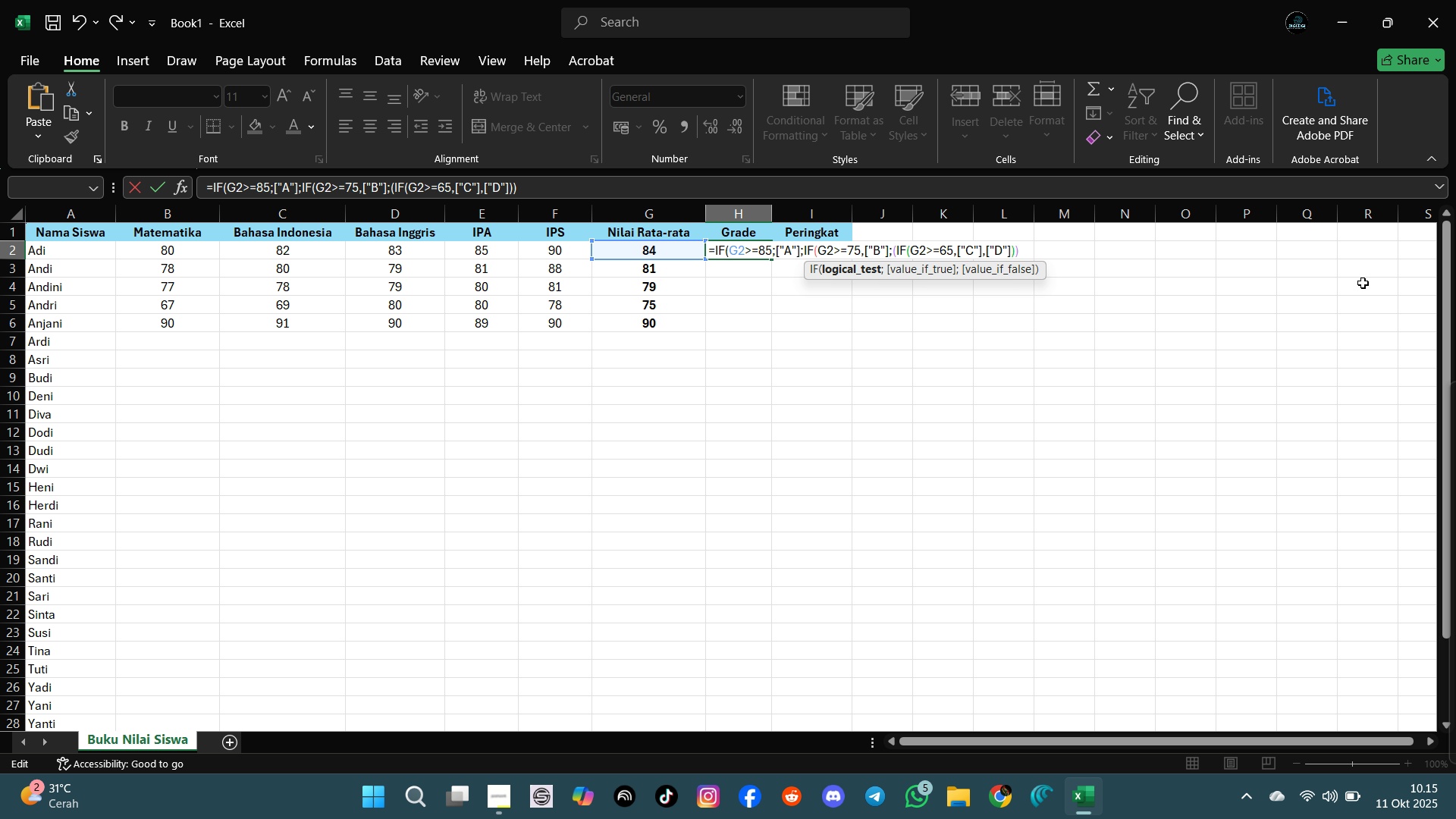 
key(ArrowRight)
 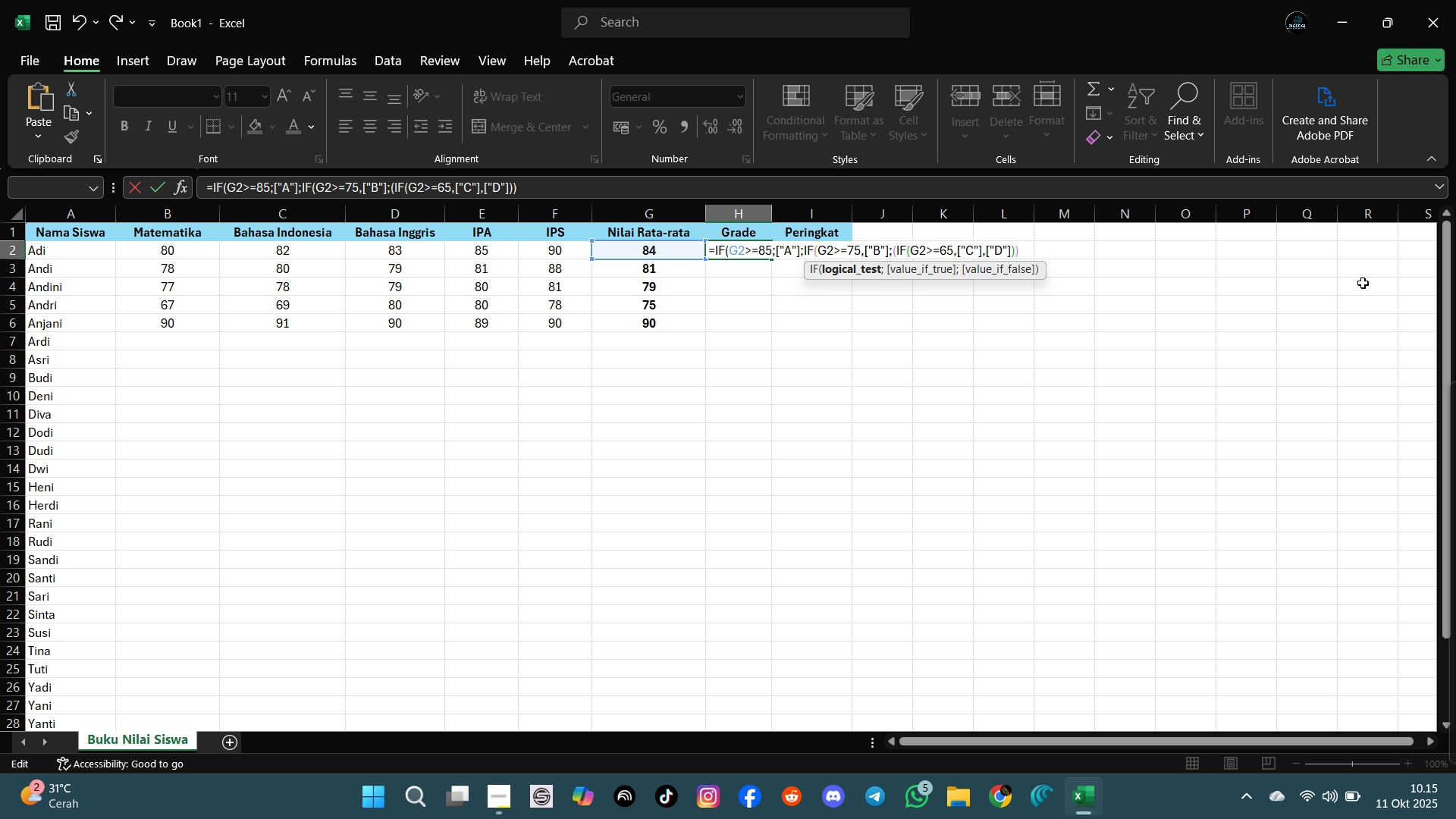 
key(ArrowLeft)
 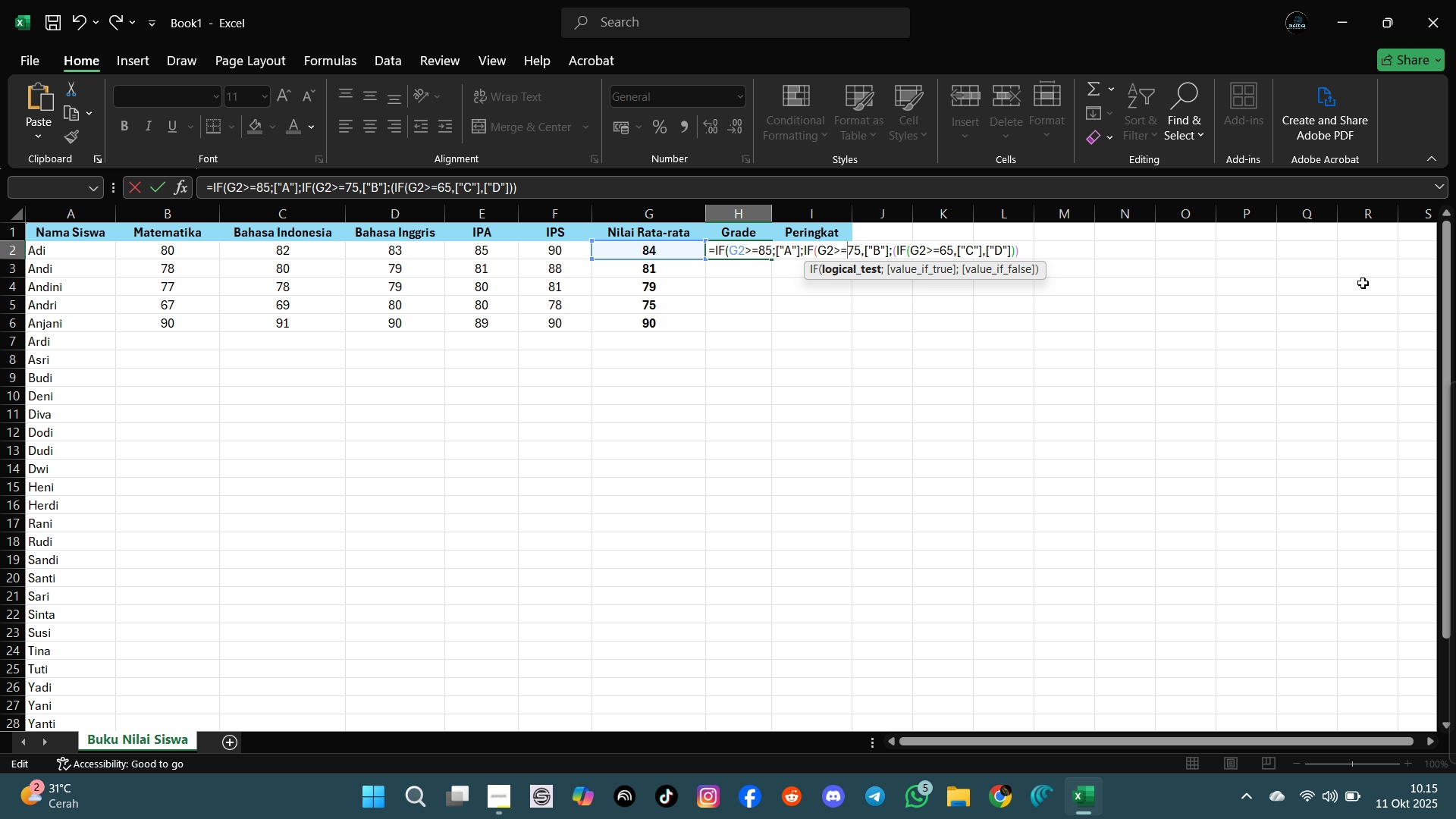 
key(ArrowLeft)
 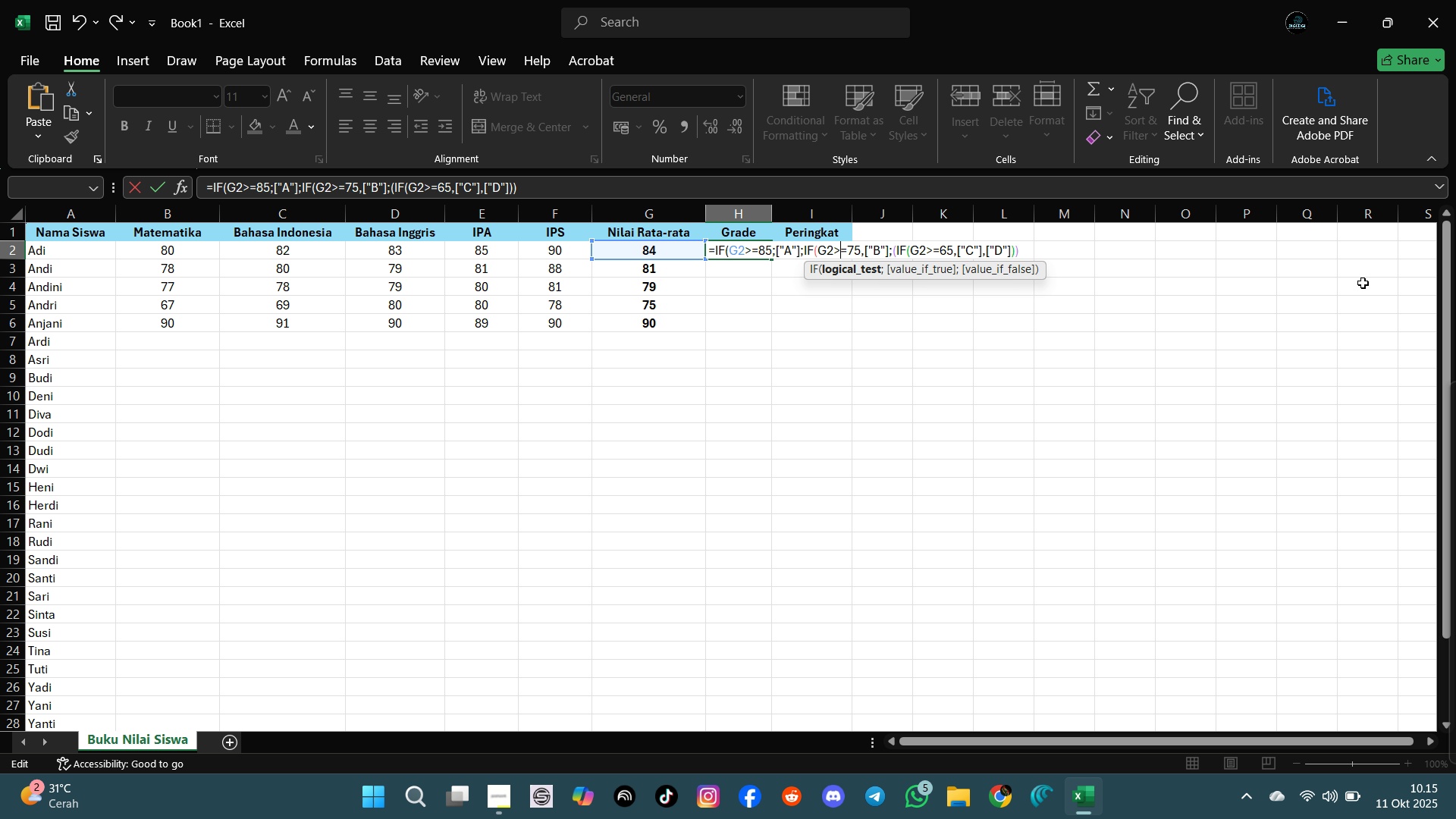 
key(ArrowLeft)
 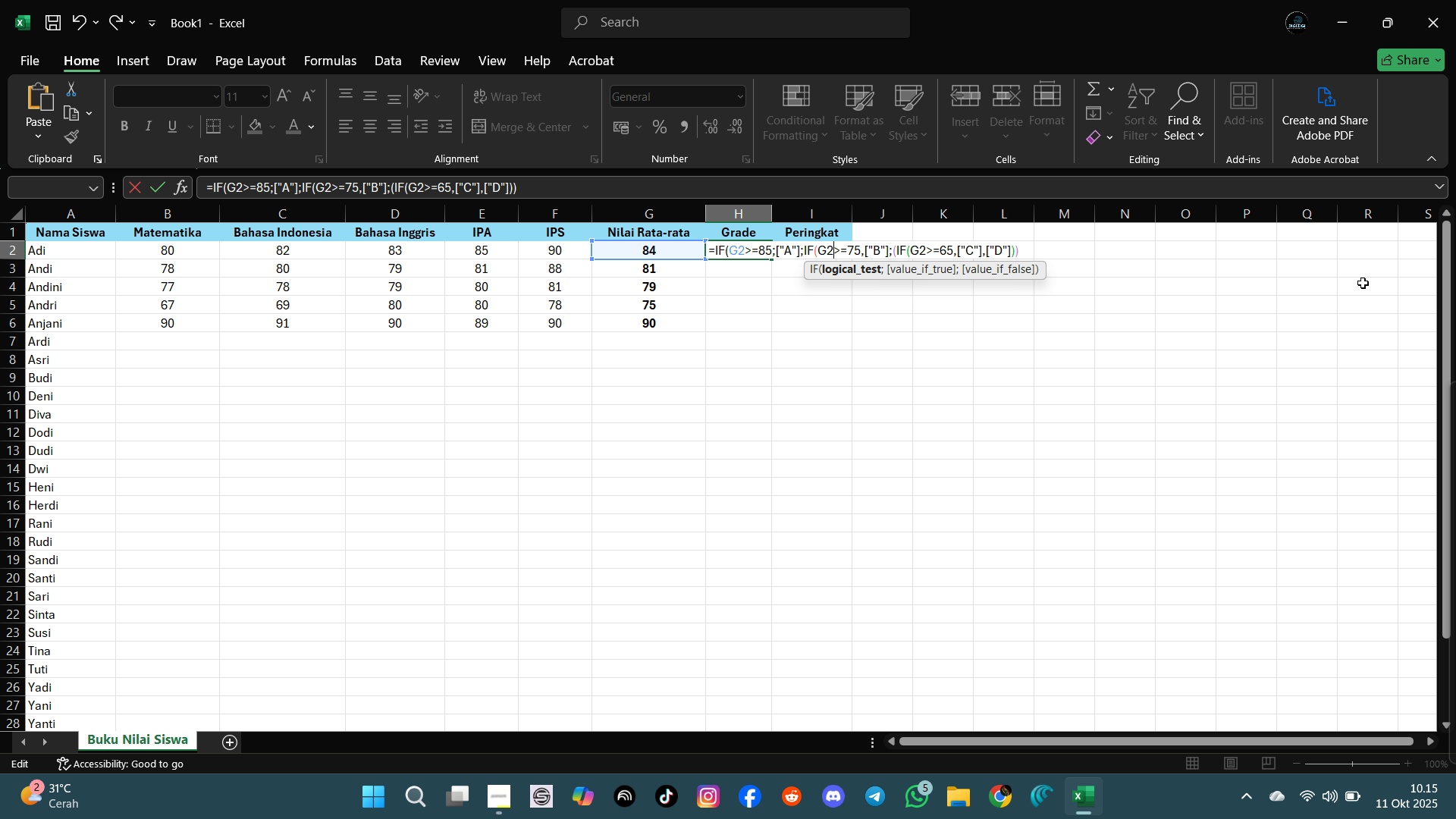 
key(ArrowLeft)
 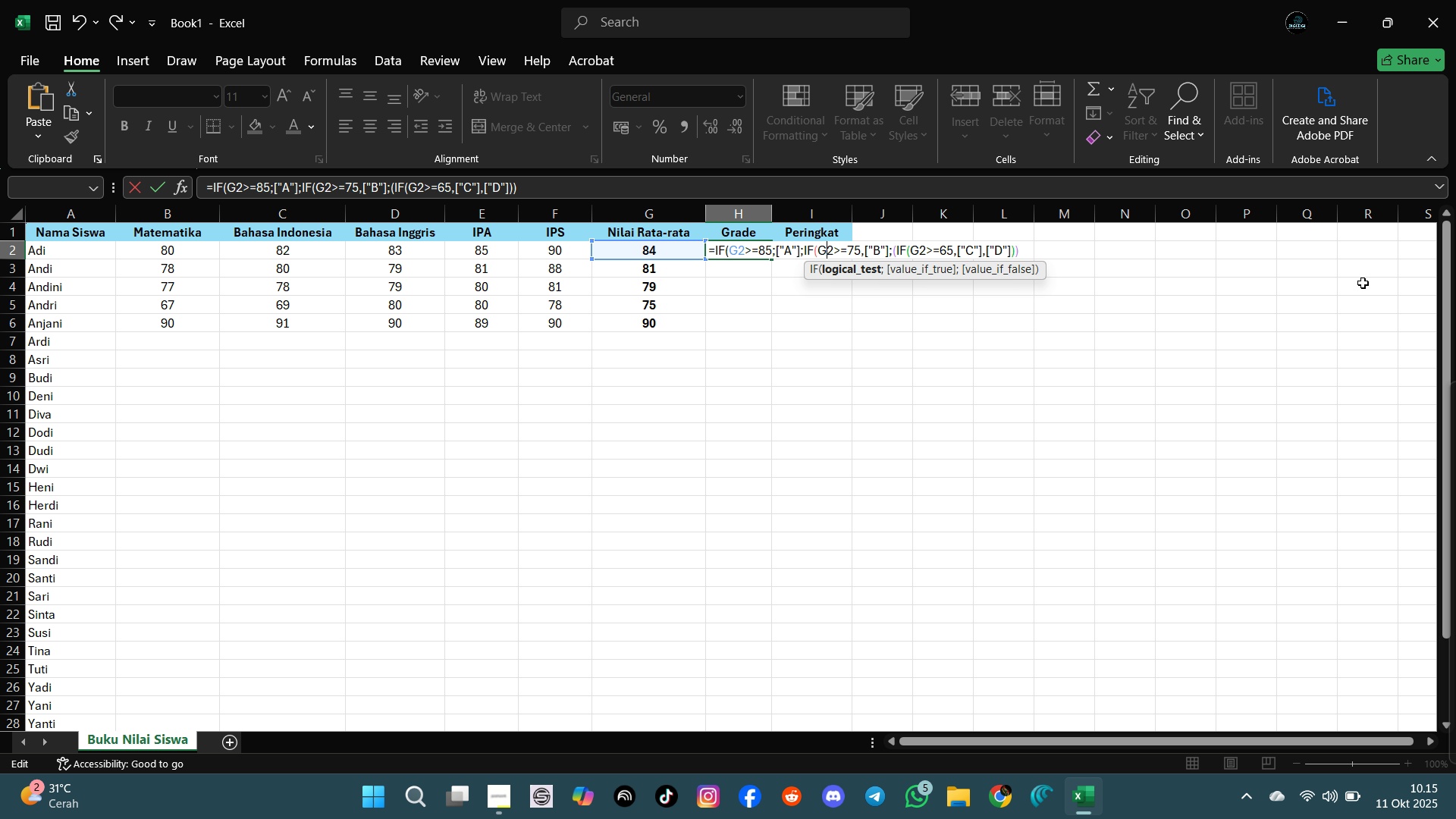 
key(ArrowLeft)
 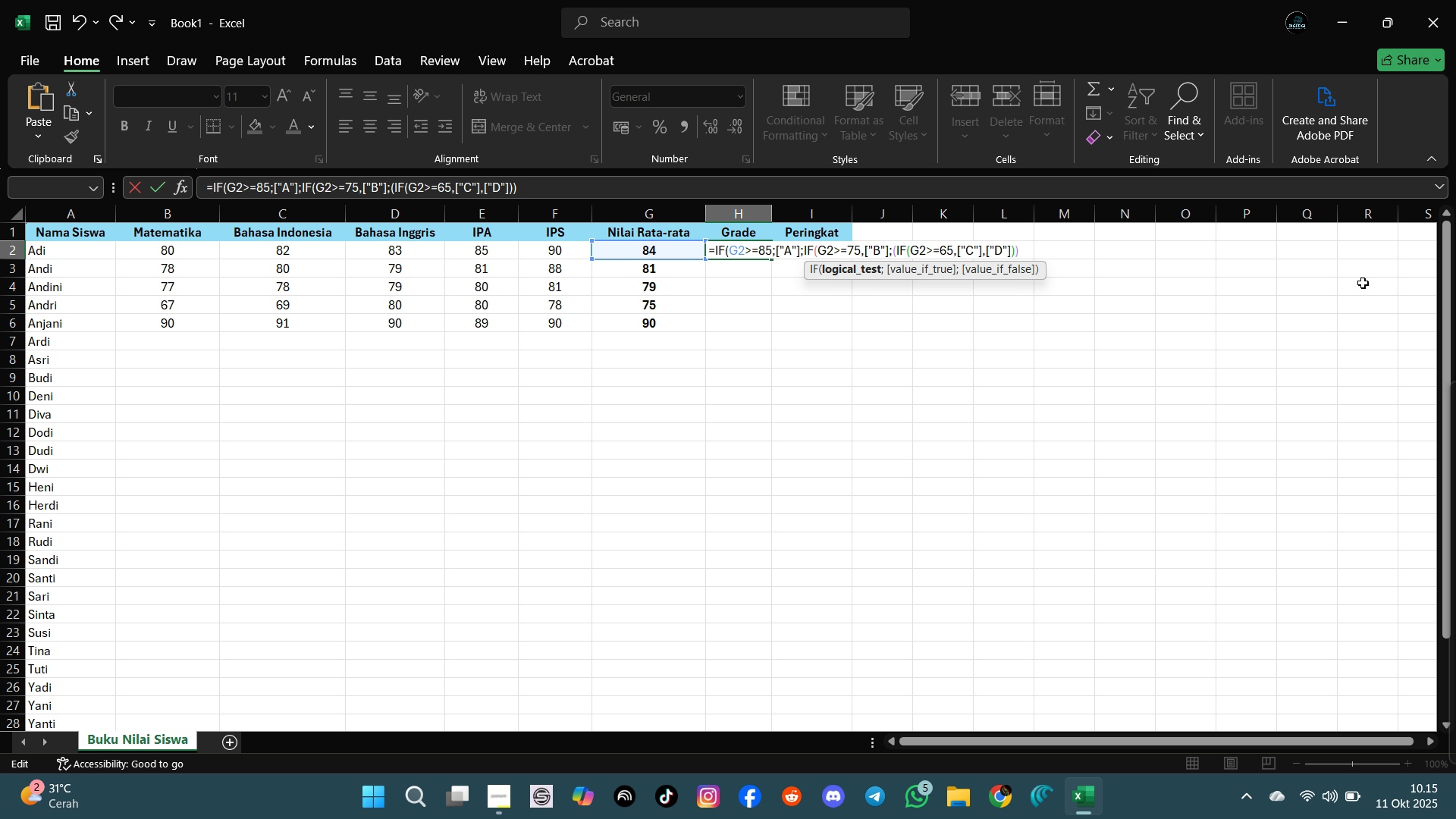 
key(ArrowLeft)
 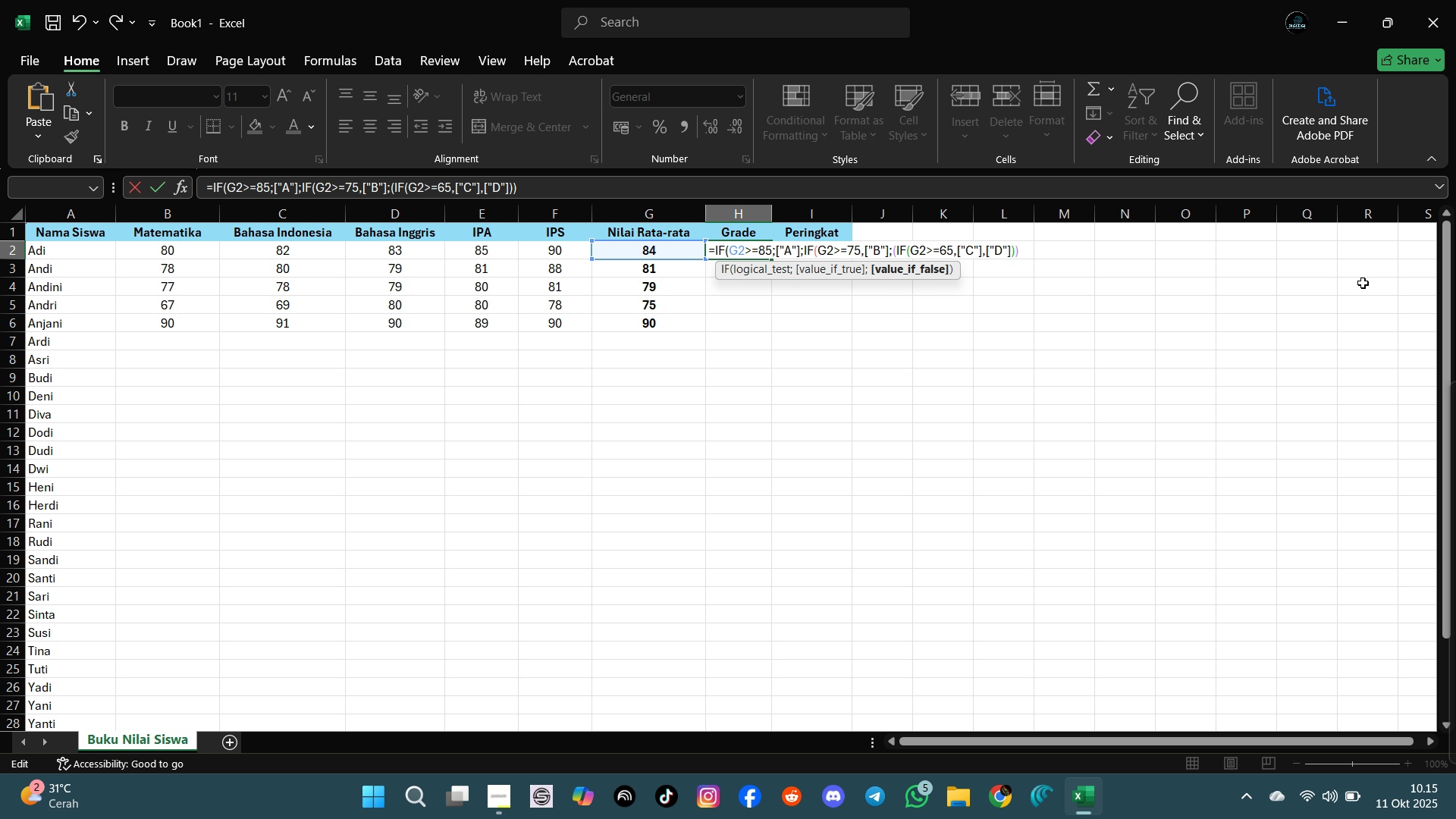 
key(ArrowLeft)
 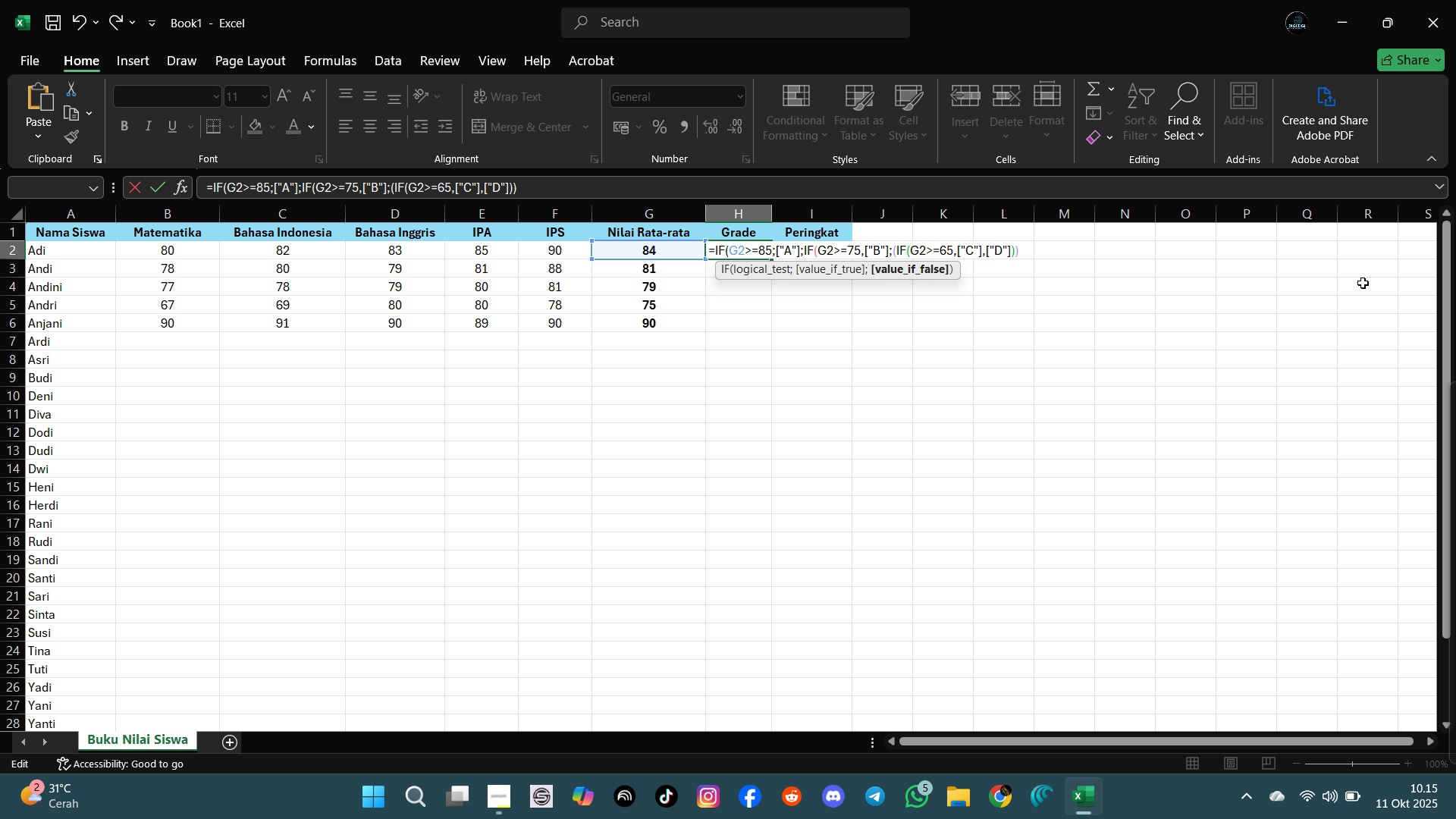 
key(ArrowLeft)
 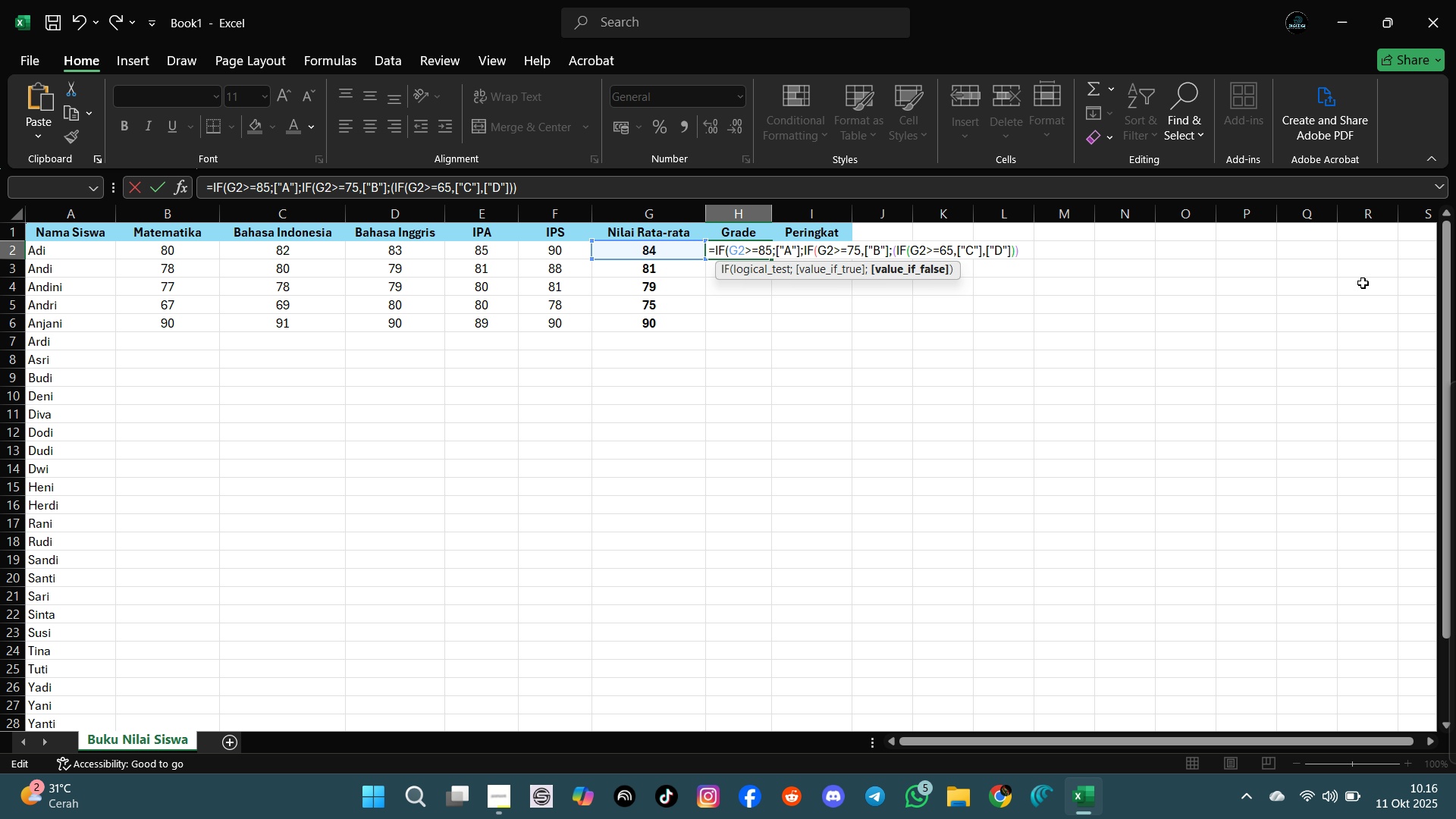 
key(ArrowLeft)
 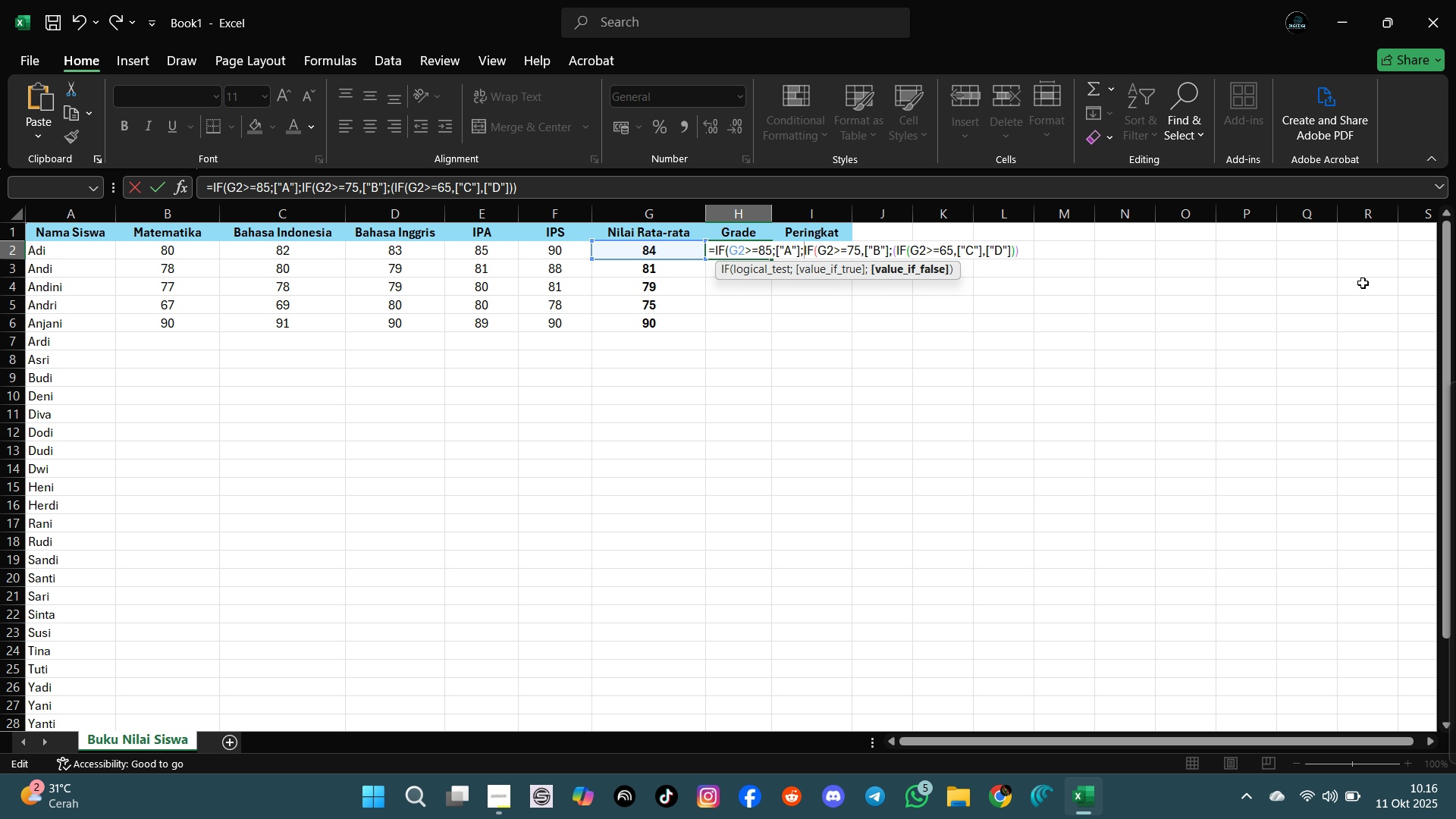 
key(Backspace)
 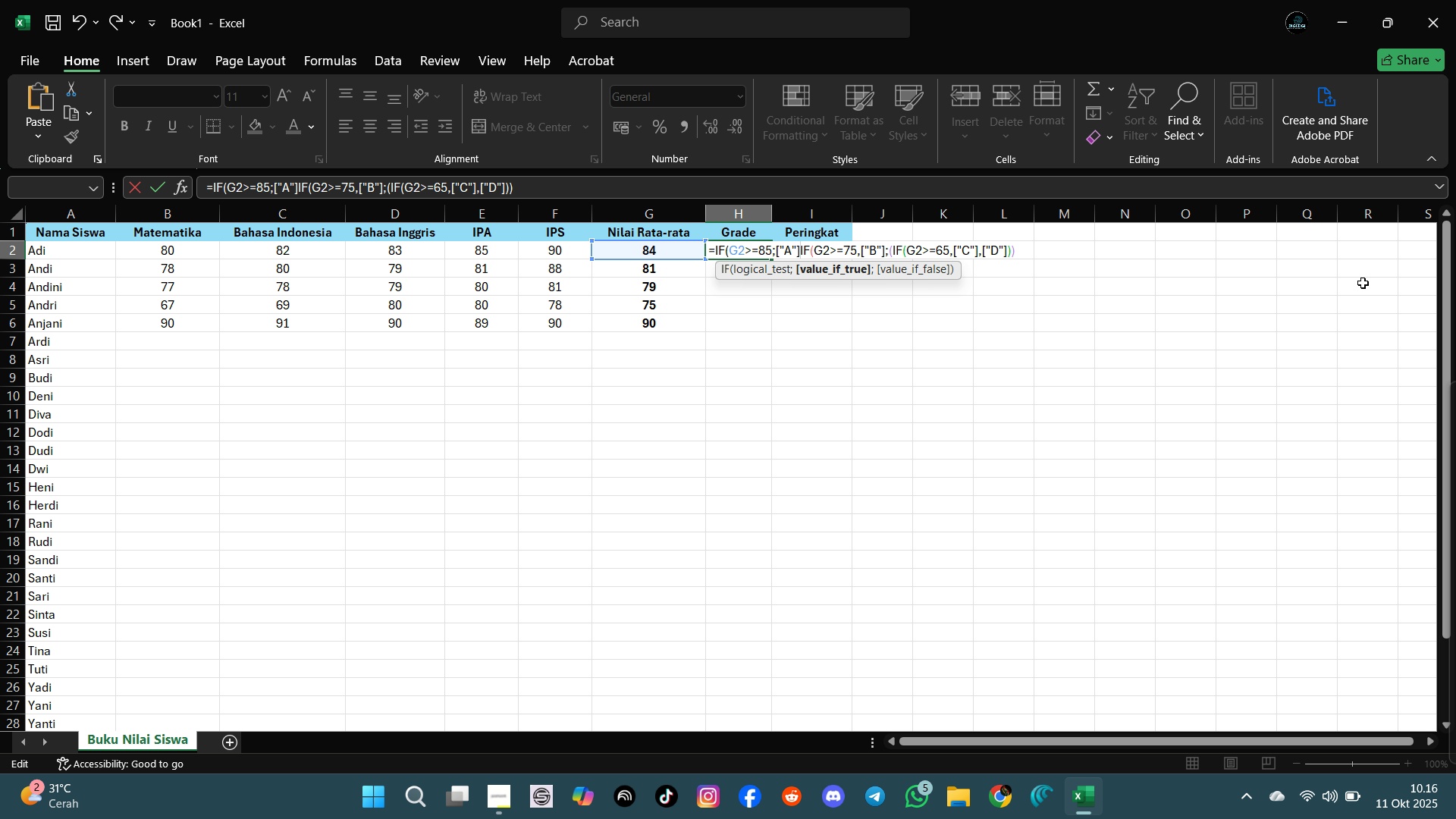 
key(Comma)
 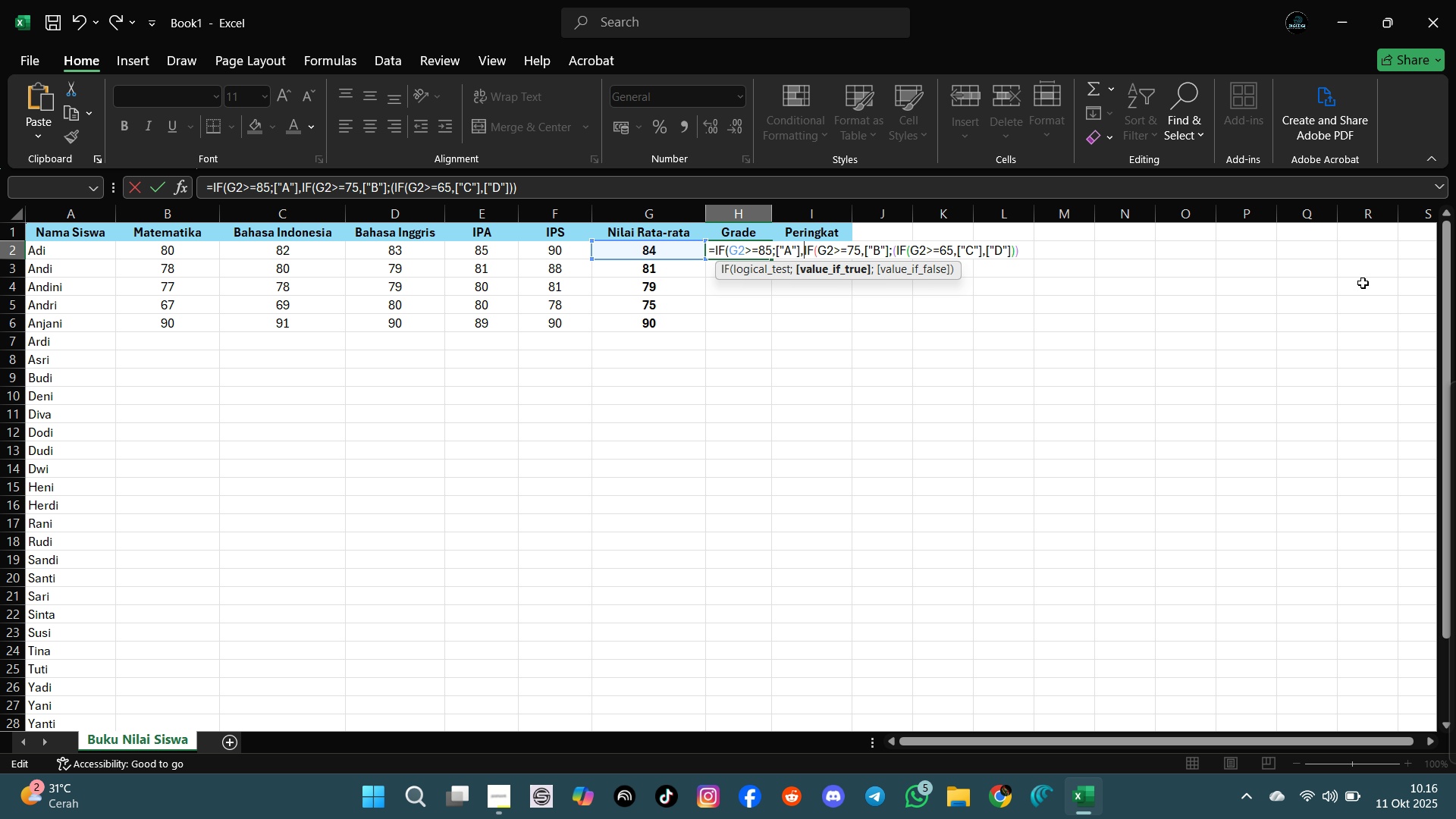 
key(ArrowRight)
 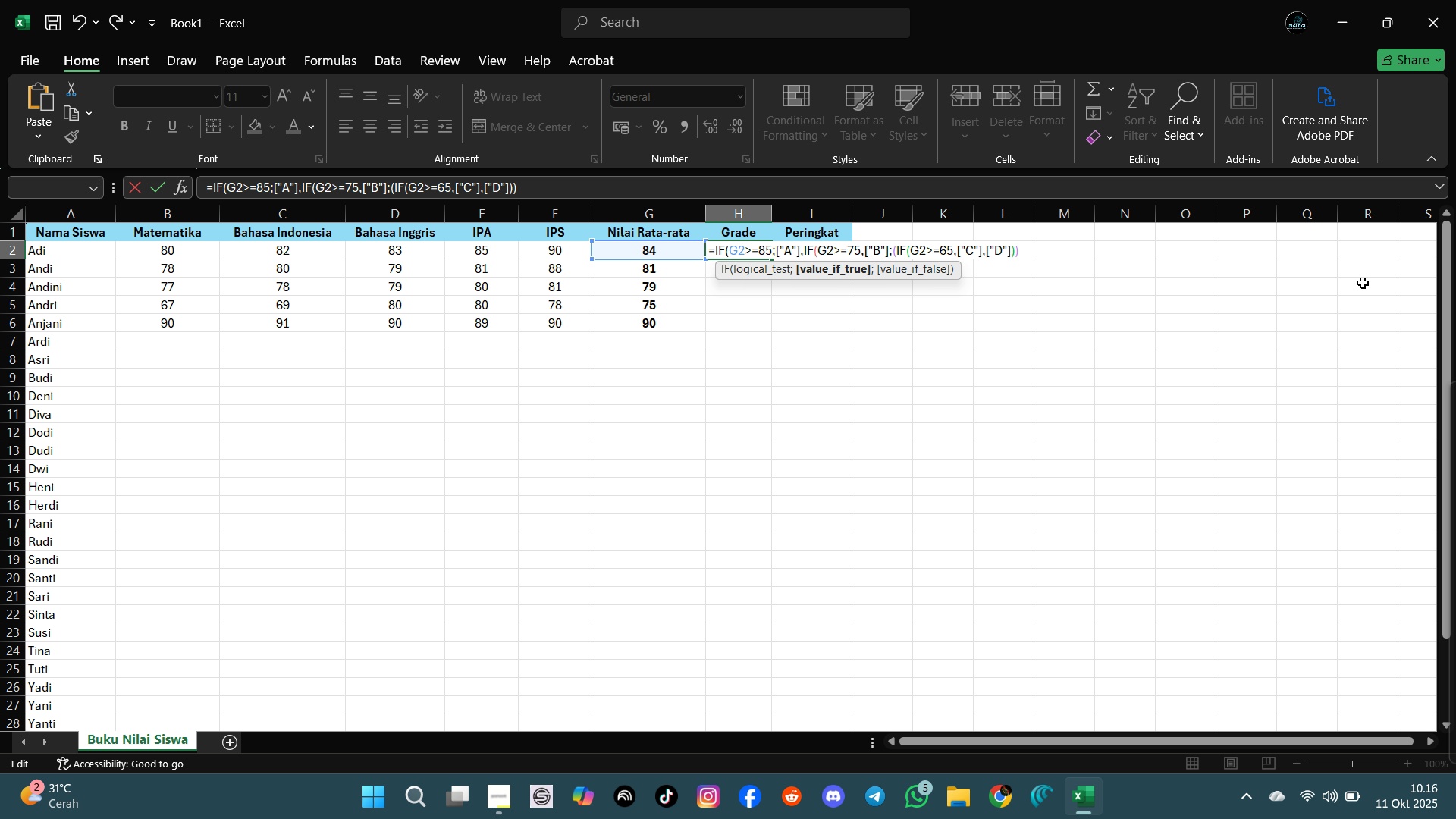 
key(ArrowRight)
 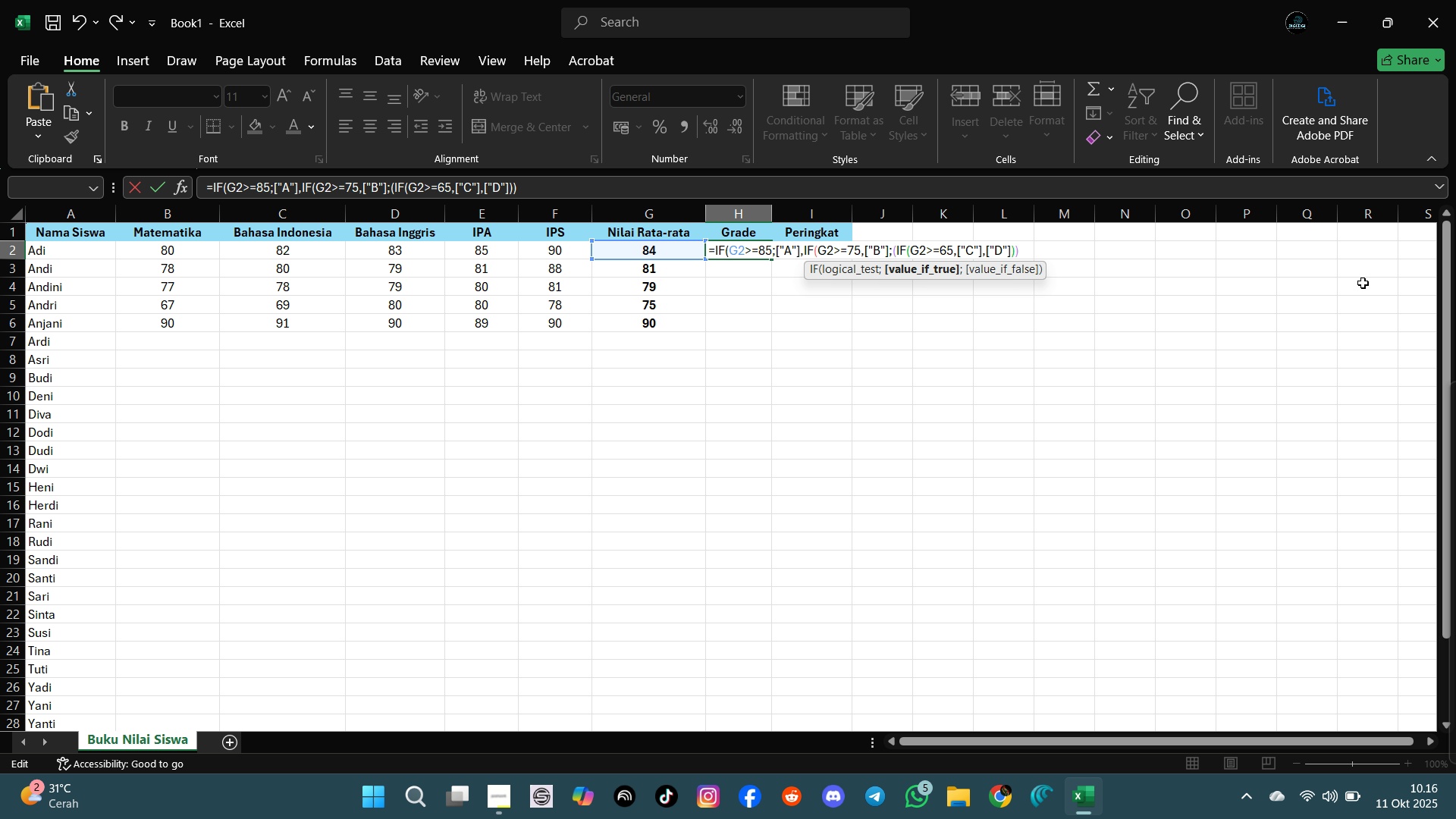 
key(ArrowRight)
 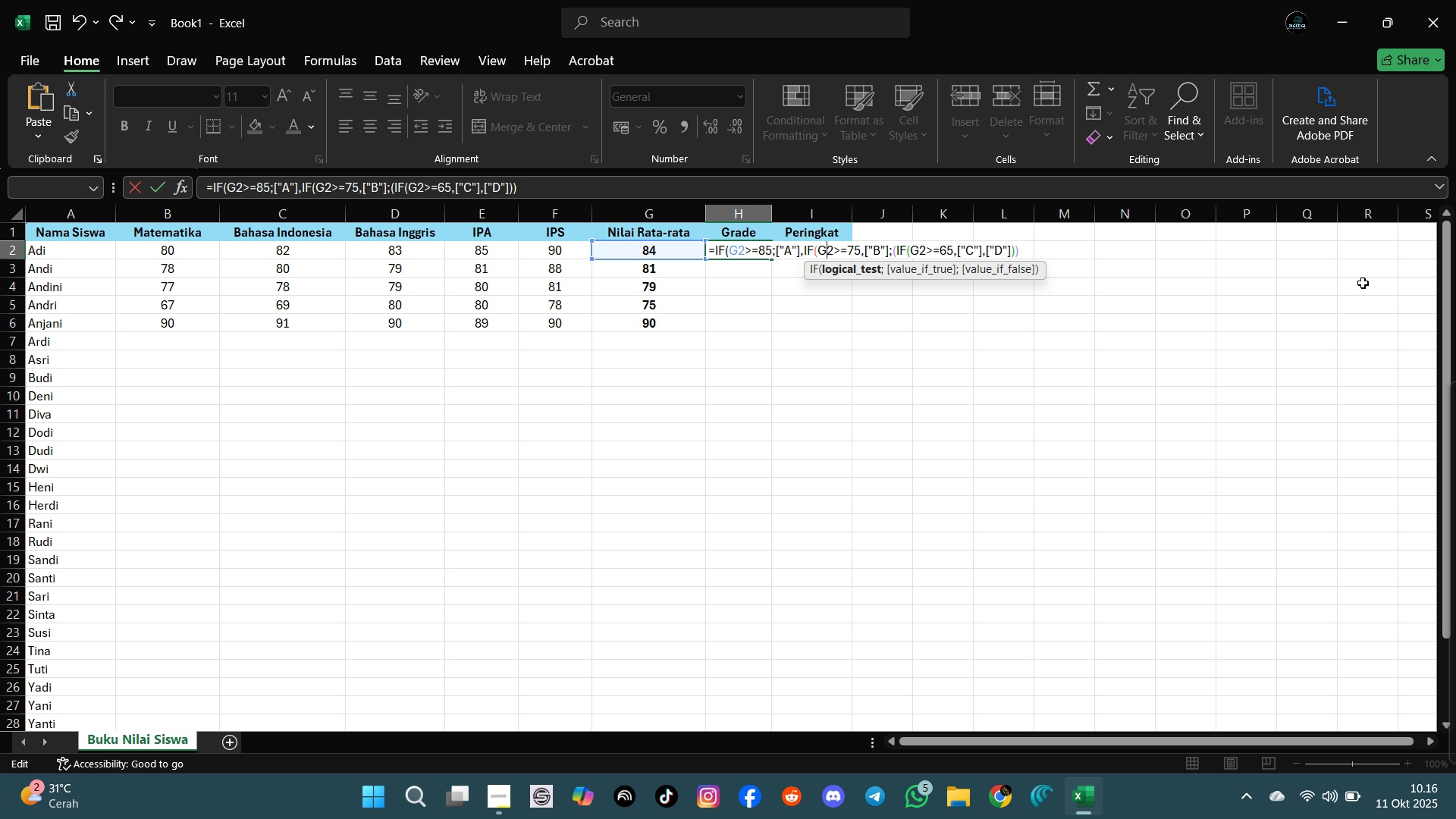 
hold_key(key=ArrowRight, duration=0.78)
 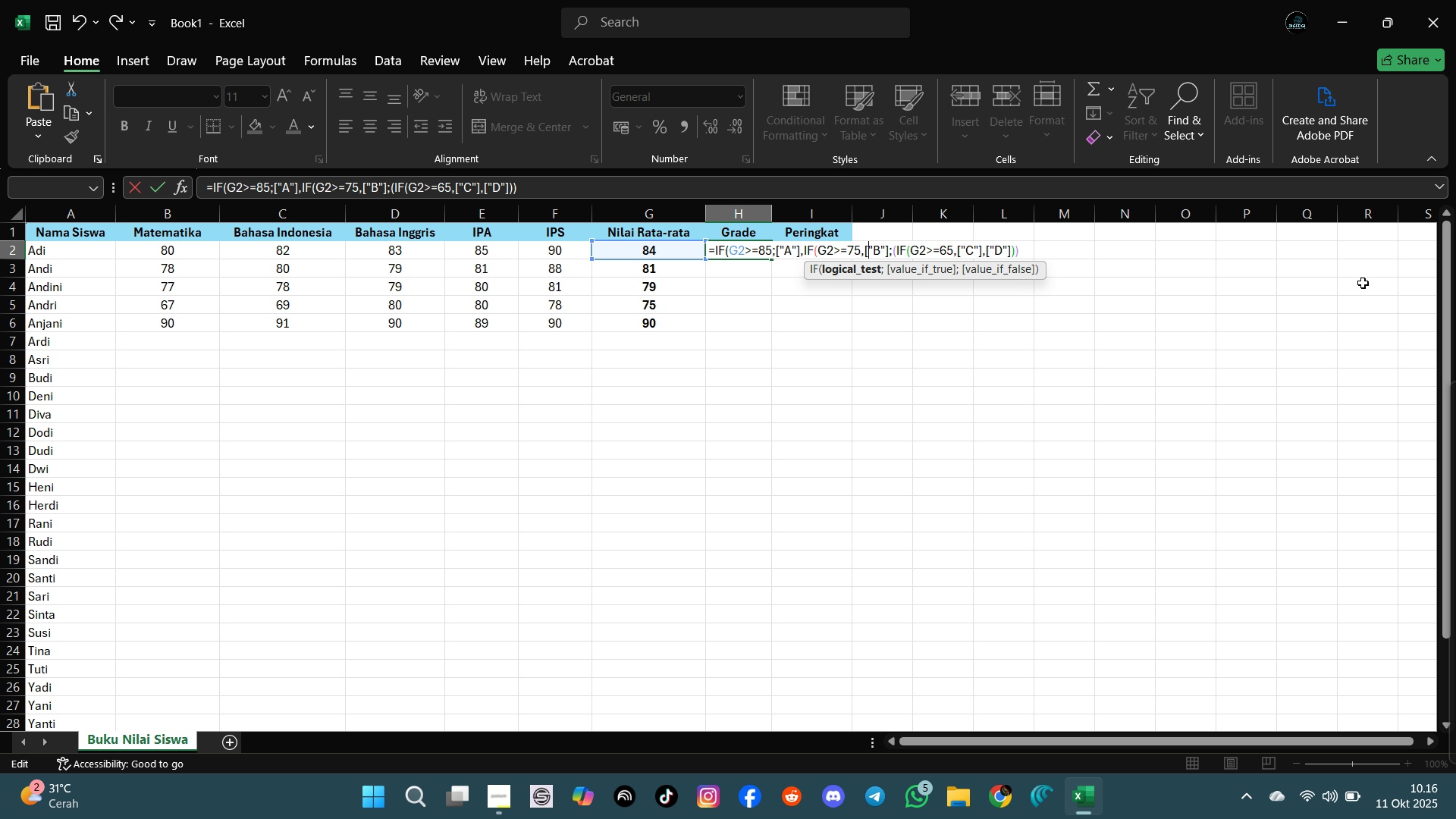 
key(ArrowLeft)
 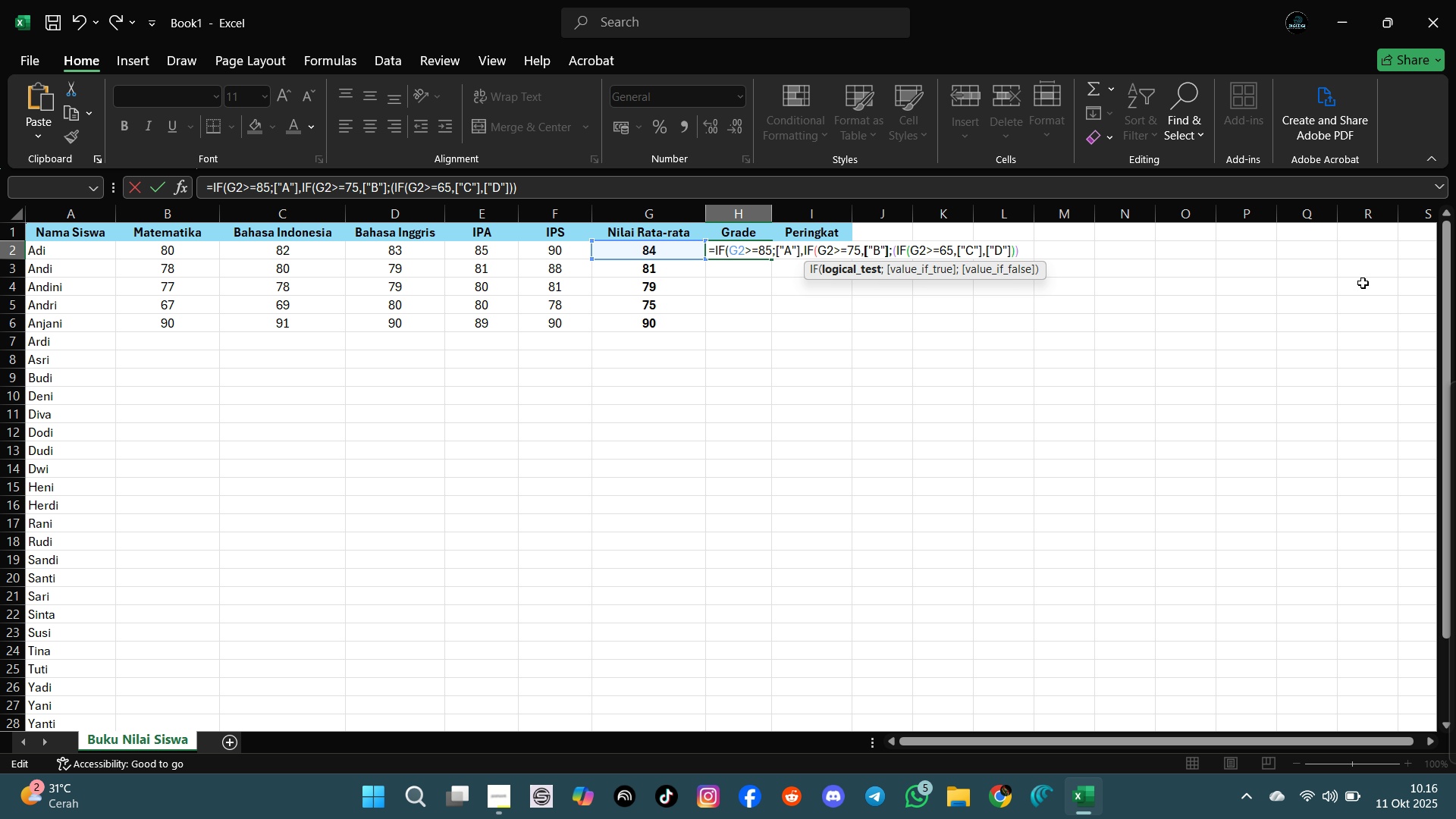 
key(ArrowLeft)
 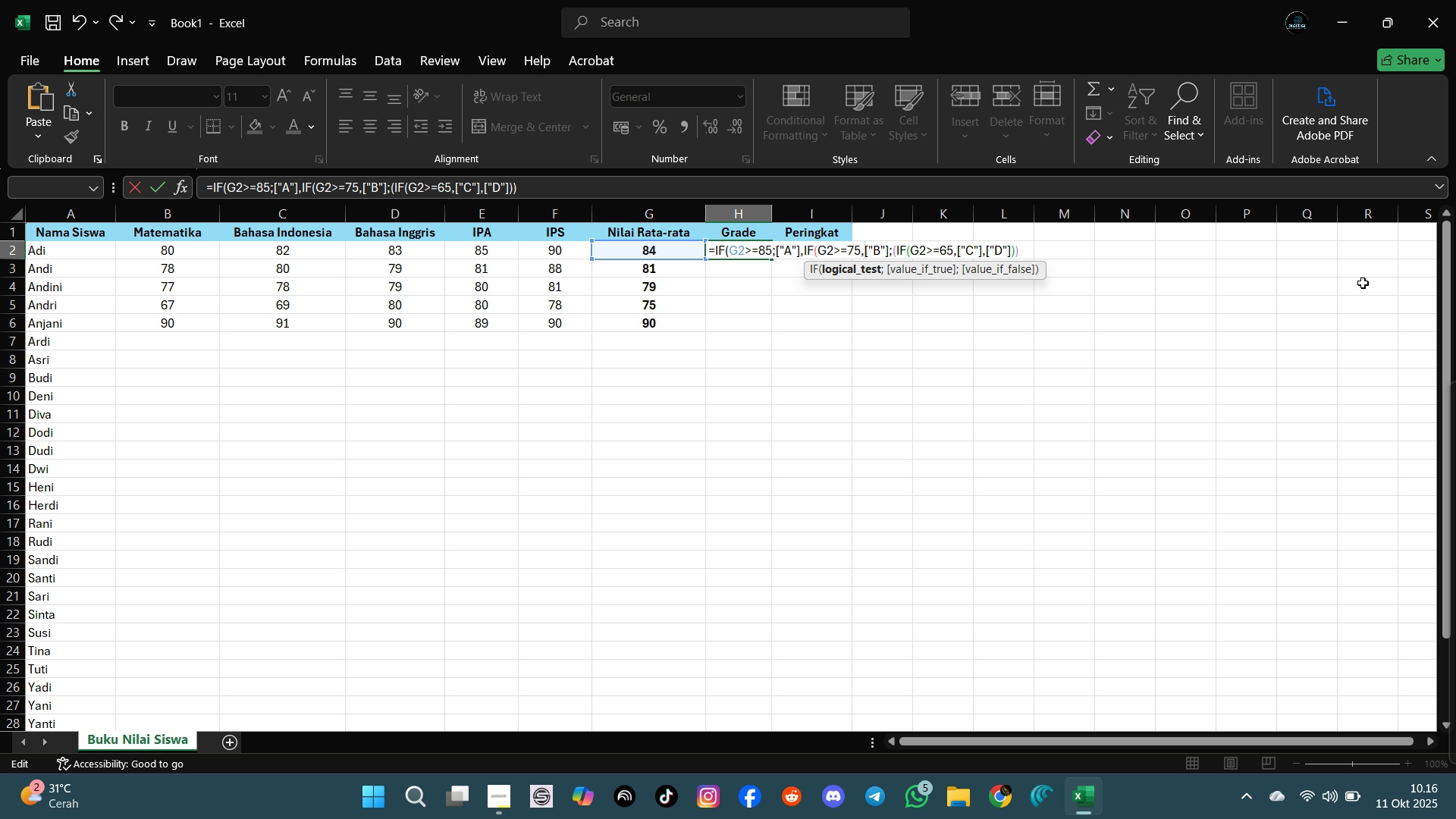 
key(Backspace)
 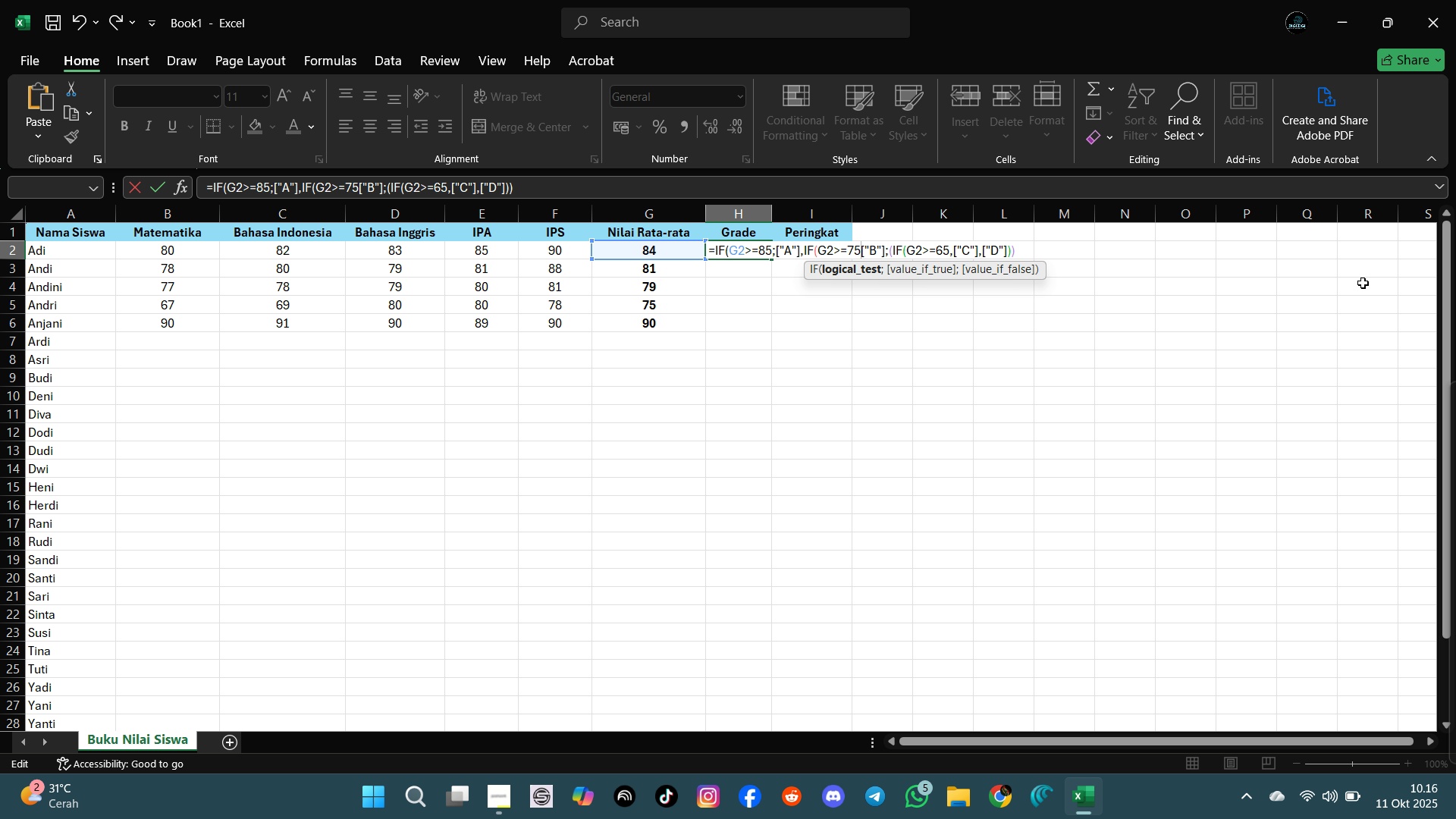 
key(Semicolon)
 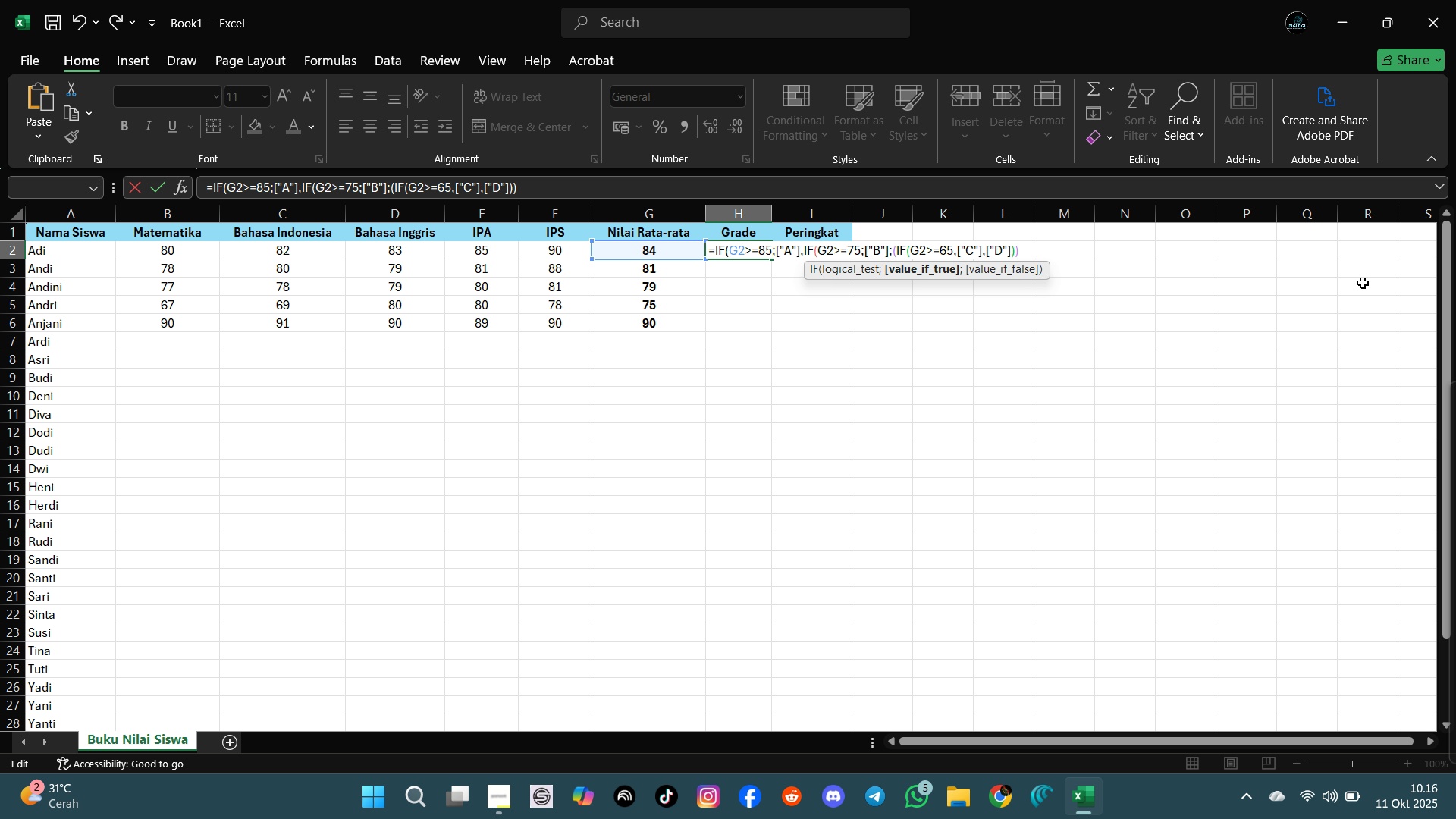 
key(ArrowRight)
 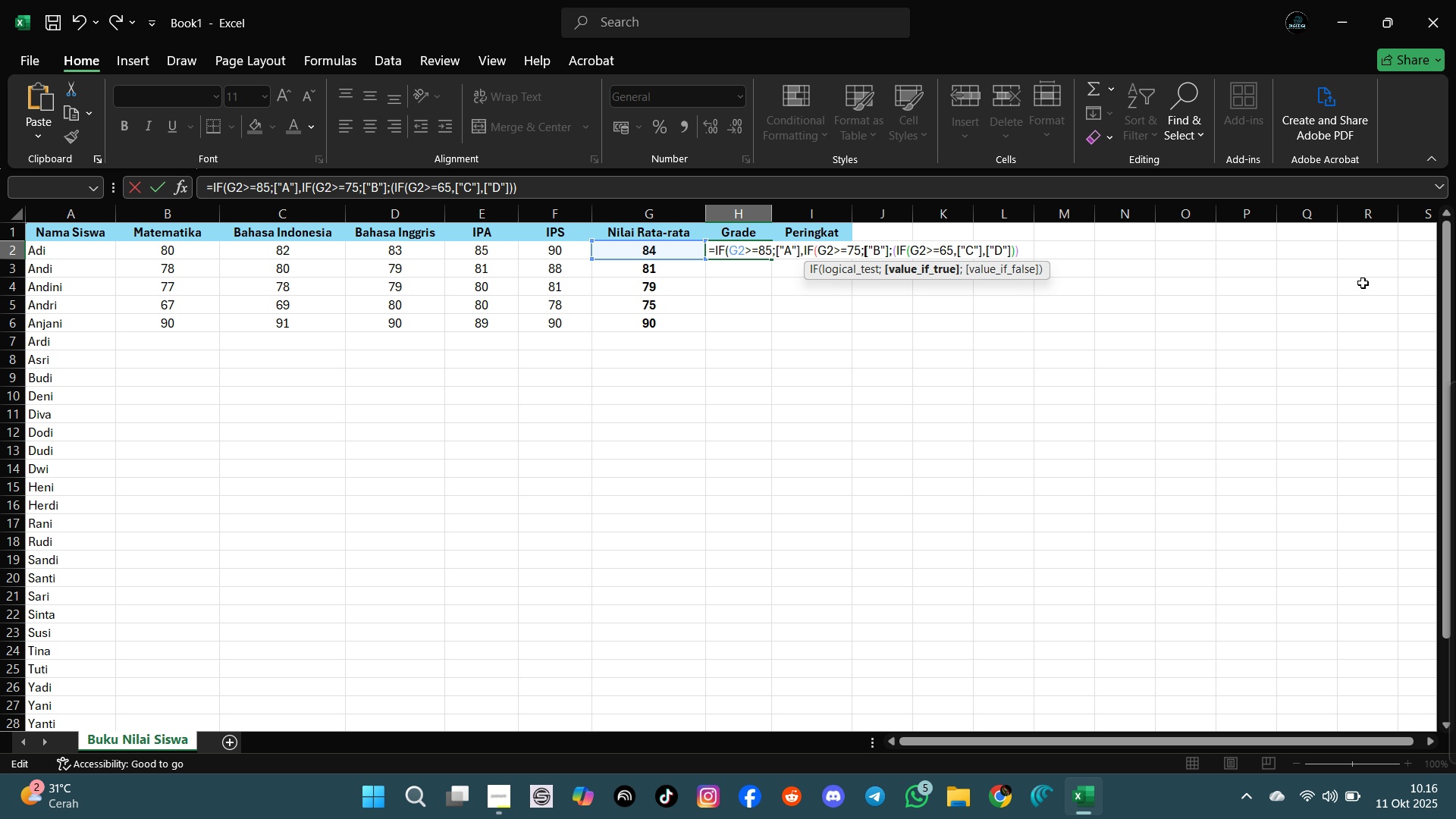 
key(ArrowRight)
 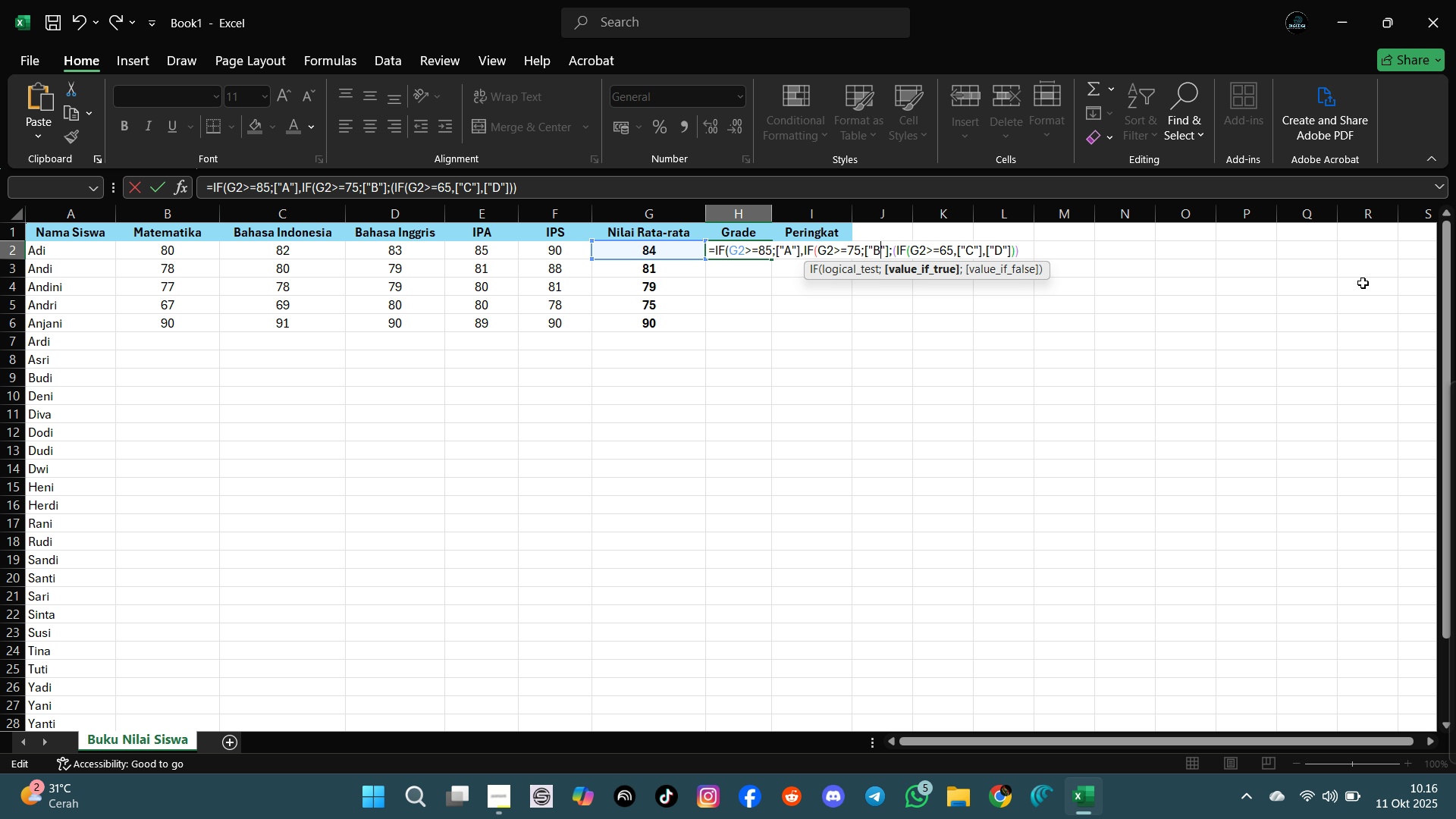 
key(ArrowRight)
 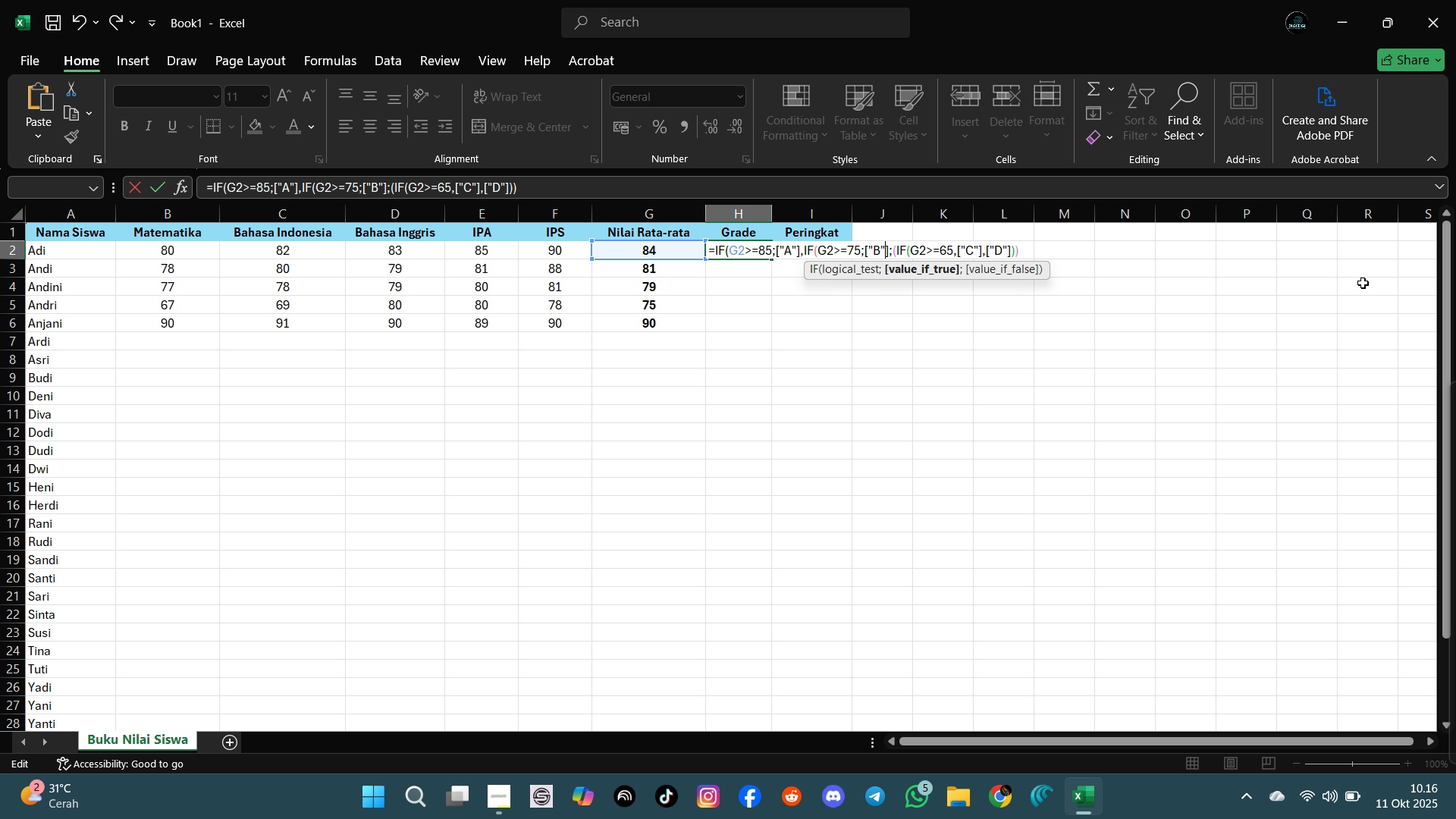 
key(ArrowRight)
 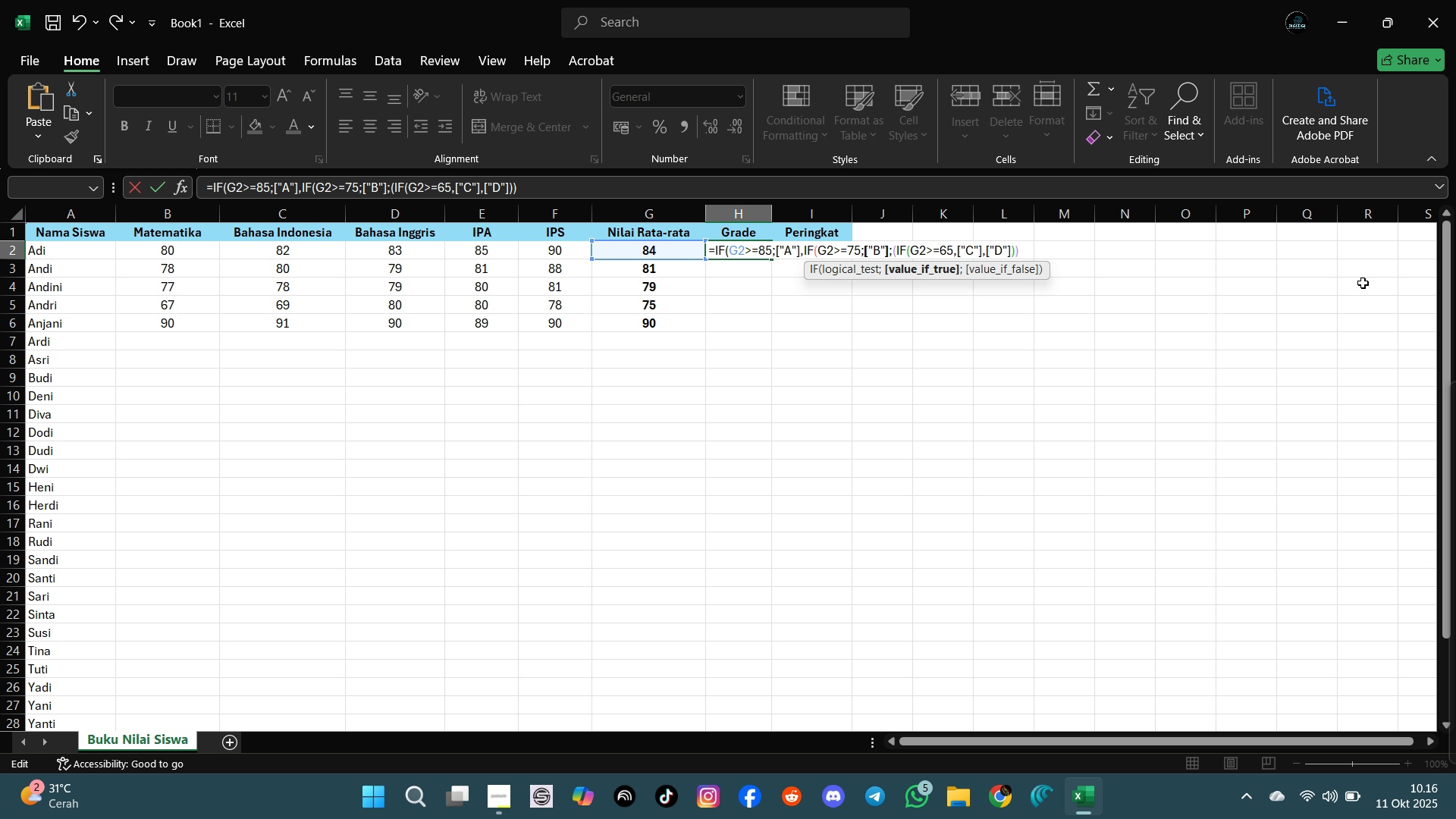 
key(ArrowRight)
 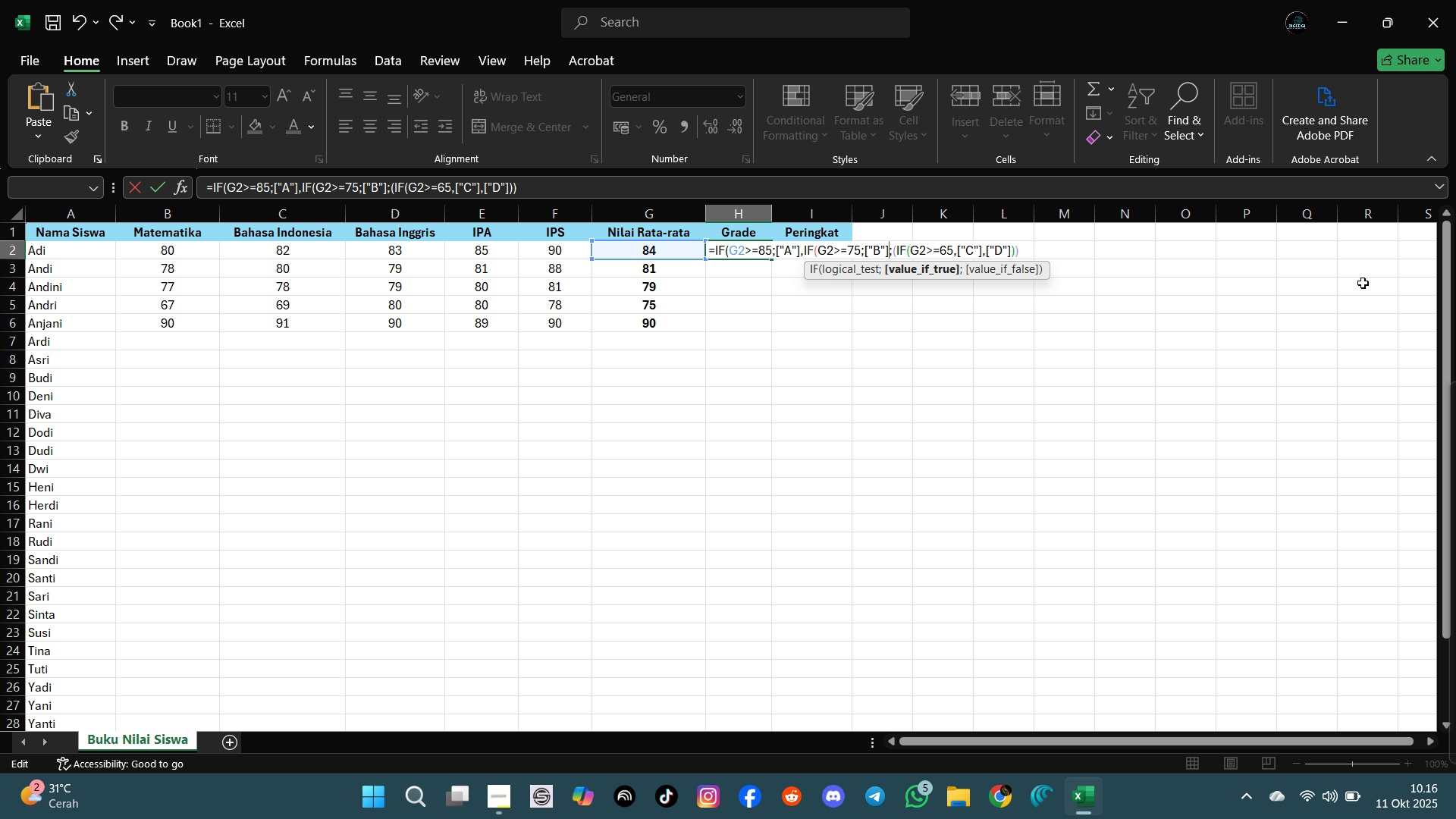 
key(ArrowRight)
 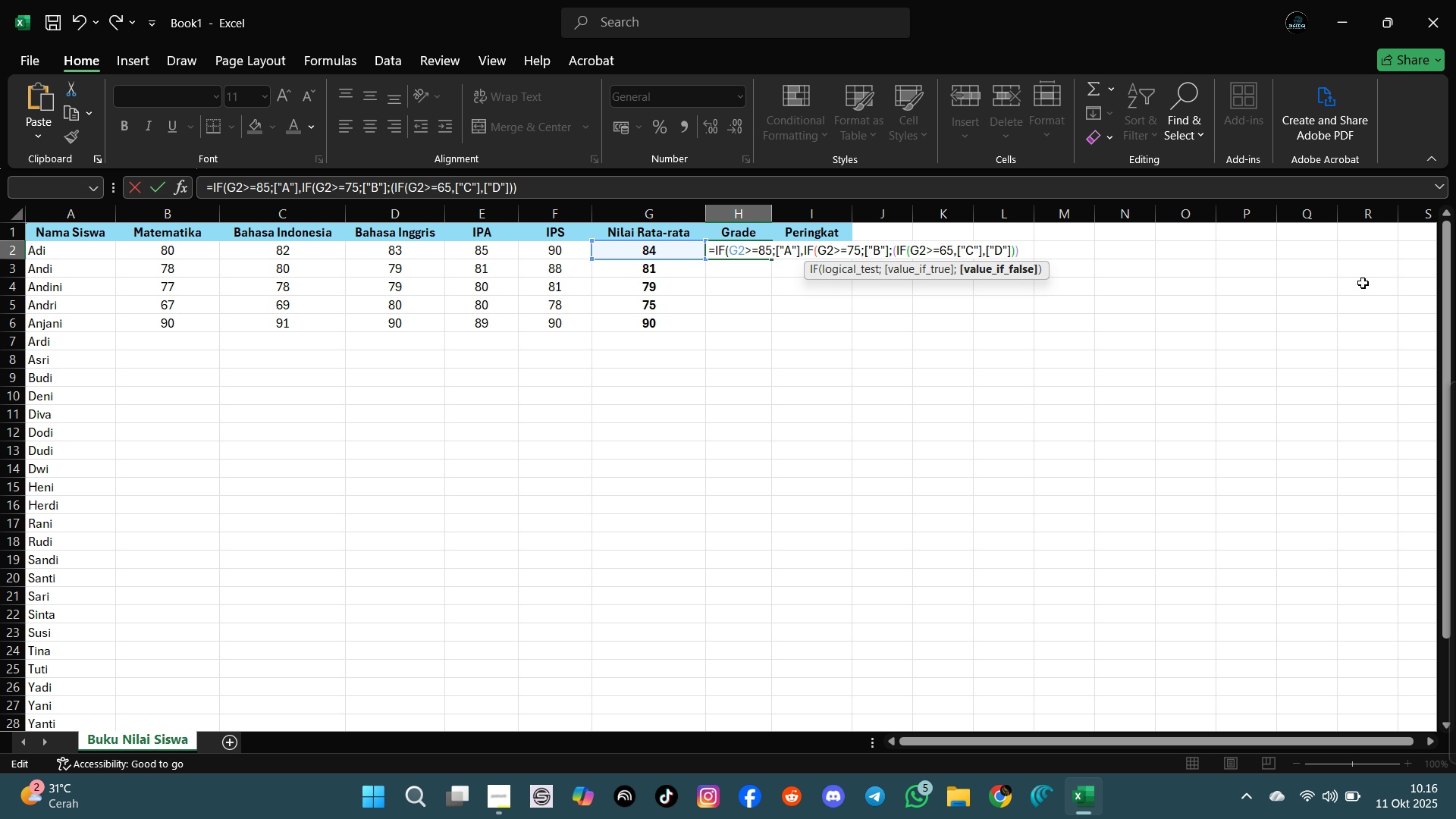 
key(ArrowRight)
 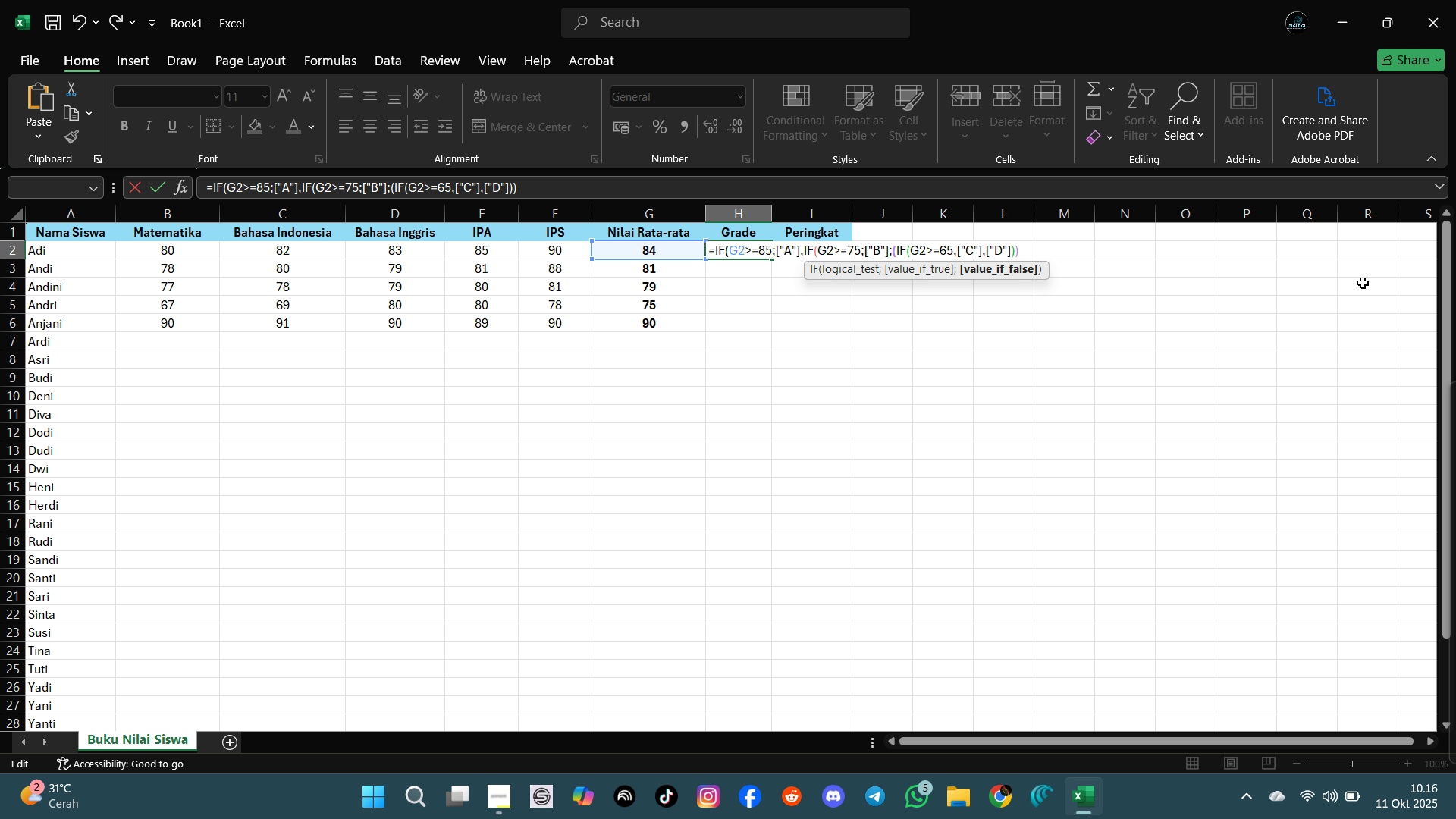 
key(ArrowLeft)
 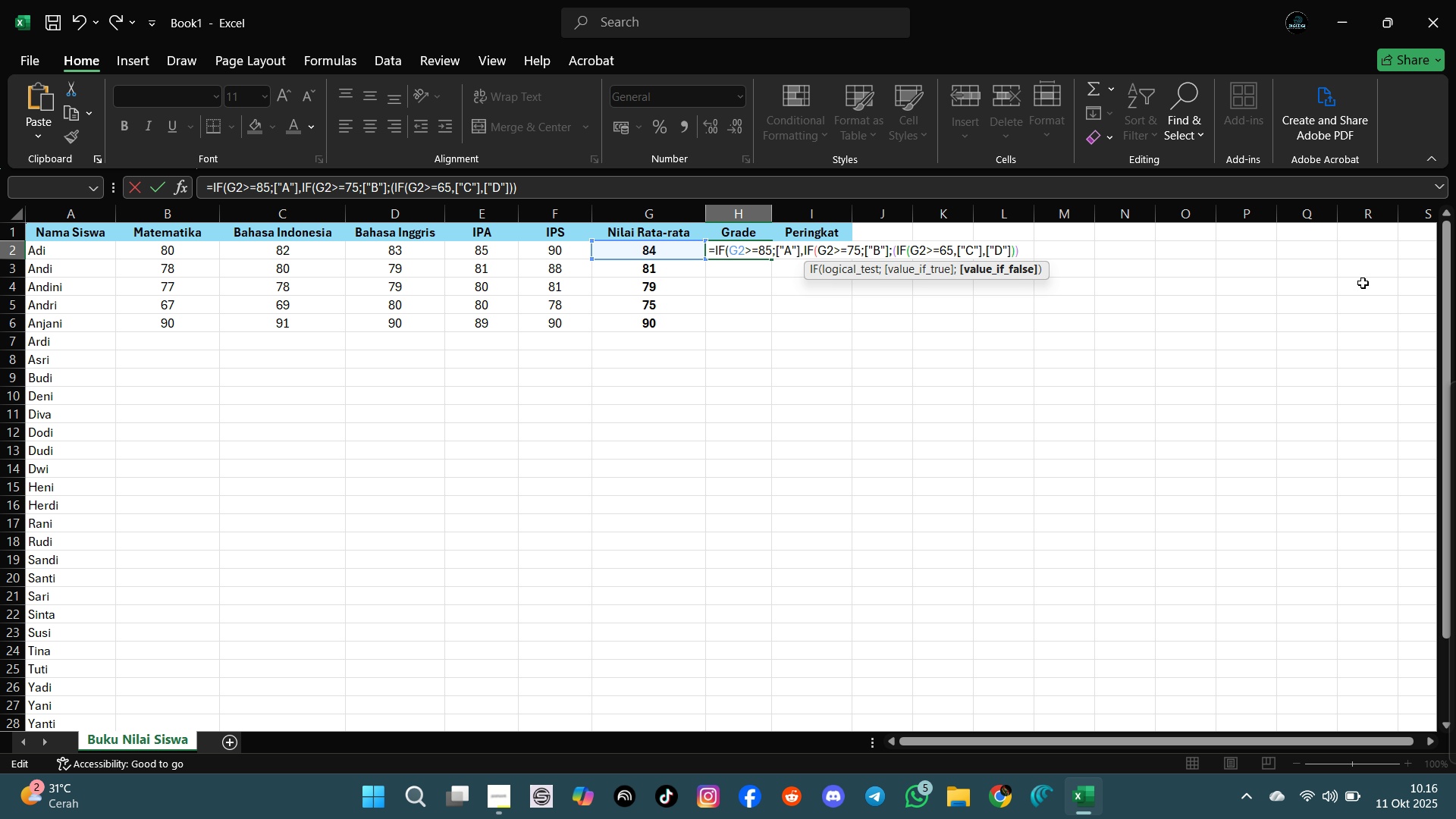 
key(Backspace)
 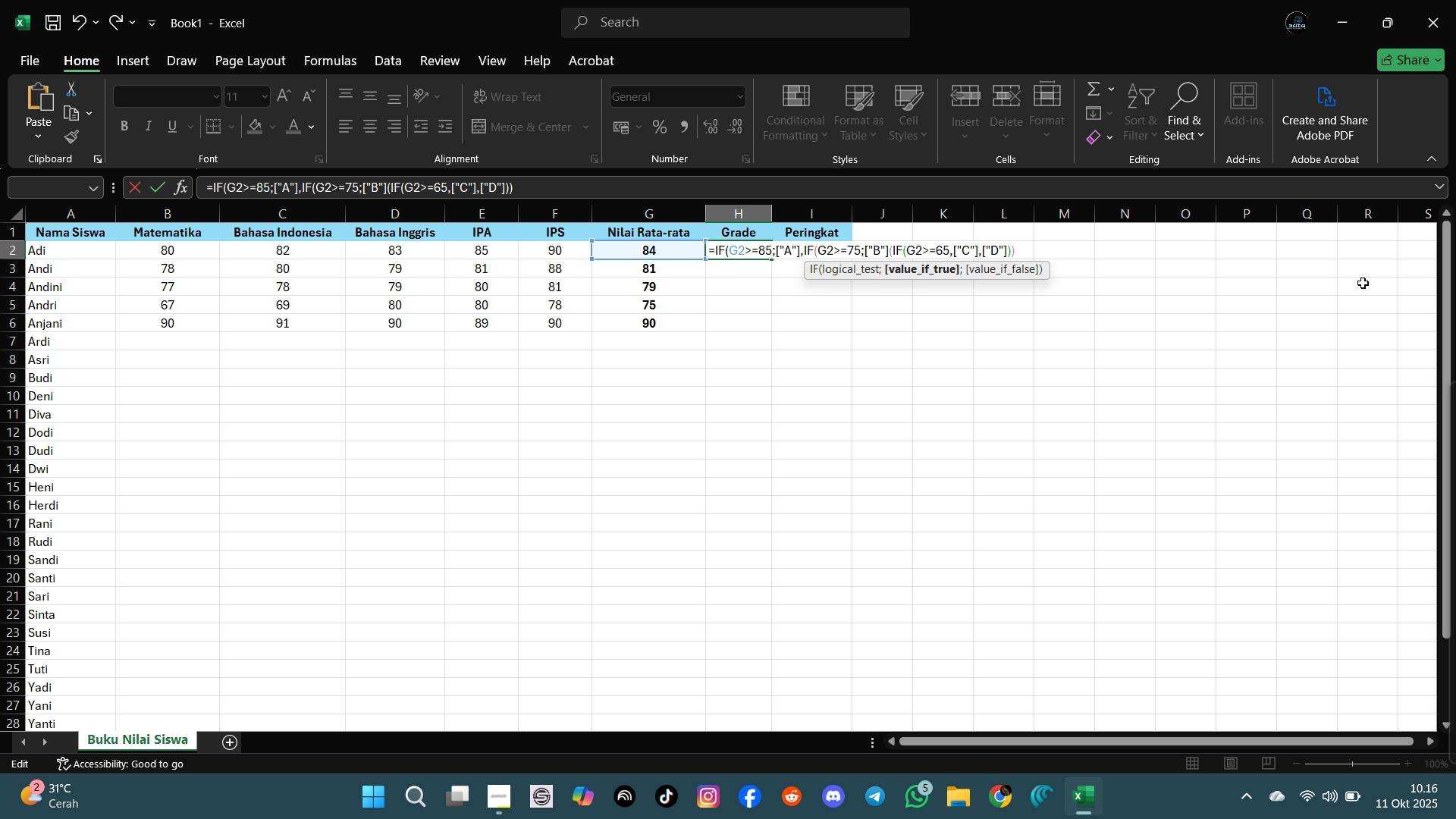 
key(Comma)
 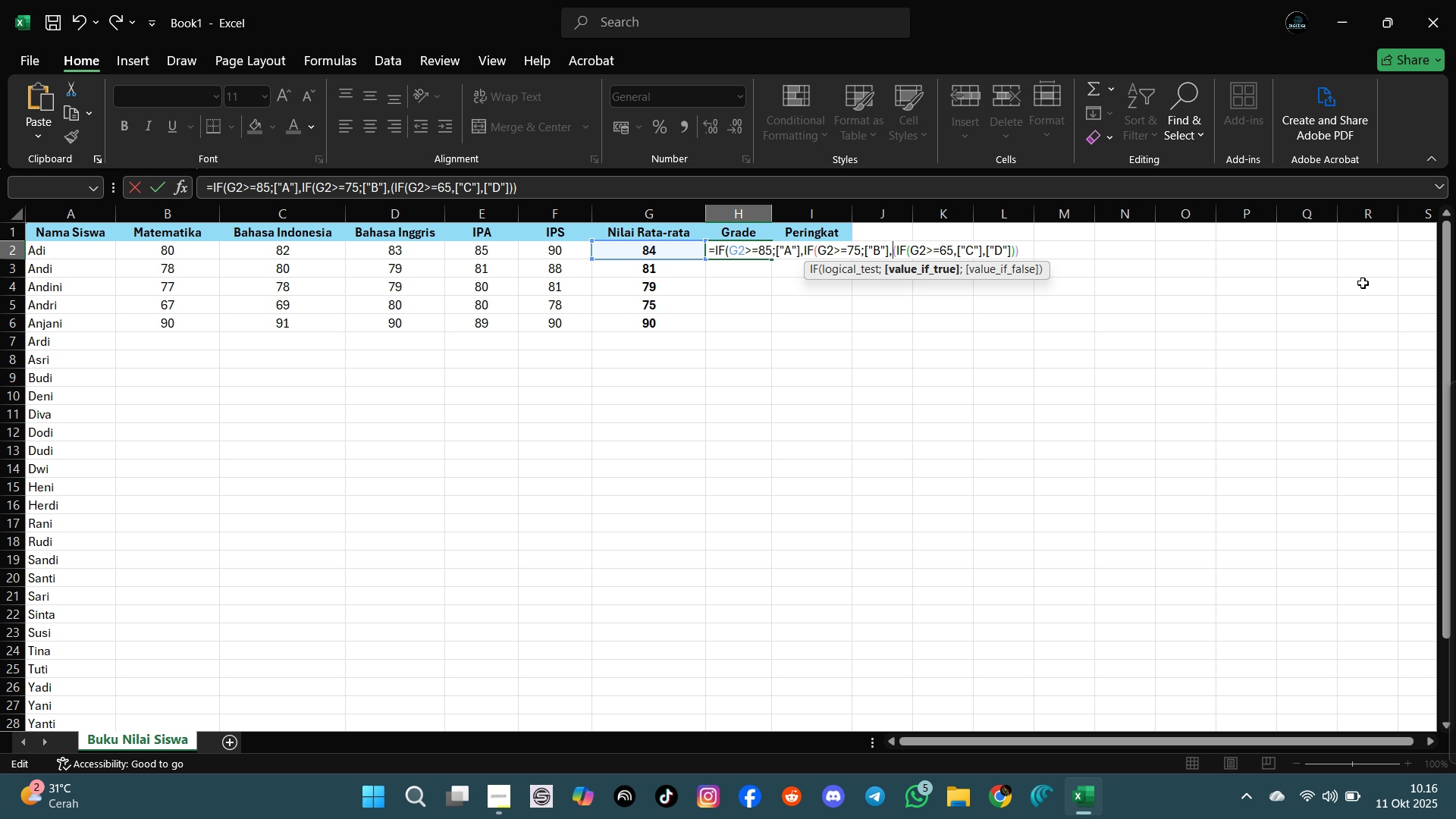 
key(ArrowRight)
 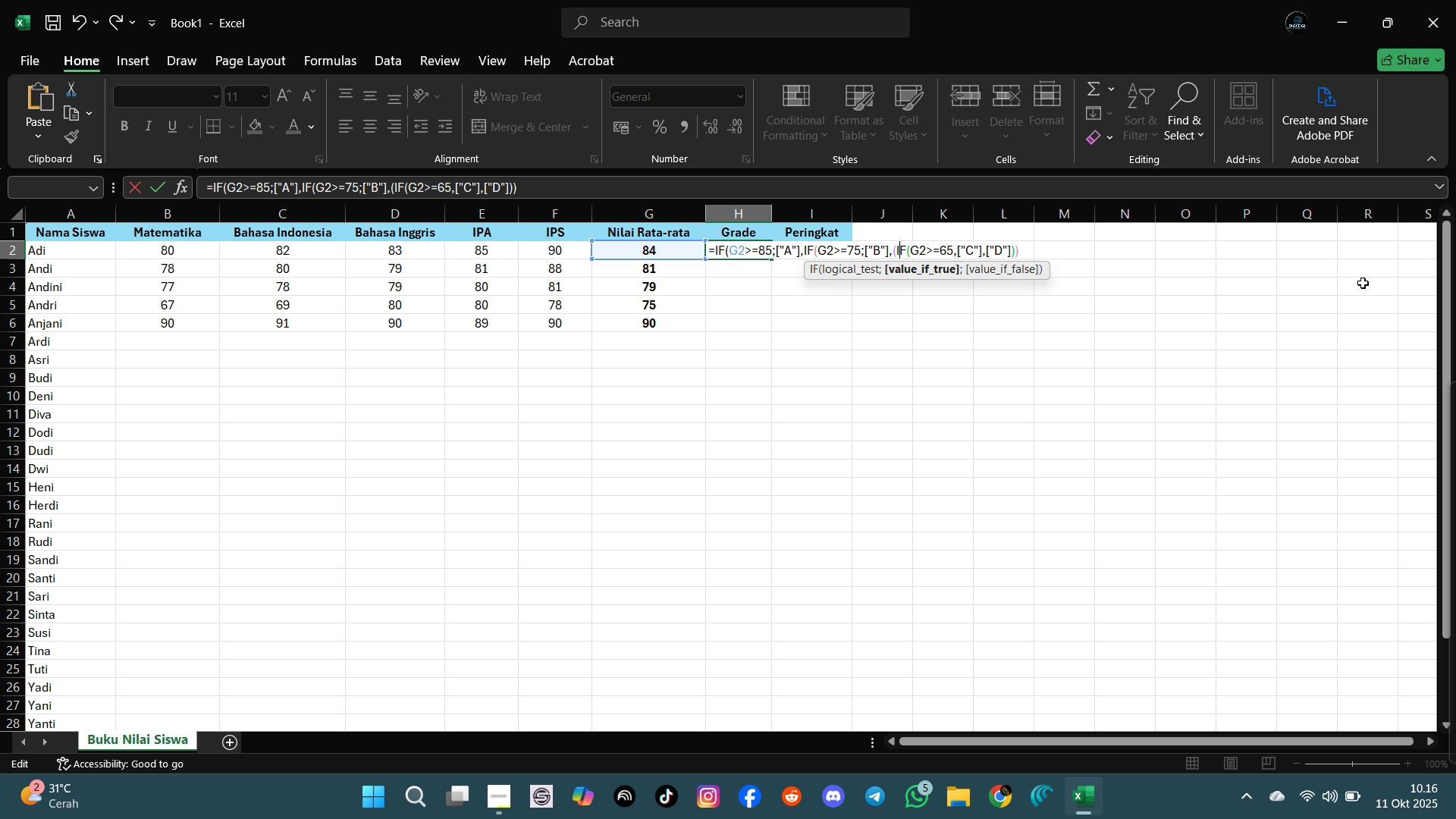 
key(ArrowRight)
 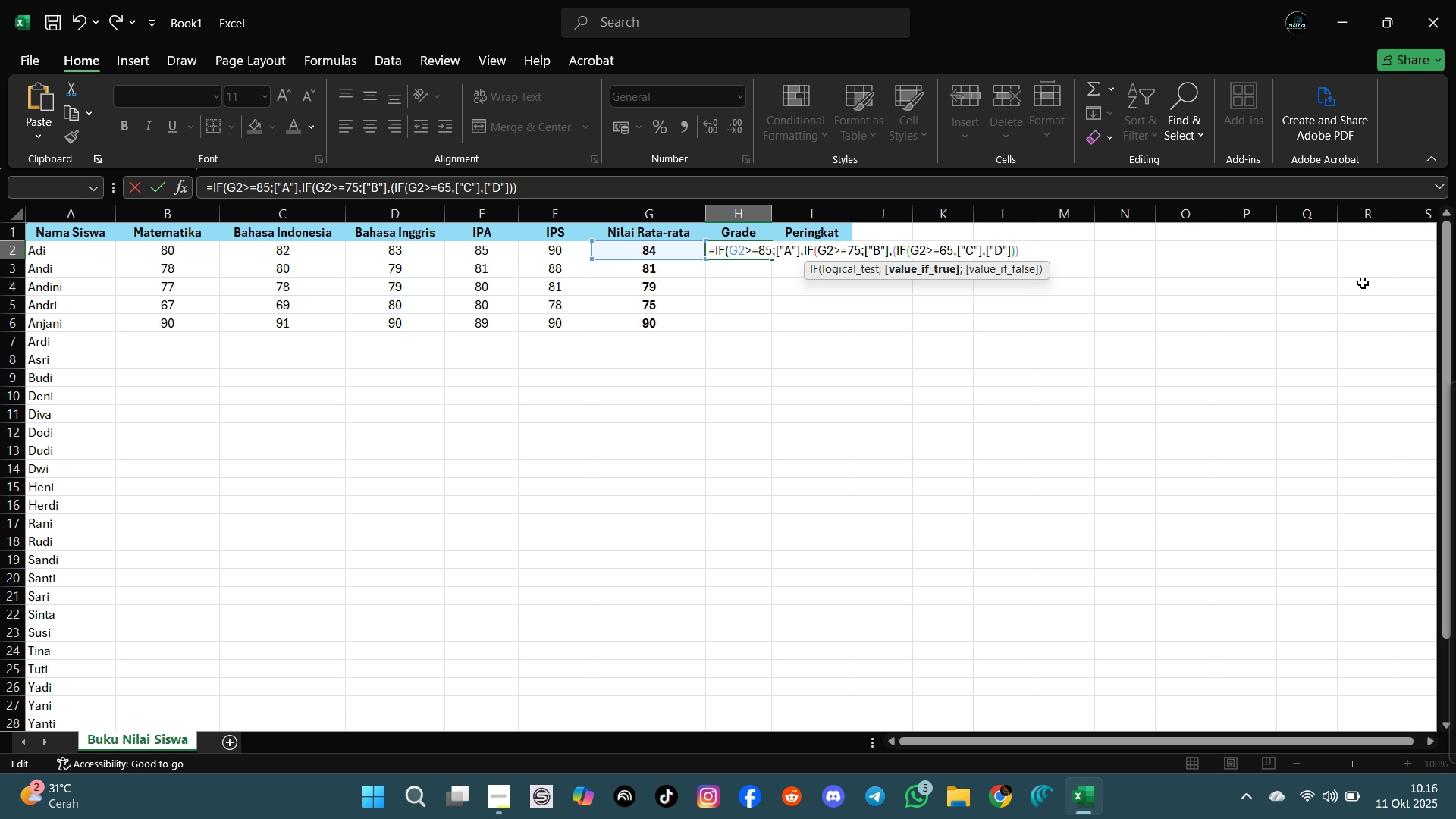 
key(ArrowRight)
 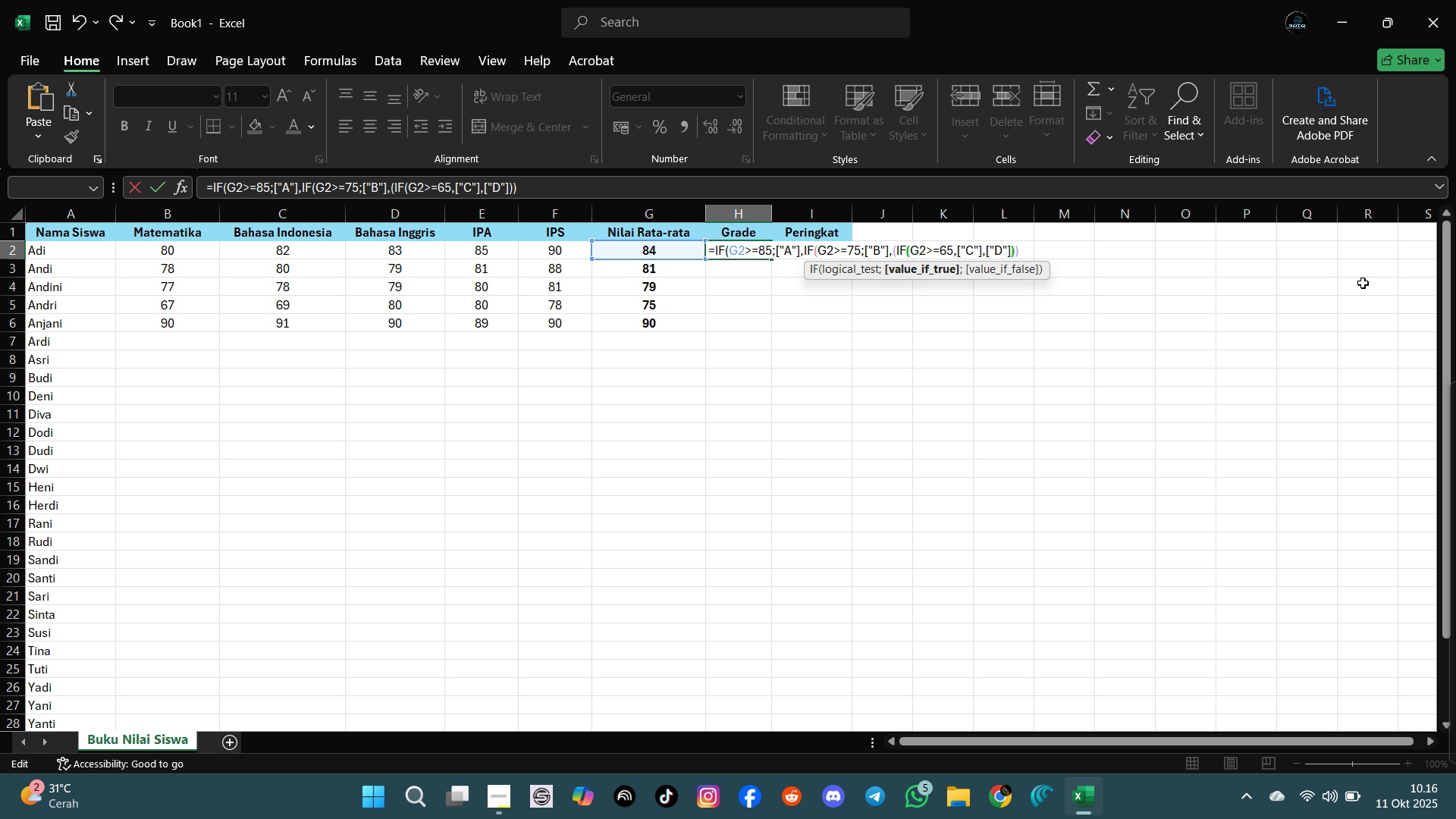 
key(ArrowRight)
 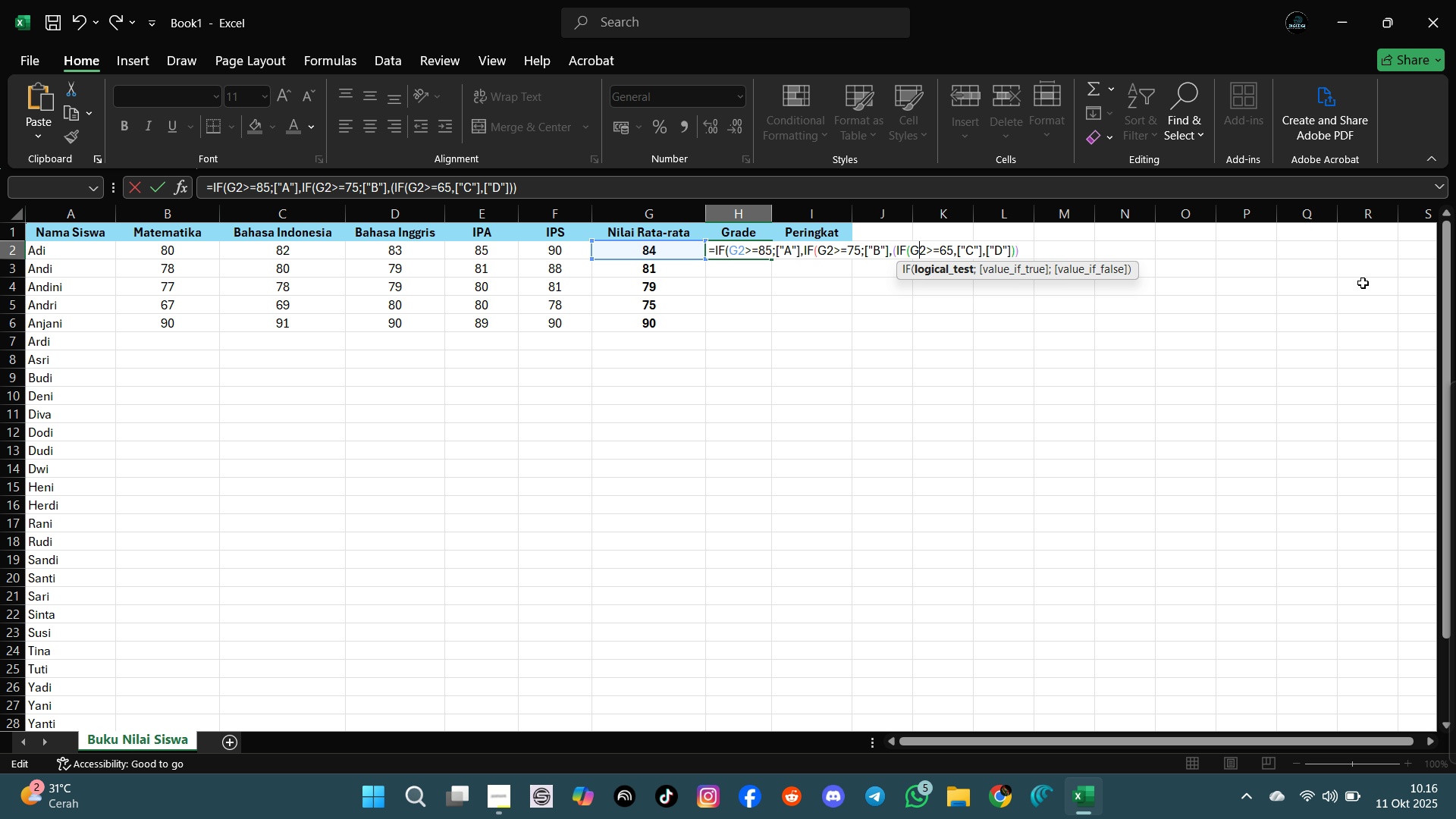 
key(ArrowRight)
 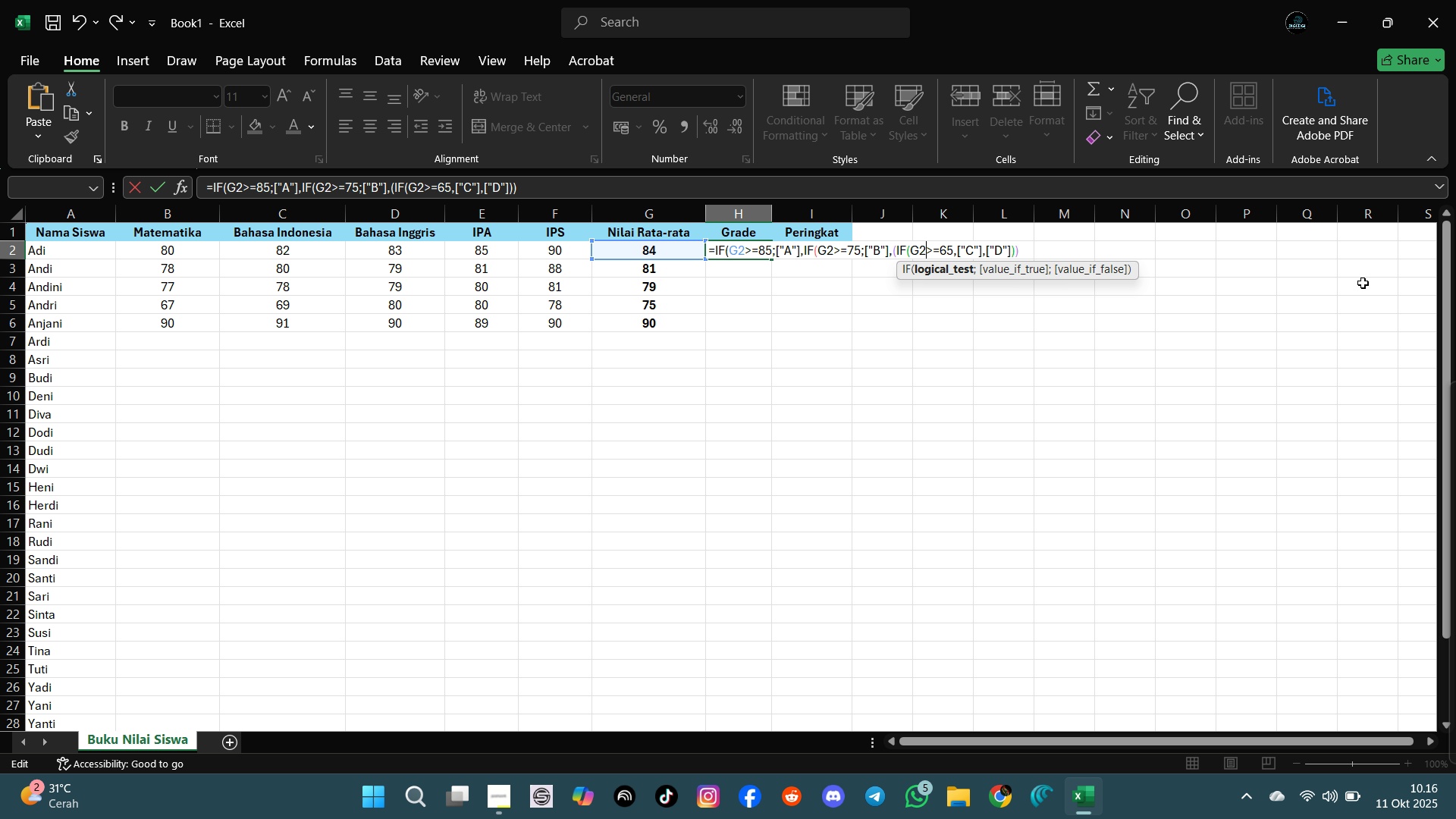 
key(ArrowRight)
 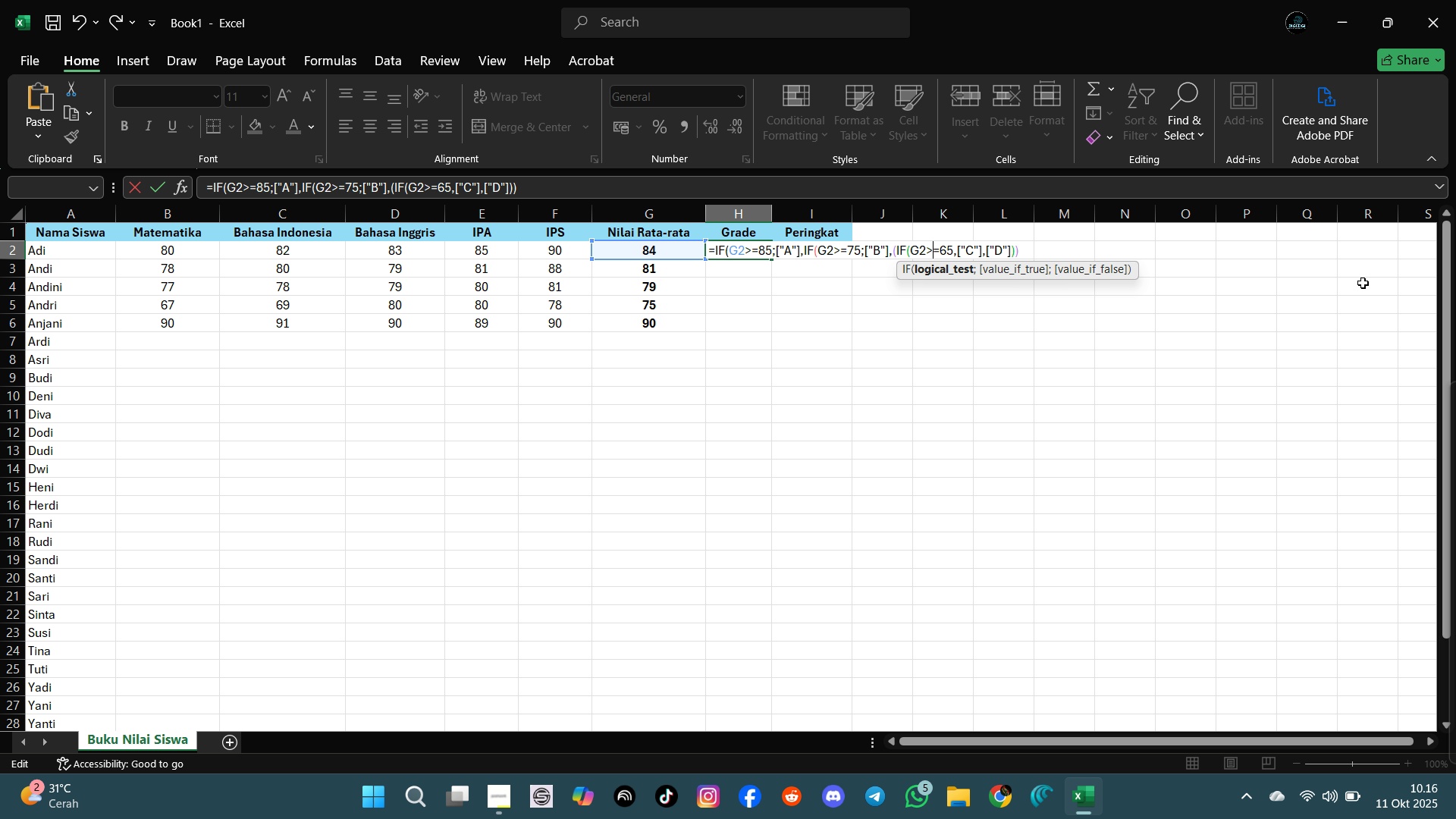 
key(ArrowRight)
 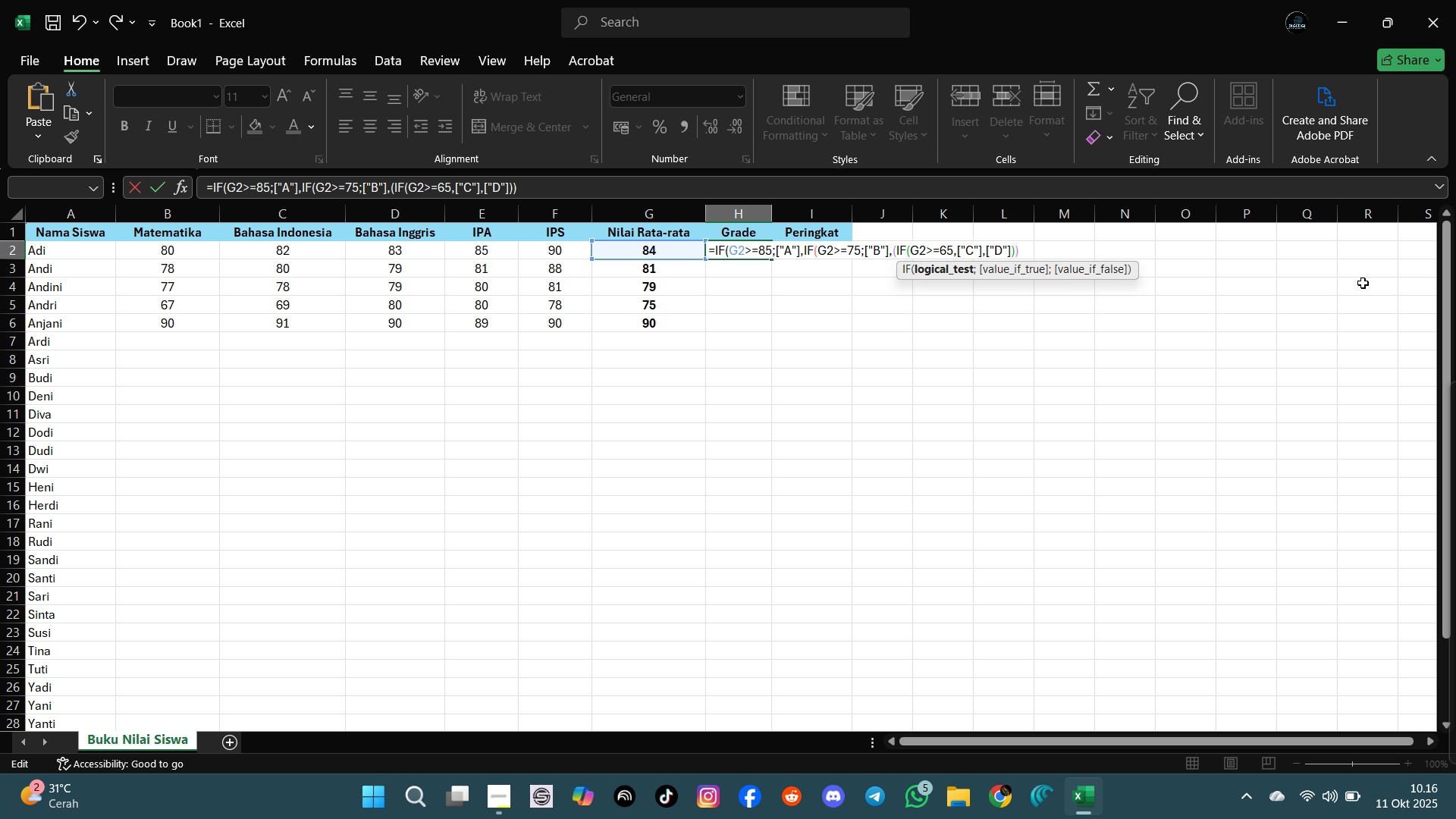 
key(ArrowRight)
 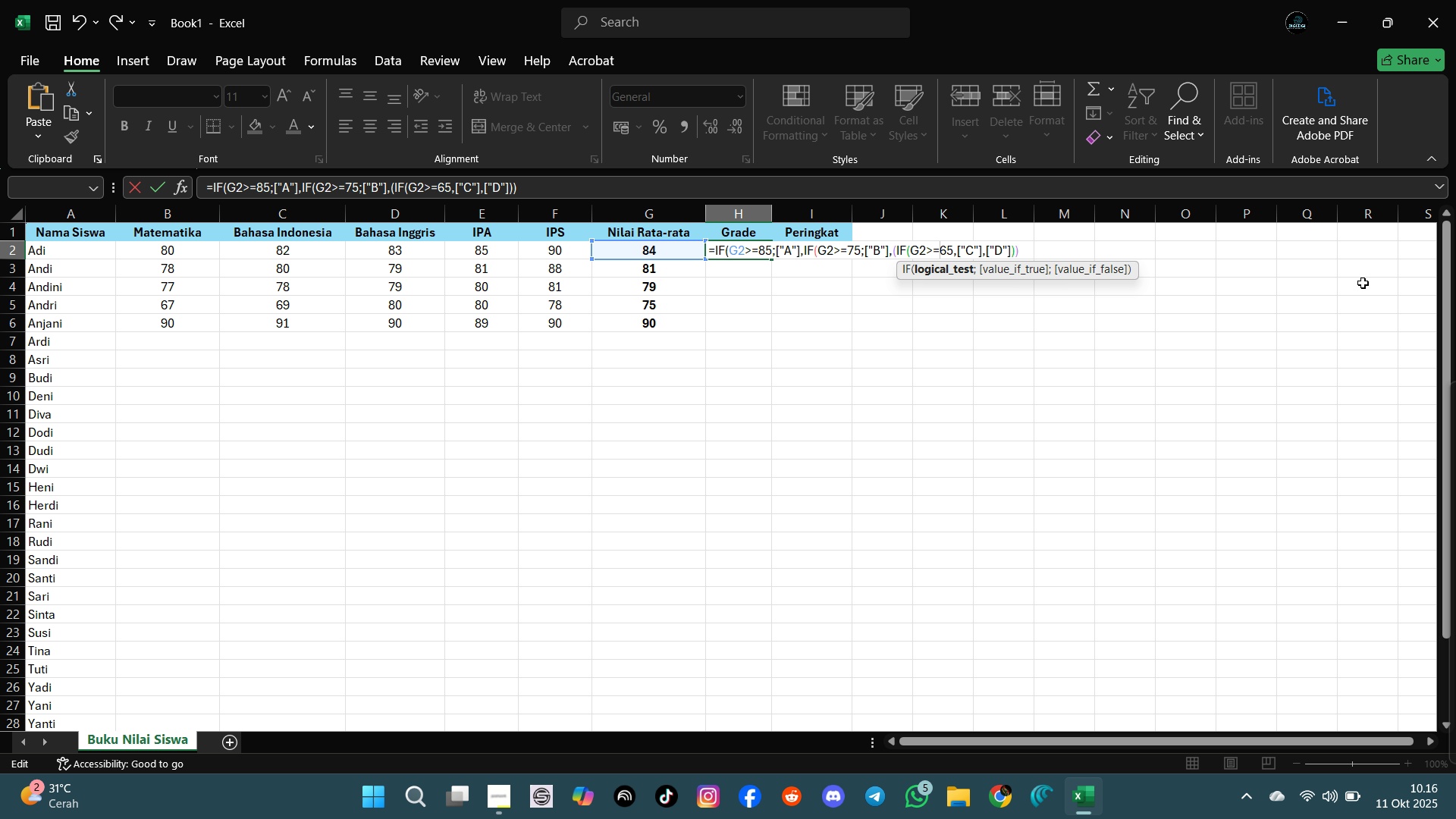 
key(ArrowRight)
 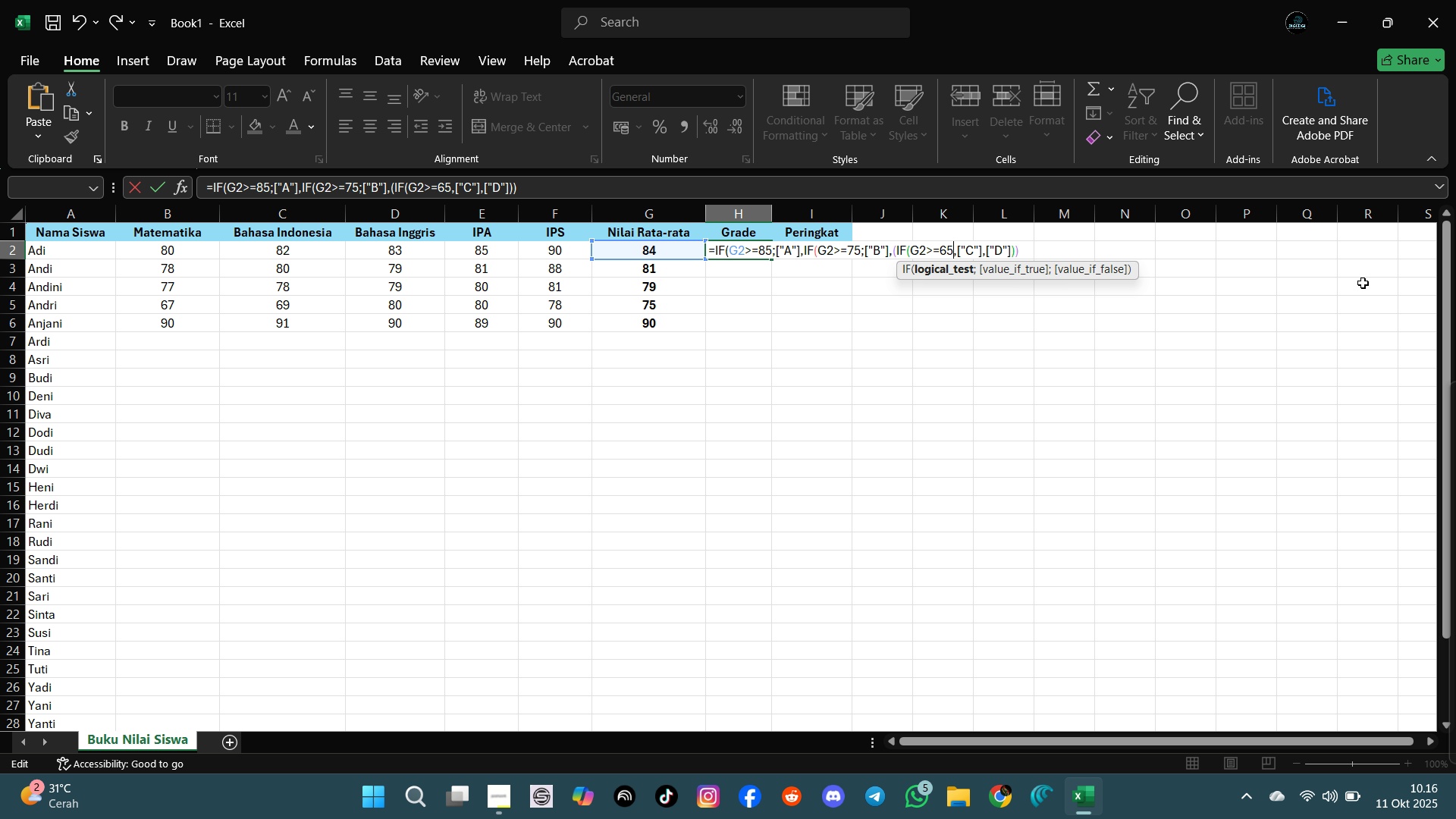 
key(ArrowRight)
 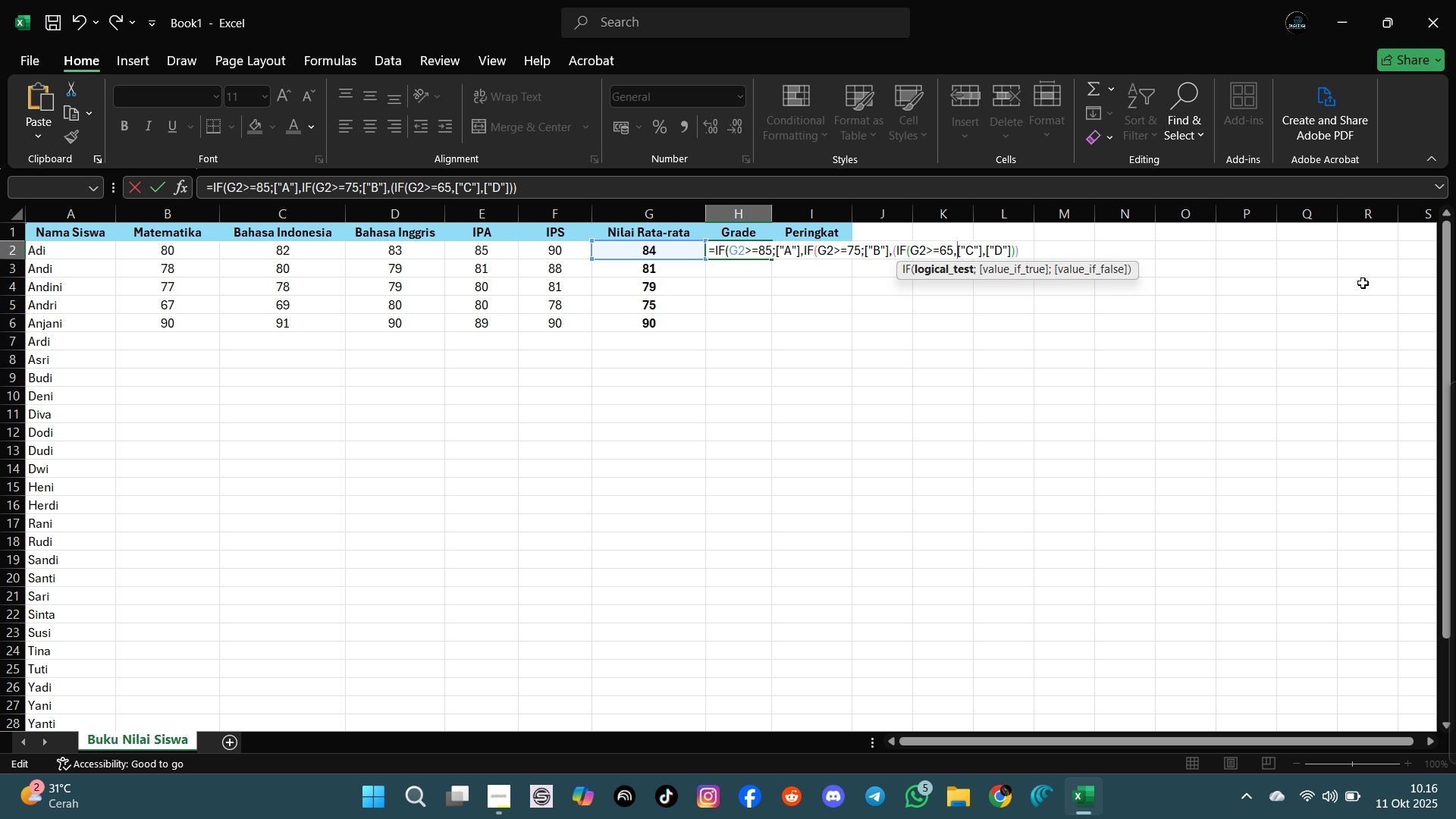 
key(ArrowRight)
 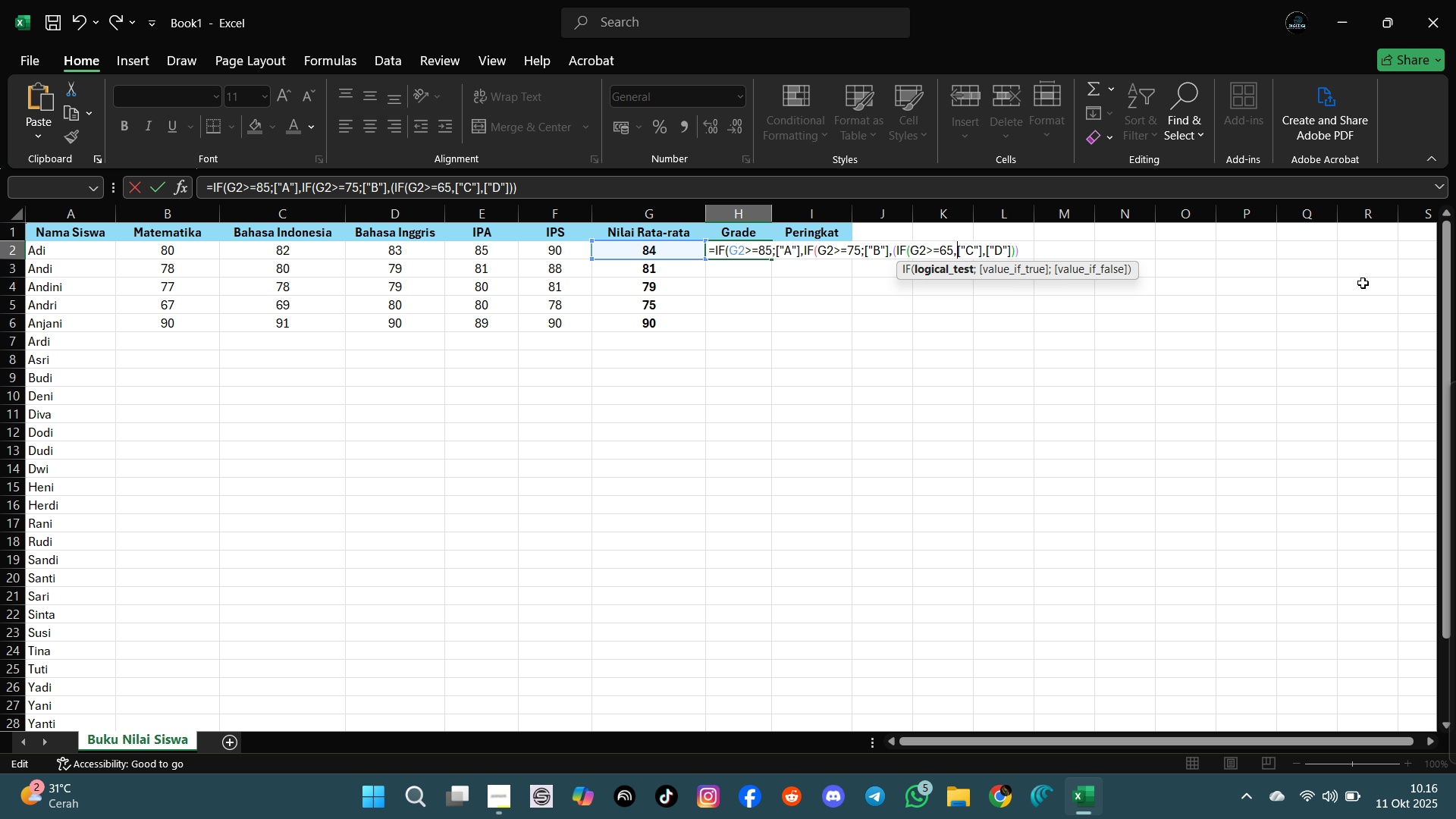 
key(Backspace)
 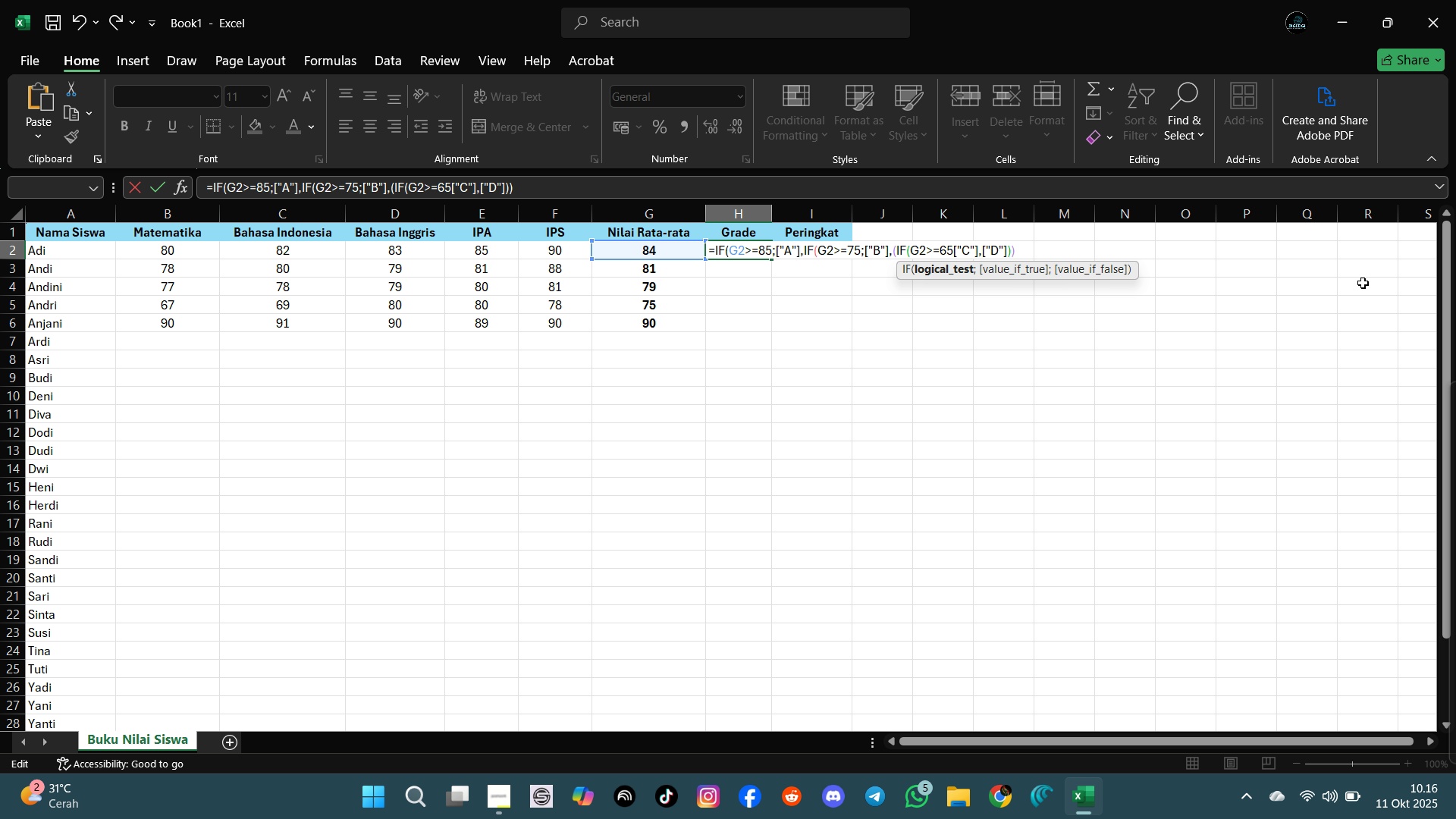 
key(Semicolon)
 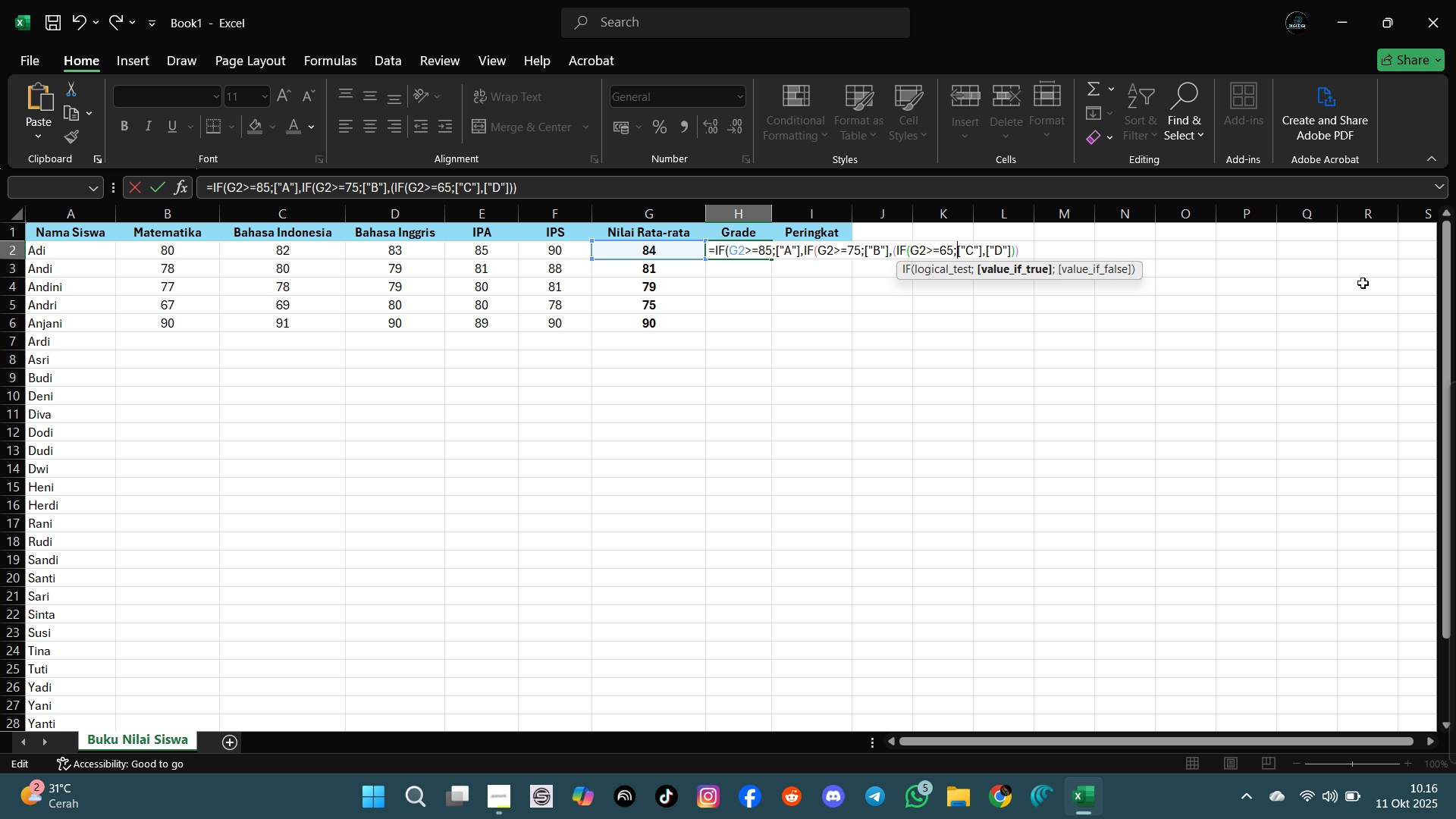 
key(ArrowRight)
 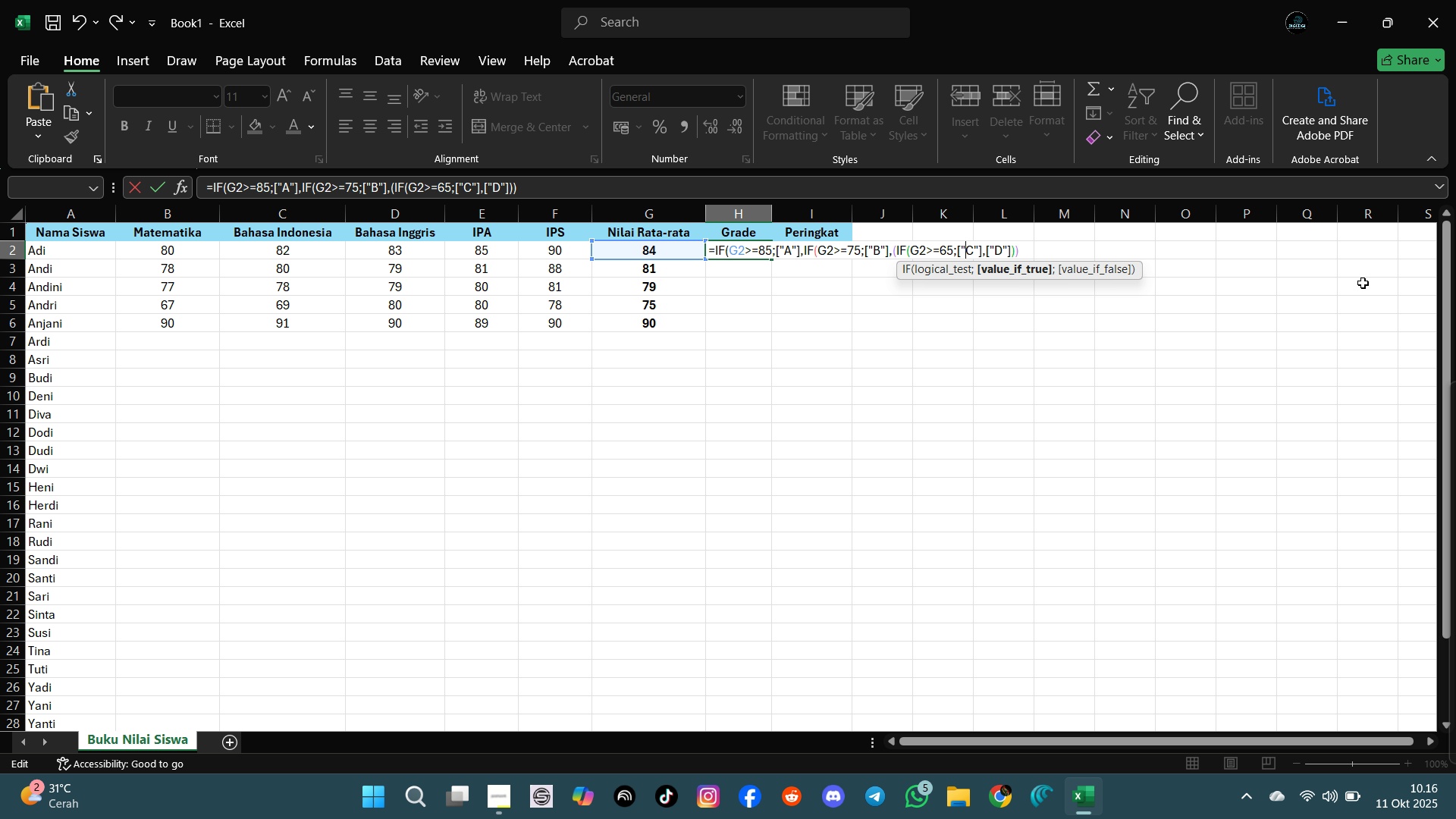 
key(ArrowRight)
 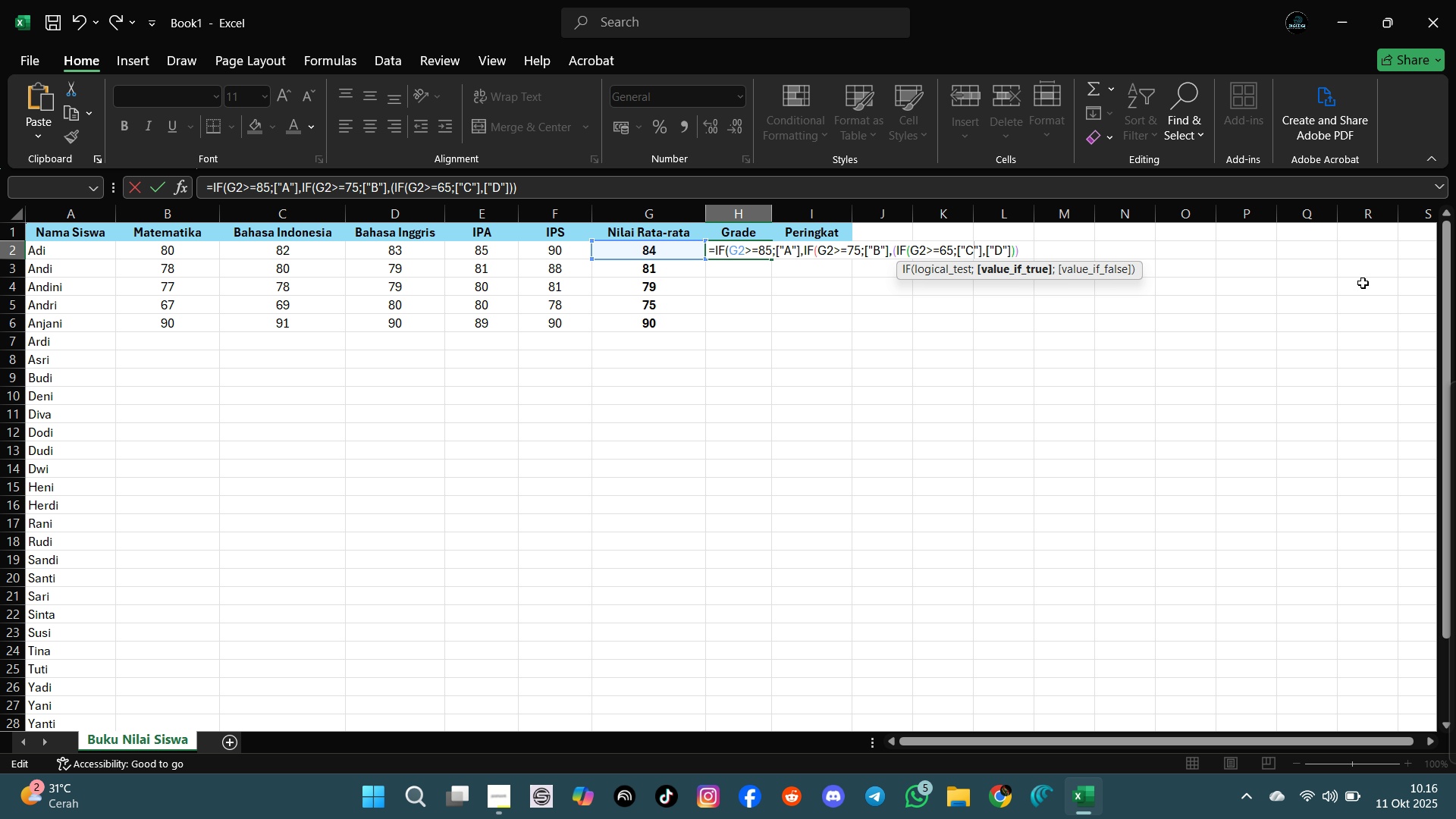 
key(ArrowRight)
 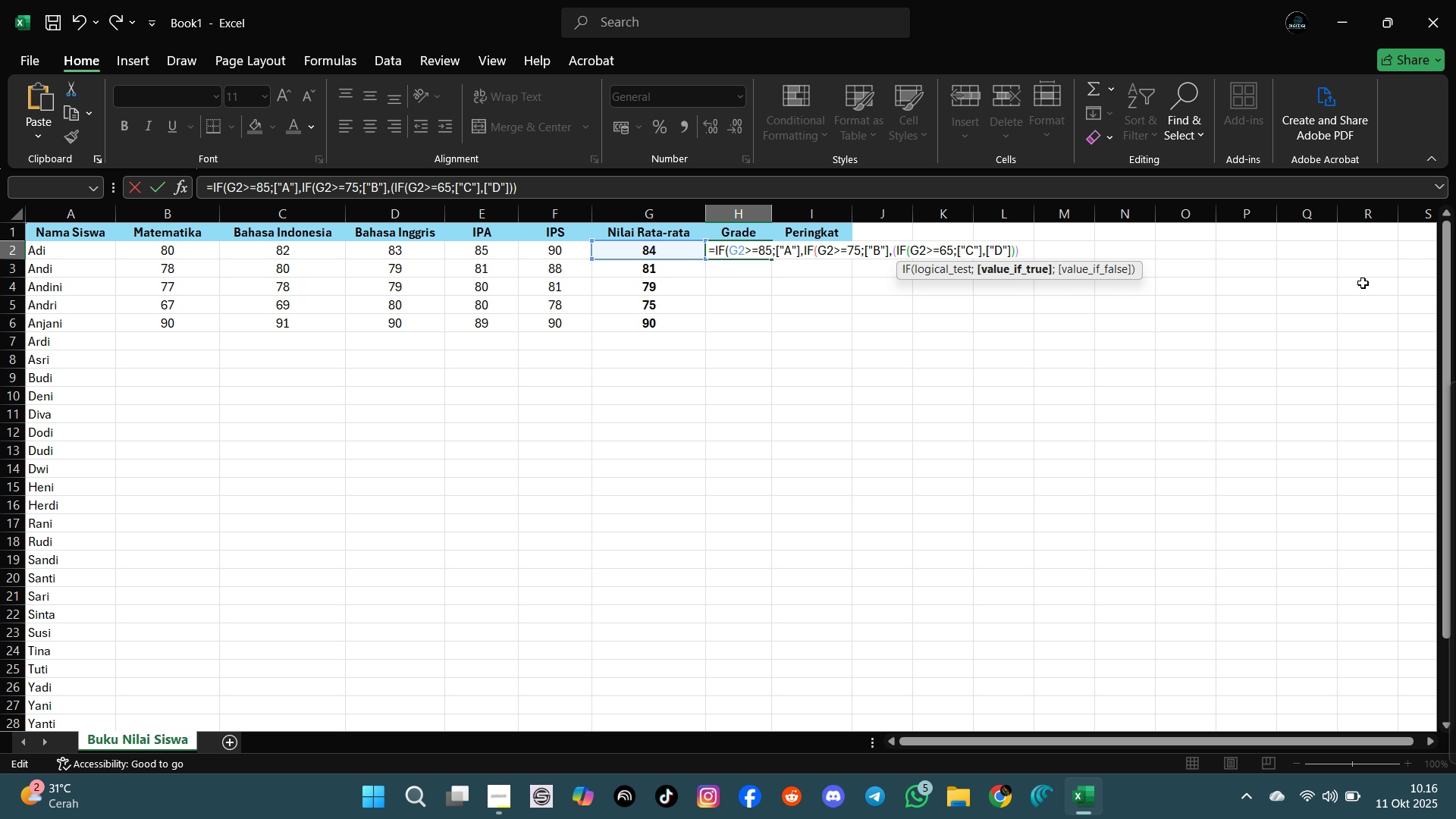 
key(ArrowRight)
 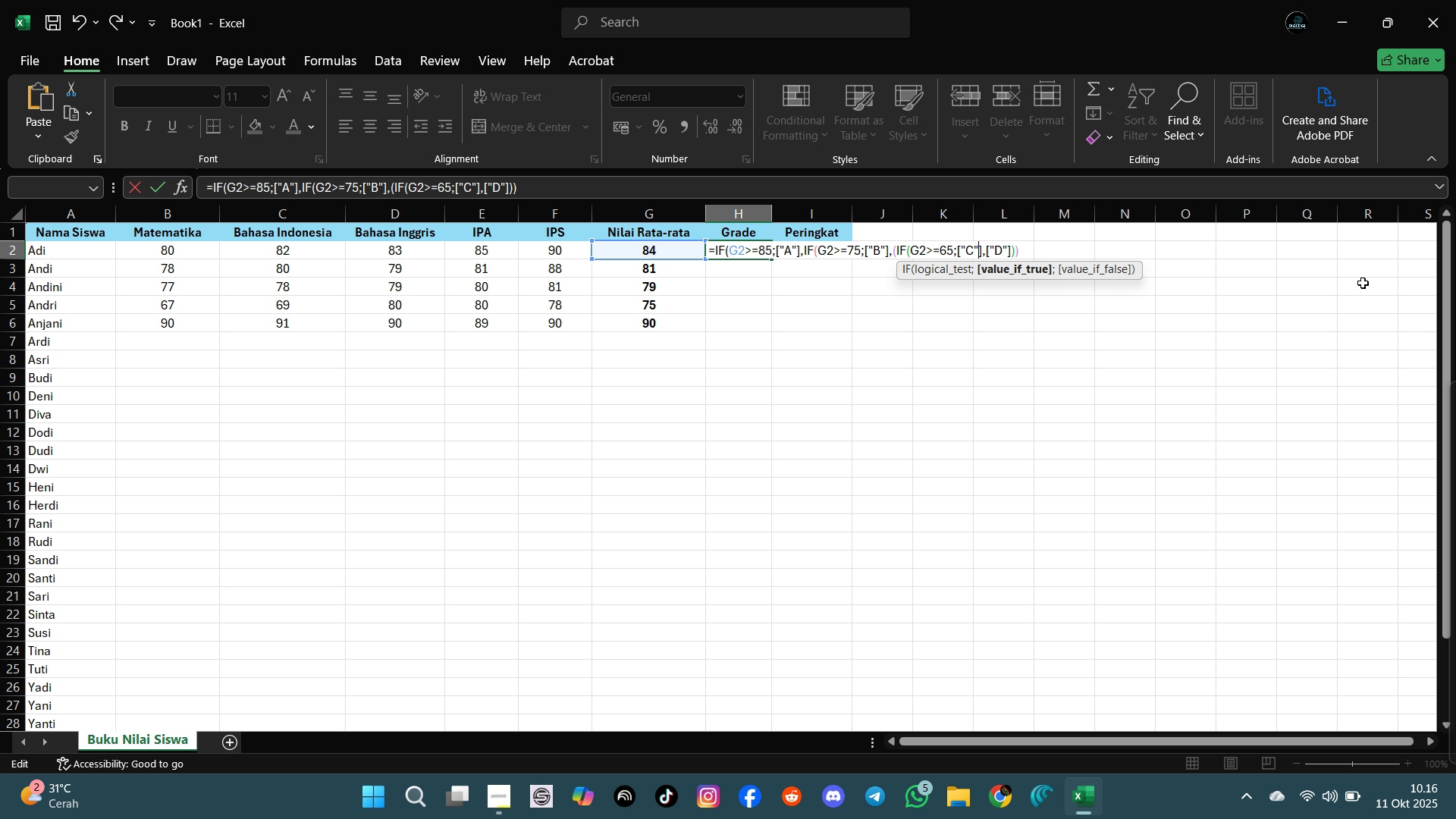 
key(ArrowRight)
 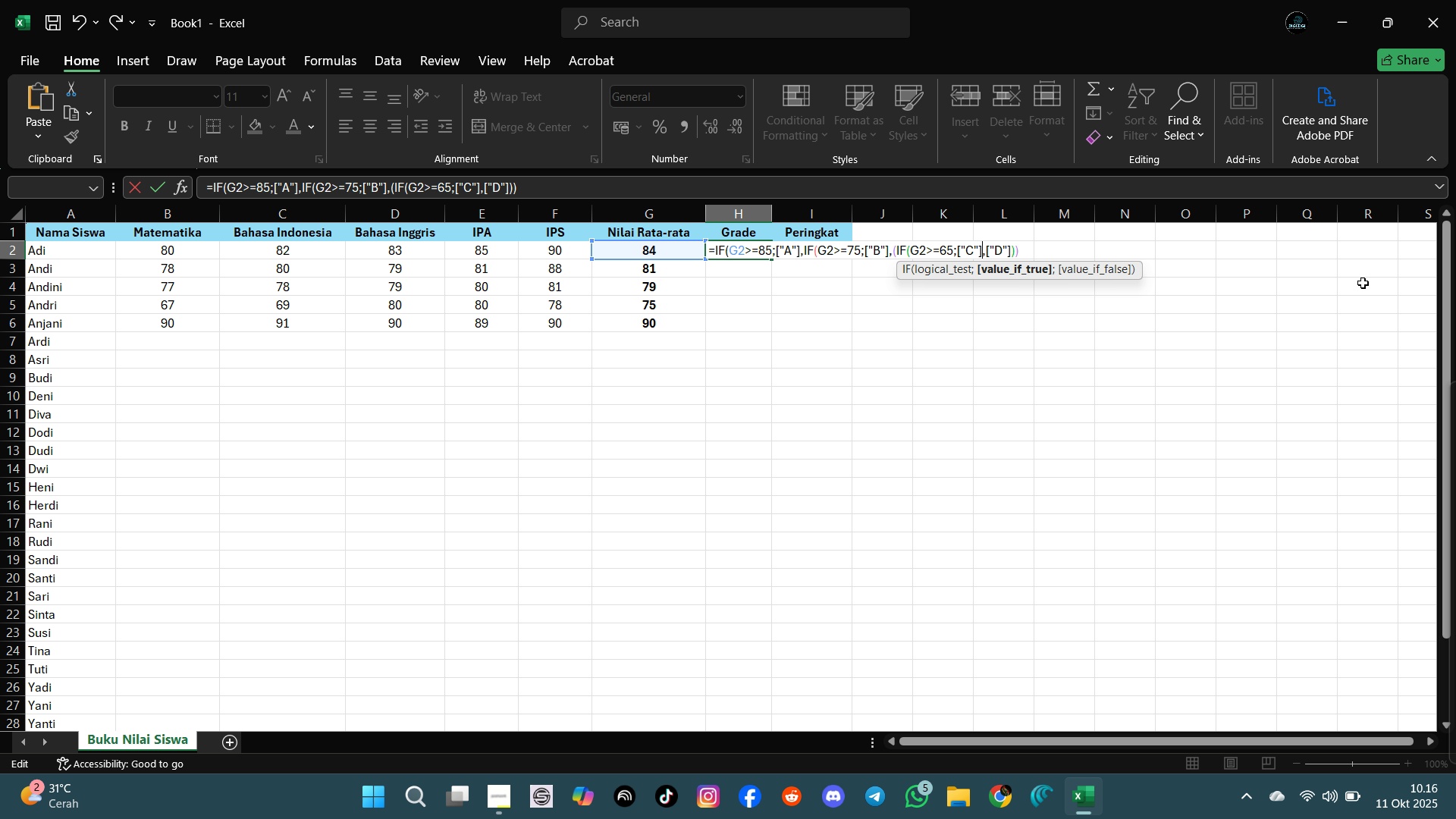 
key(ArrowRight)
 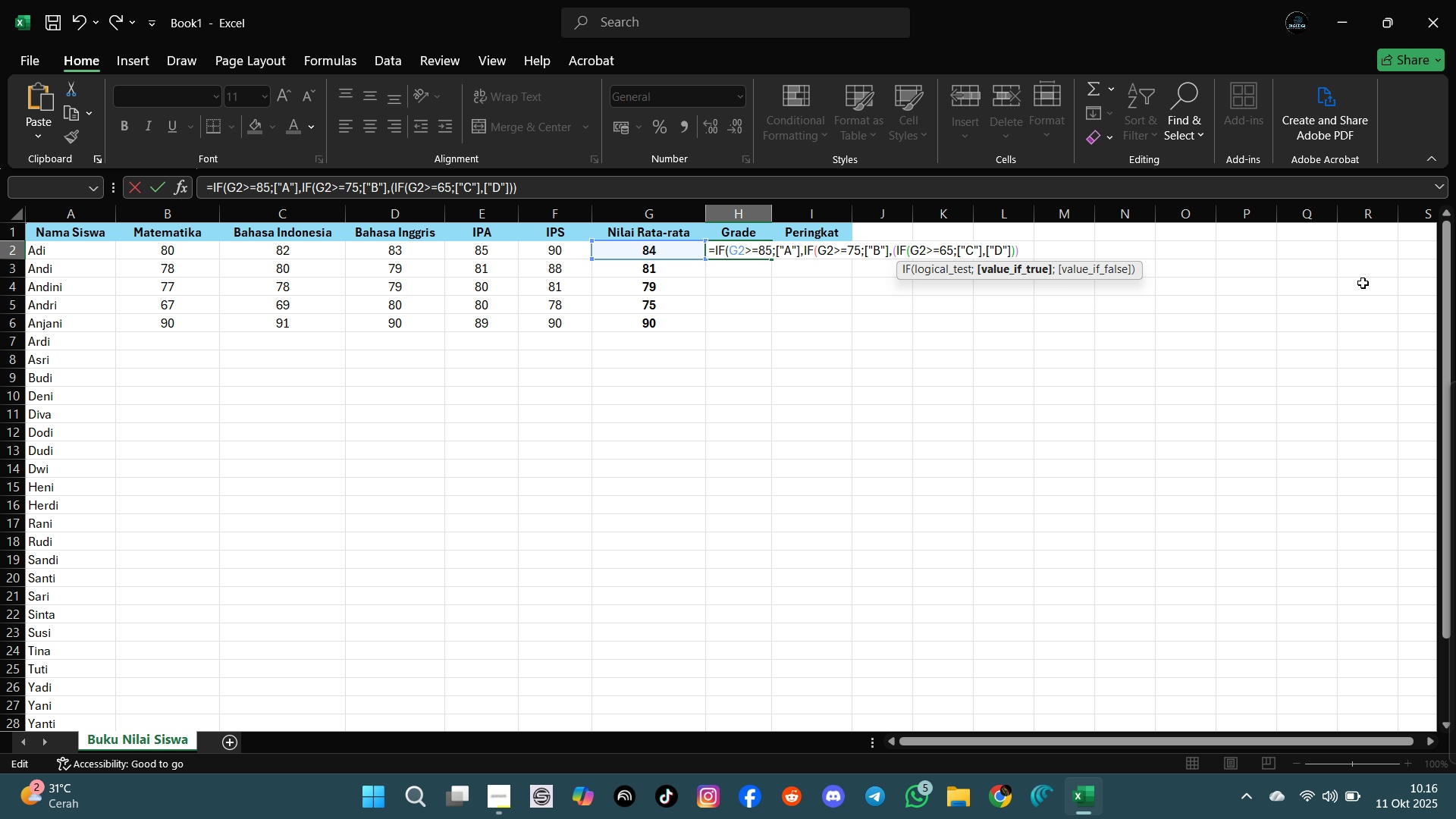 
key(Backspace)
 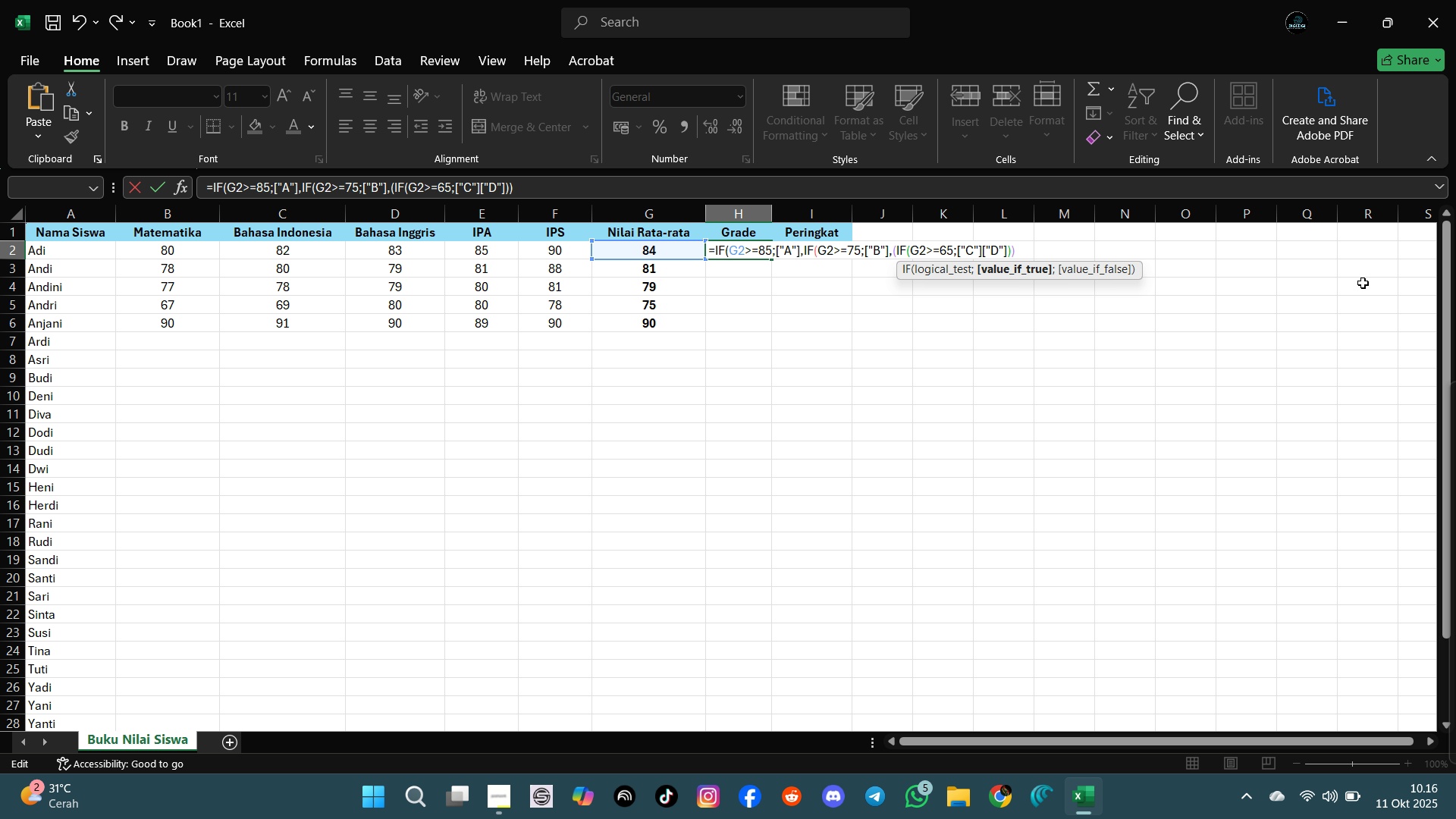 
key(Semicolon)
 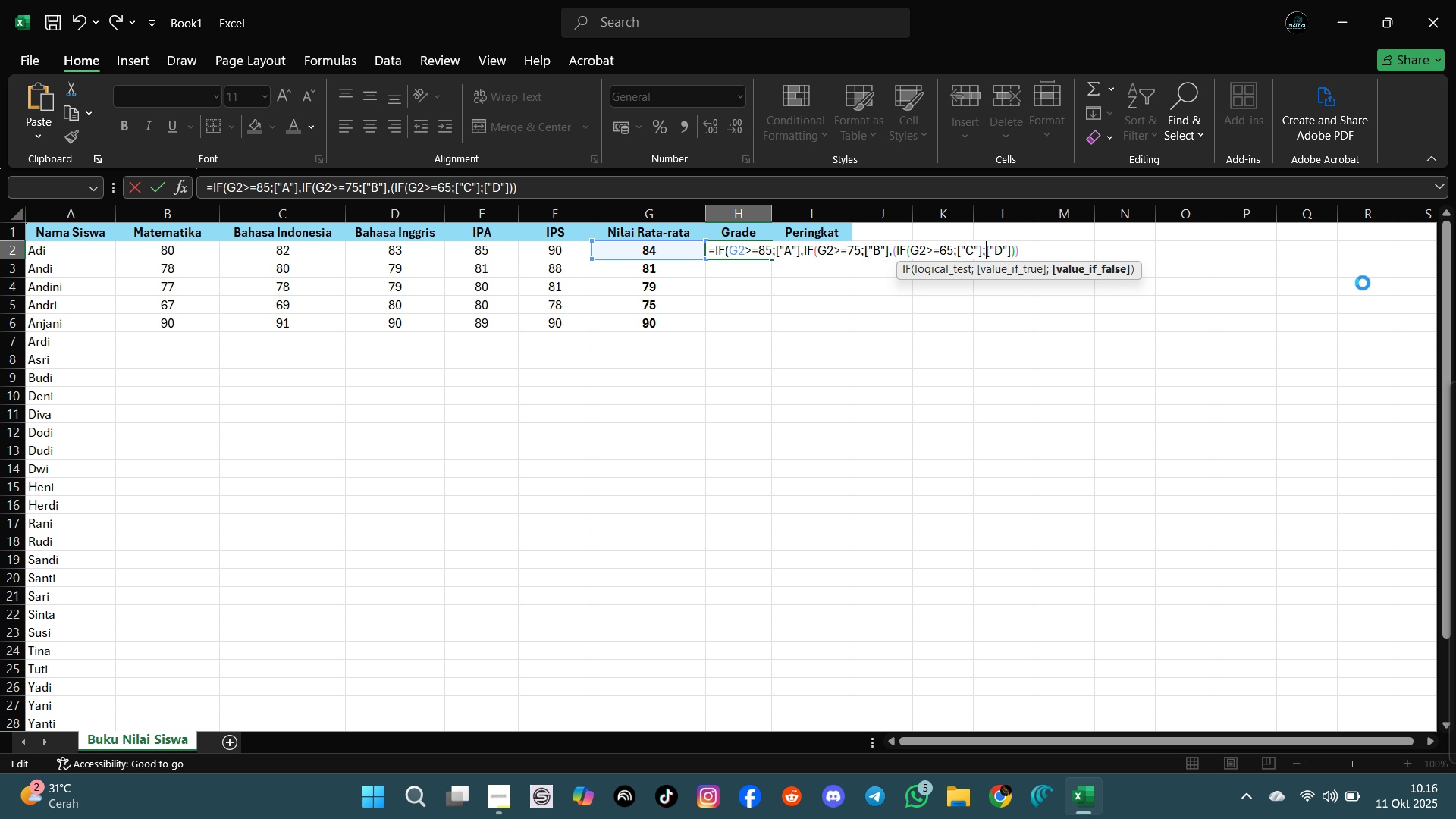 
key(Enter)
 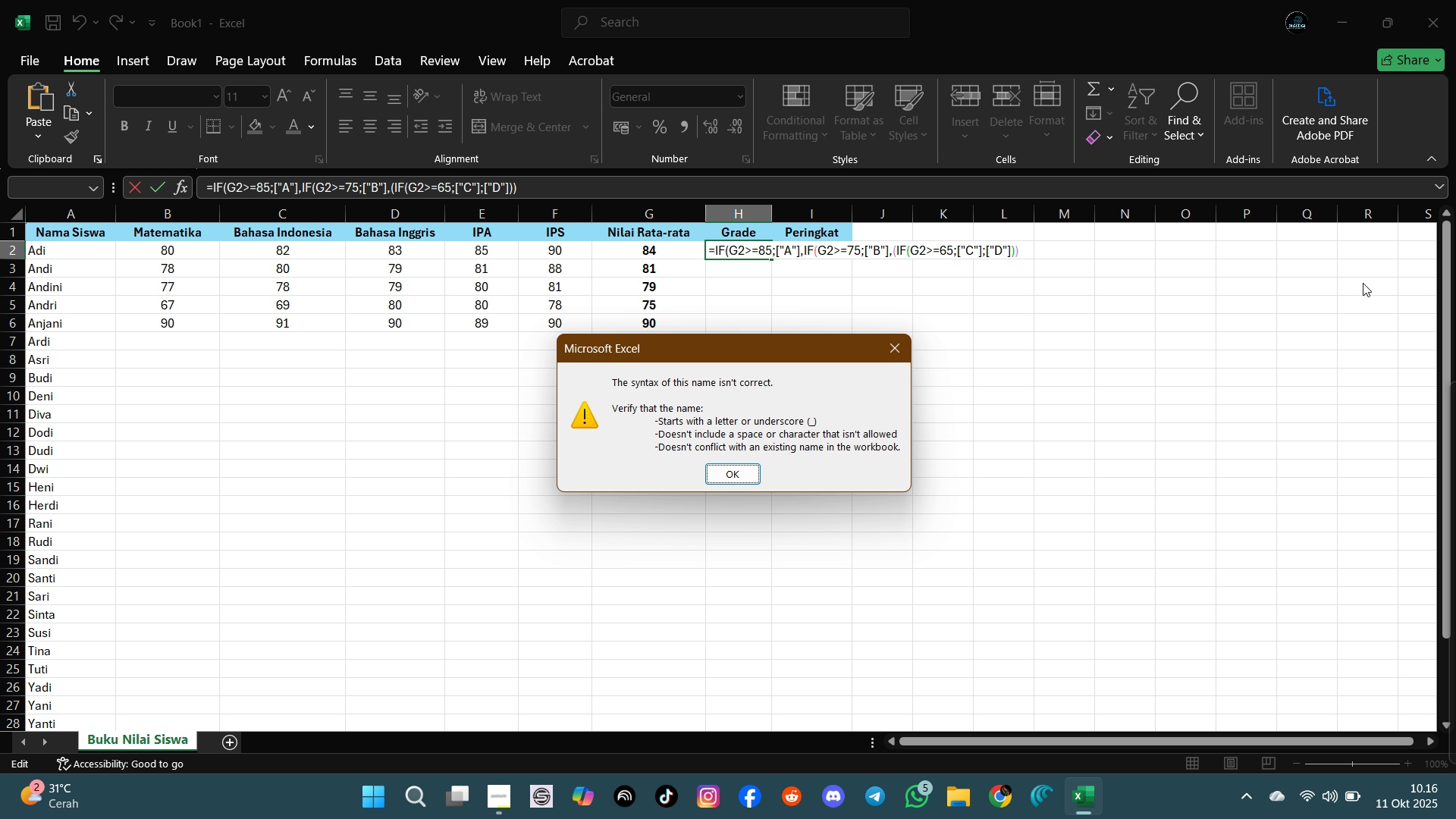 
key(Enter)
 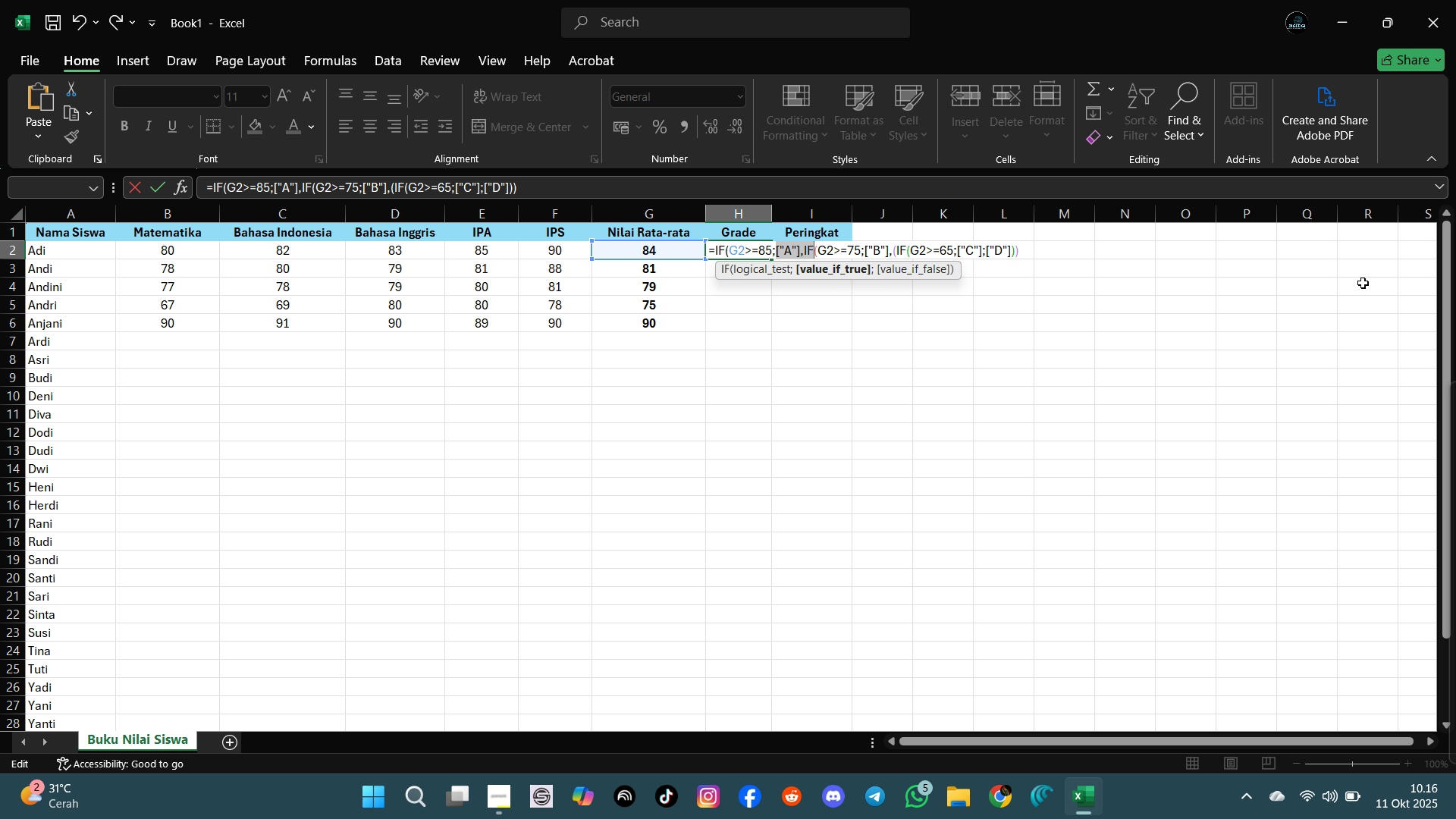 
wait(11.51)
 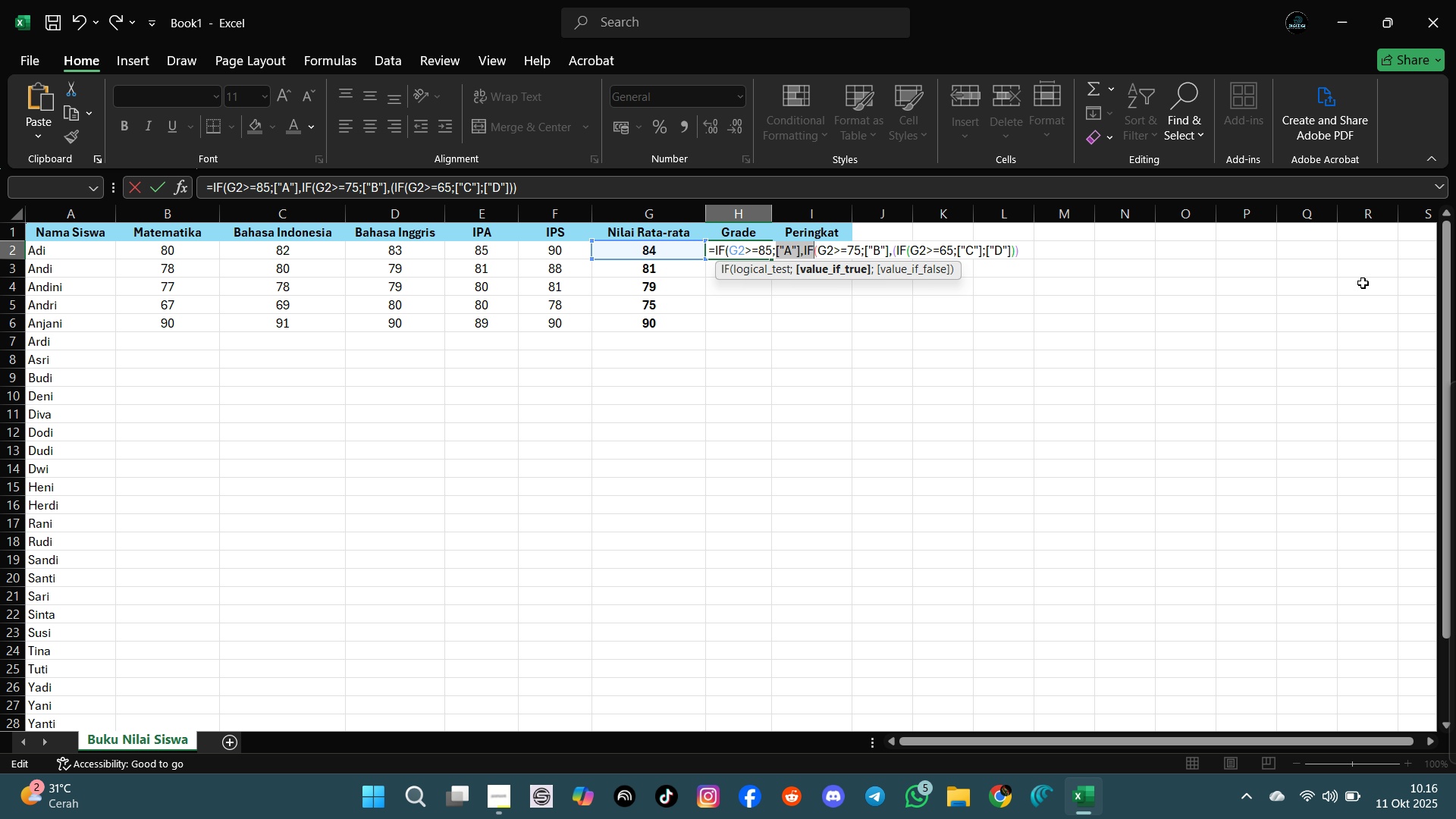 
key(ArrowLeft)
 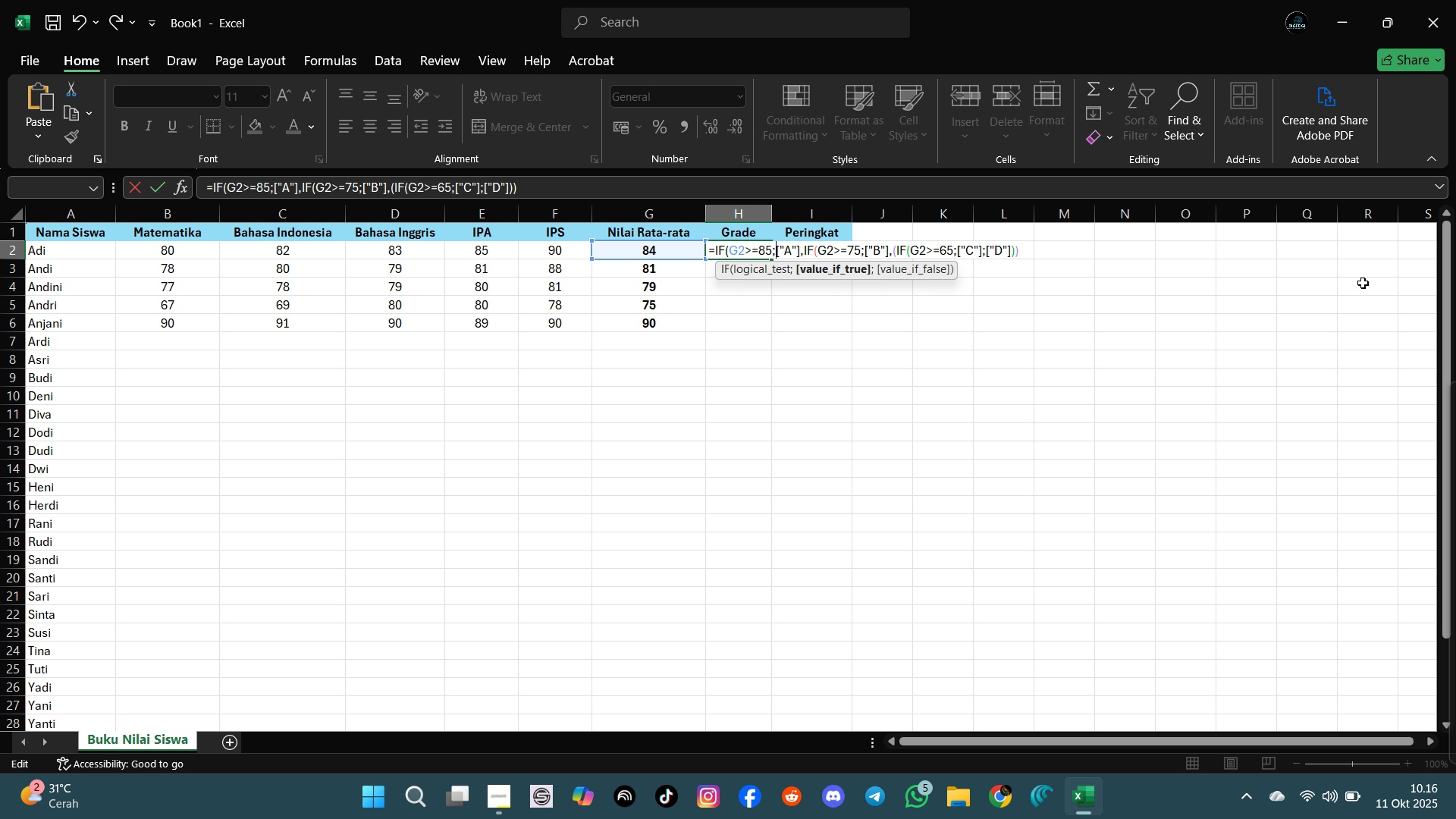 
key(ArrowLeft)
 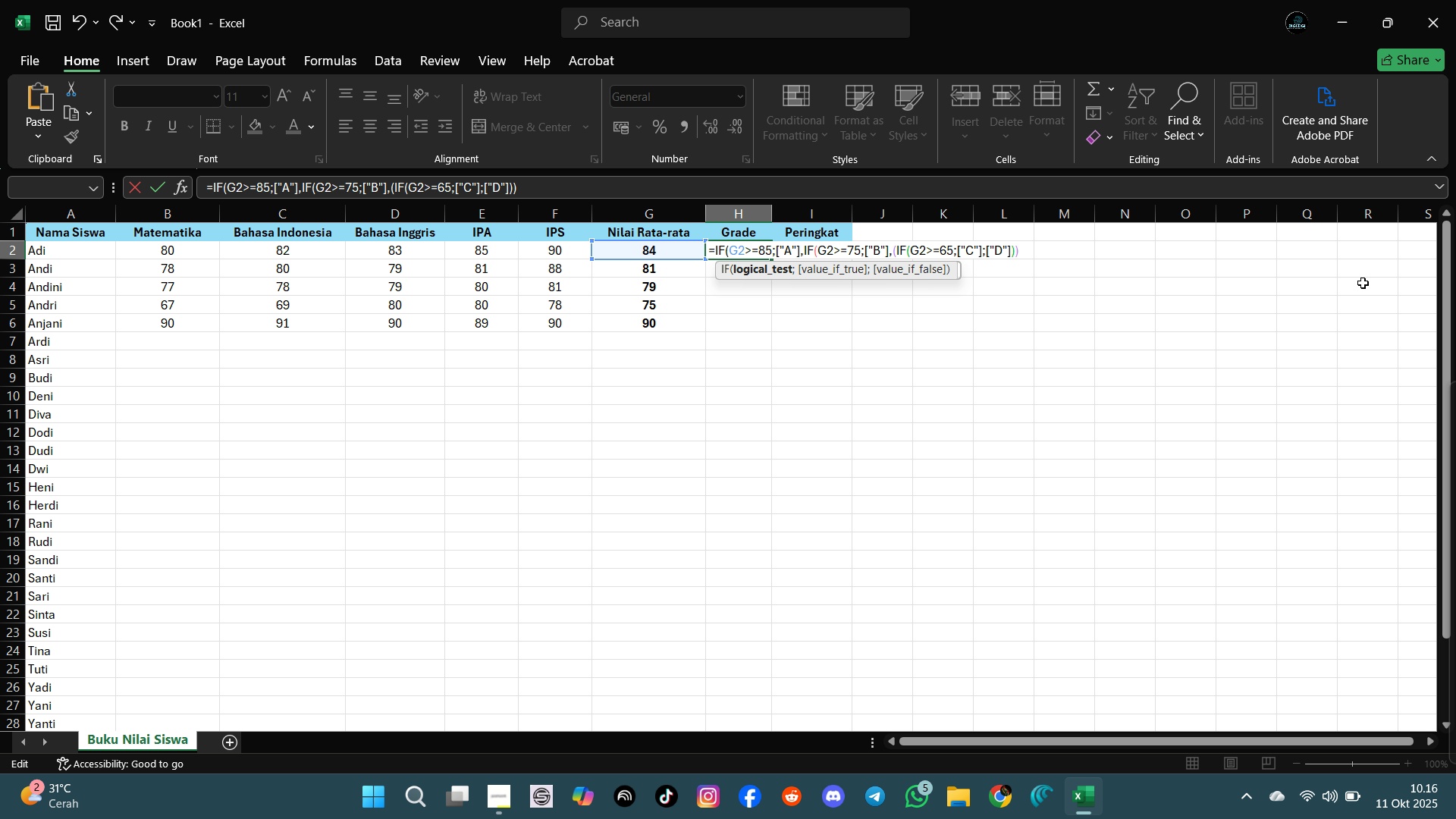 
key(ArrowRight)
 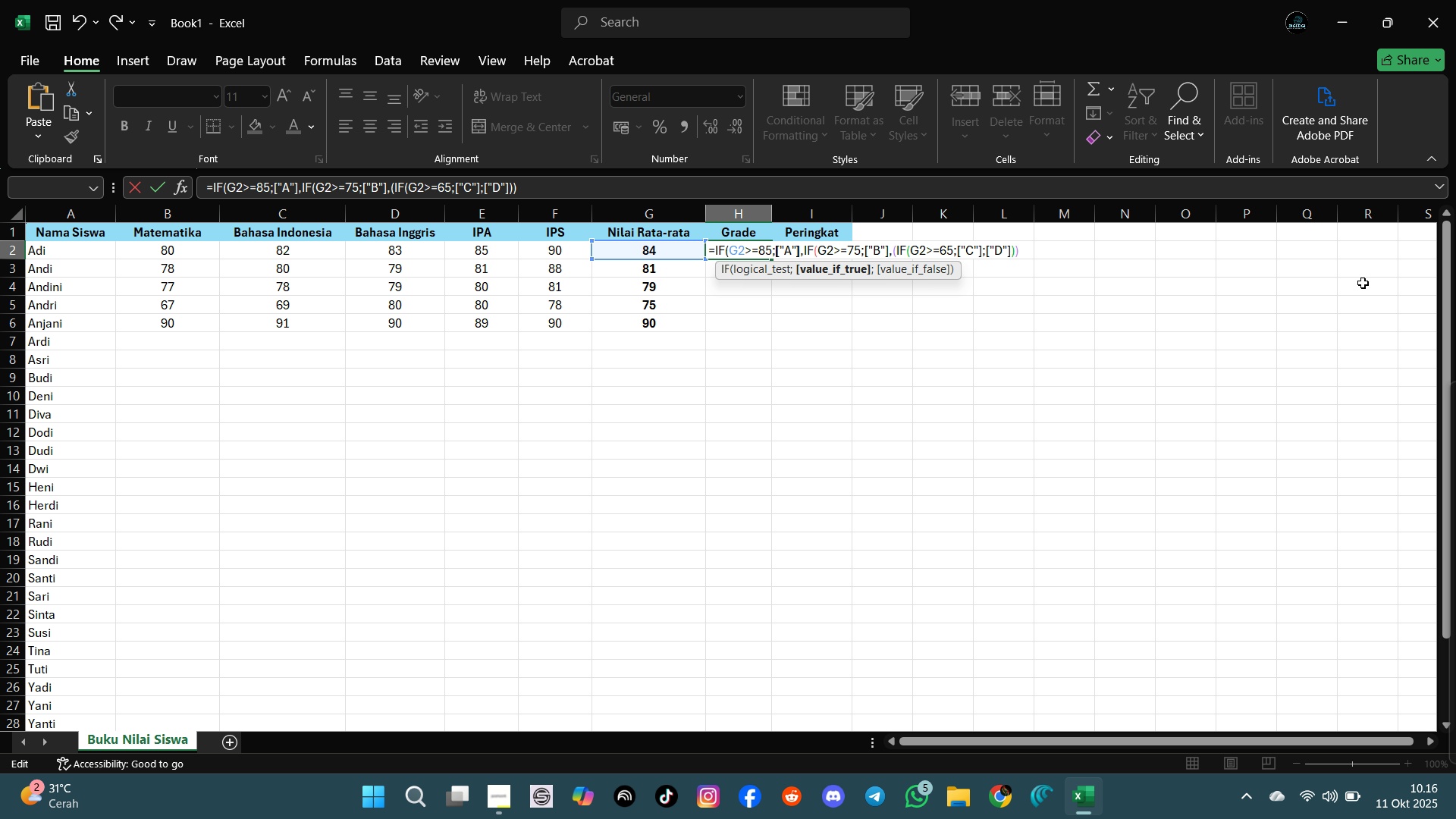 
key(ArrowRight)
 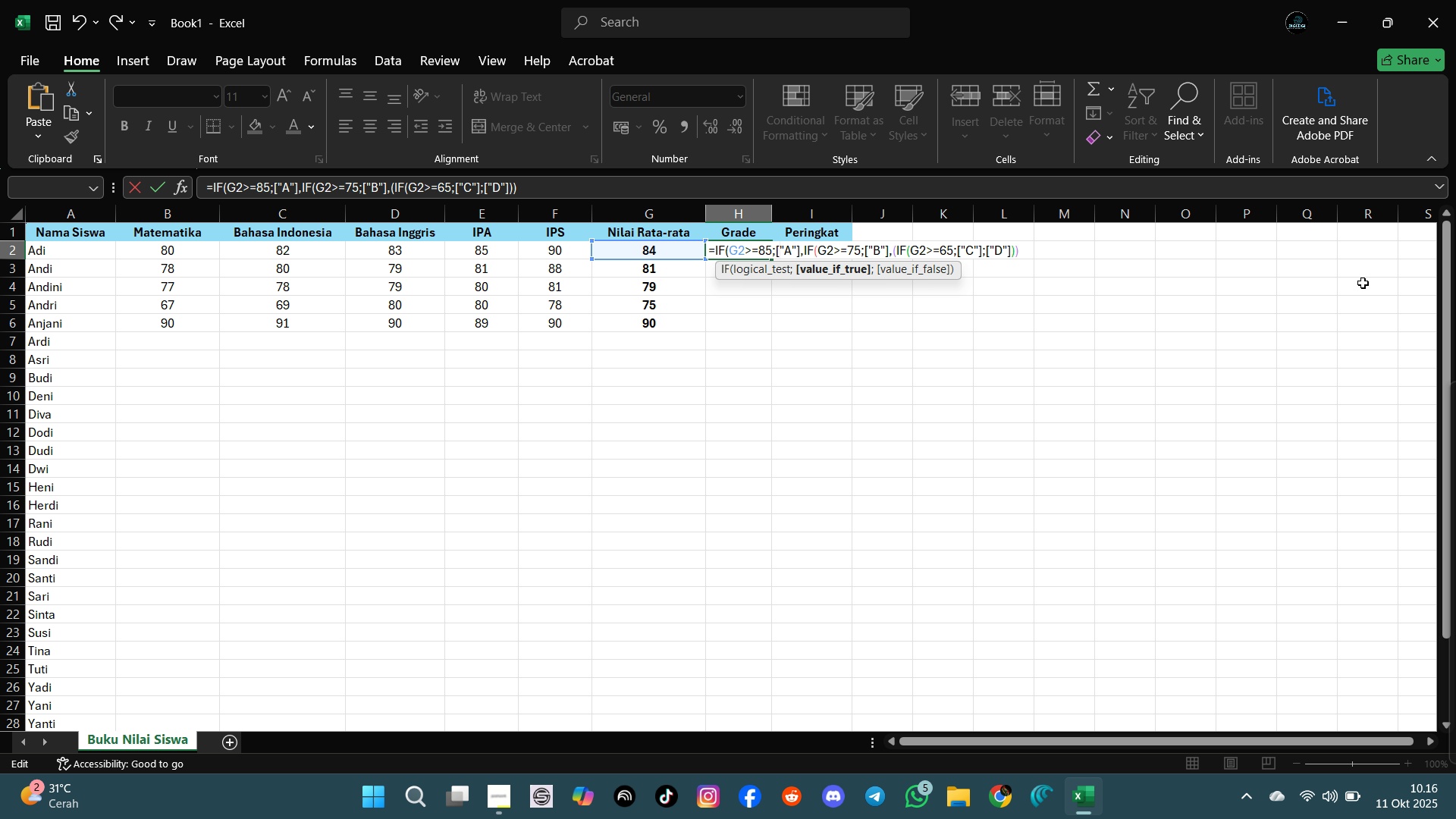 
wait(8.92)
 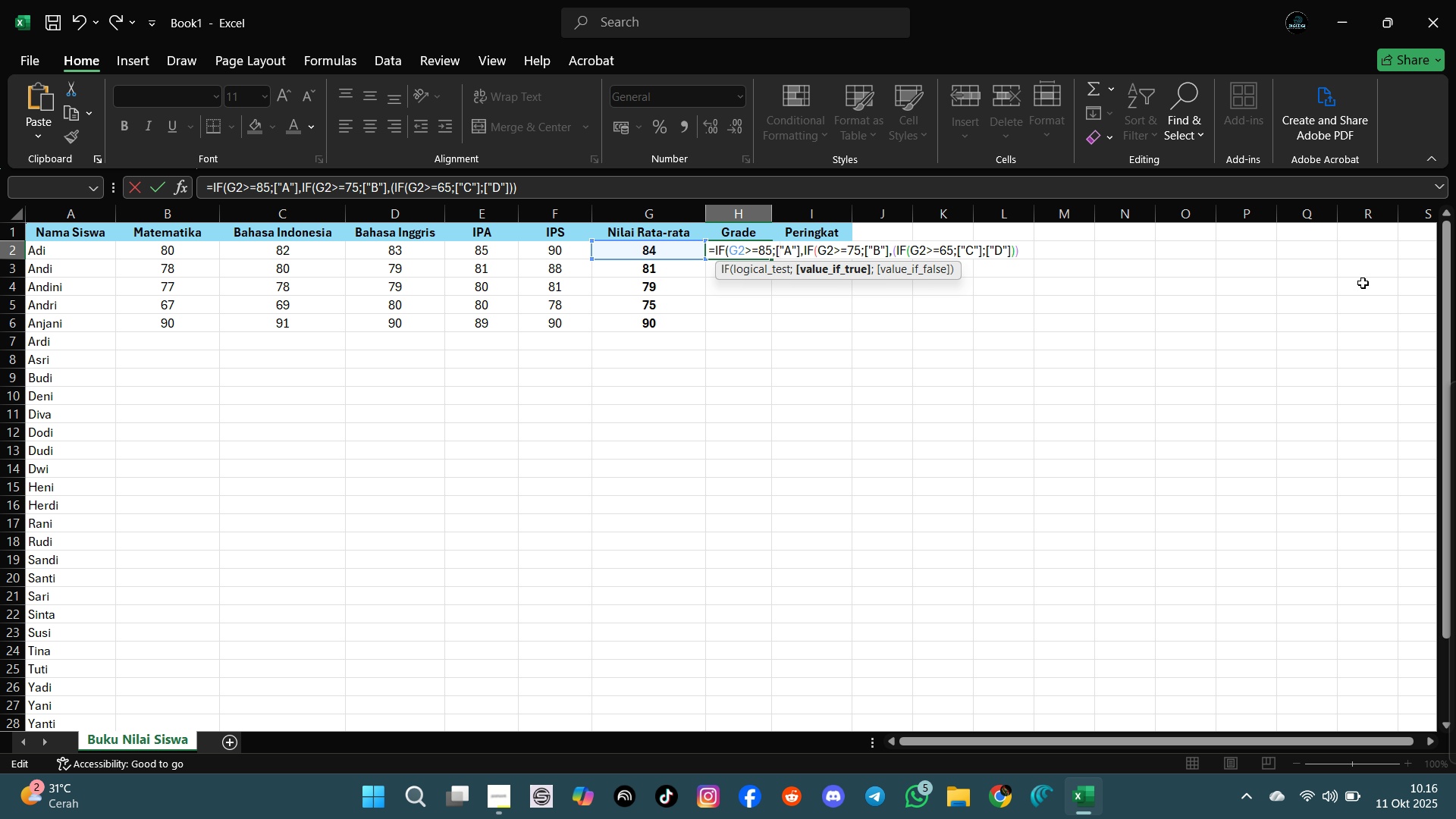 
key(ArrowRight)
 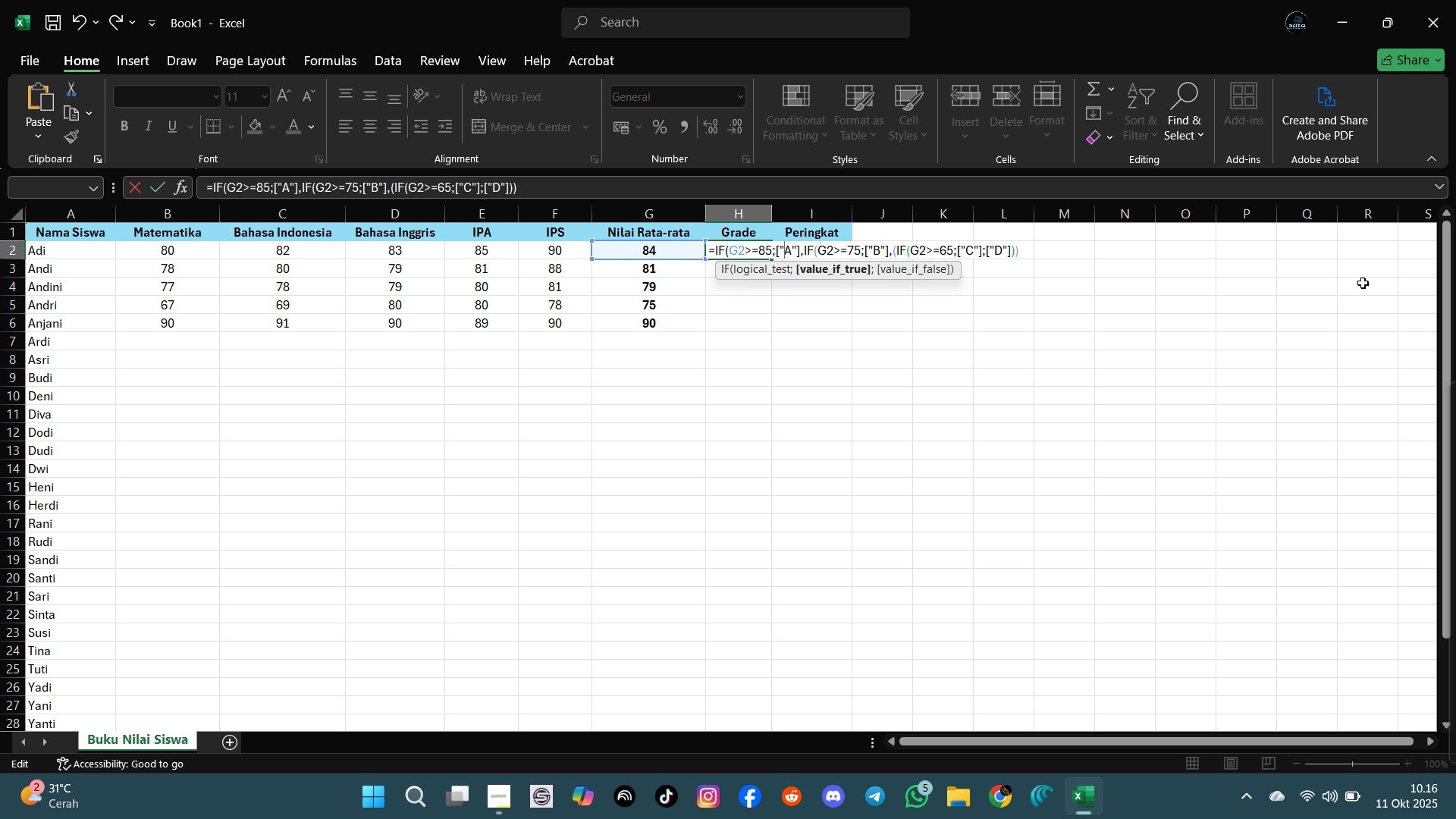 
key(Backspace)
 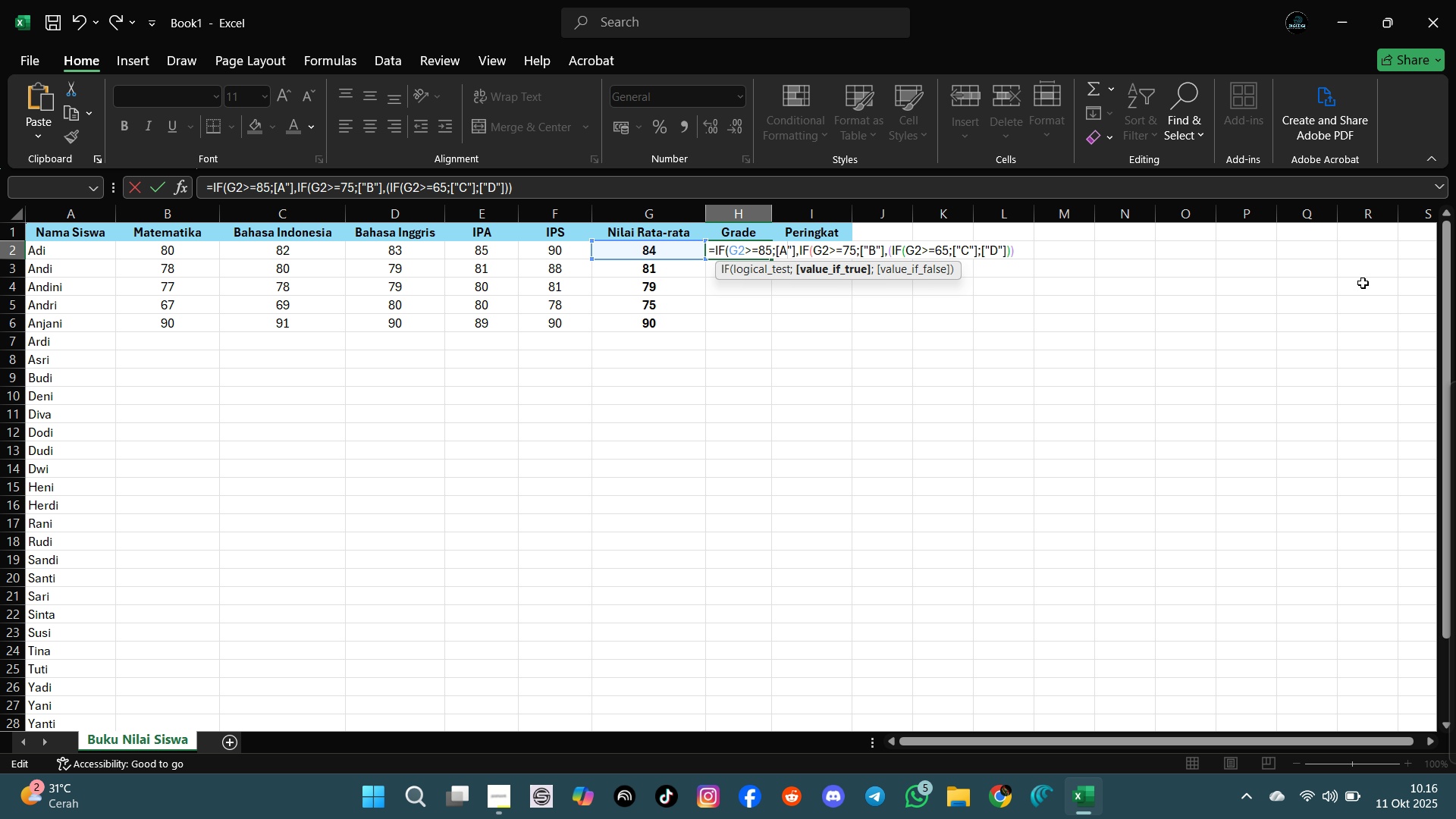 
key(ArrowRight)
 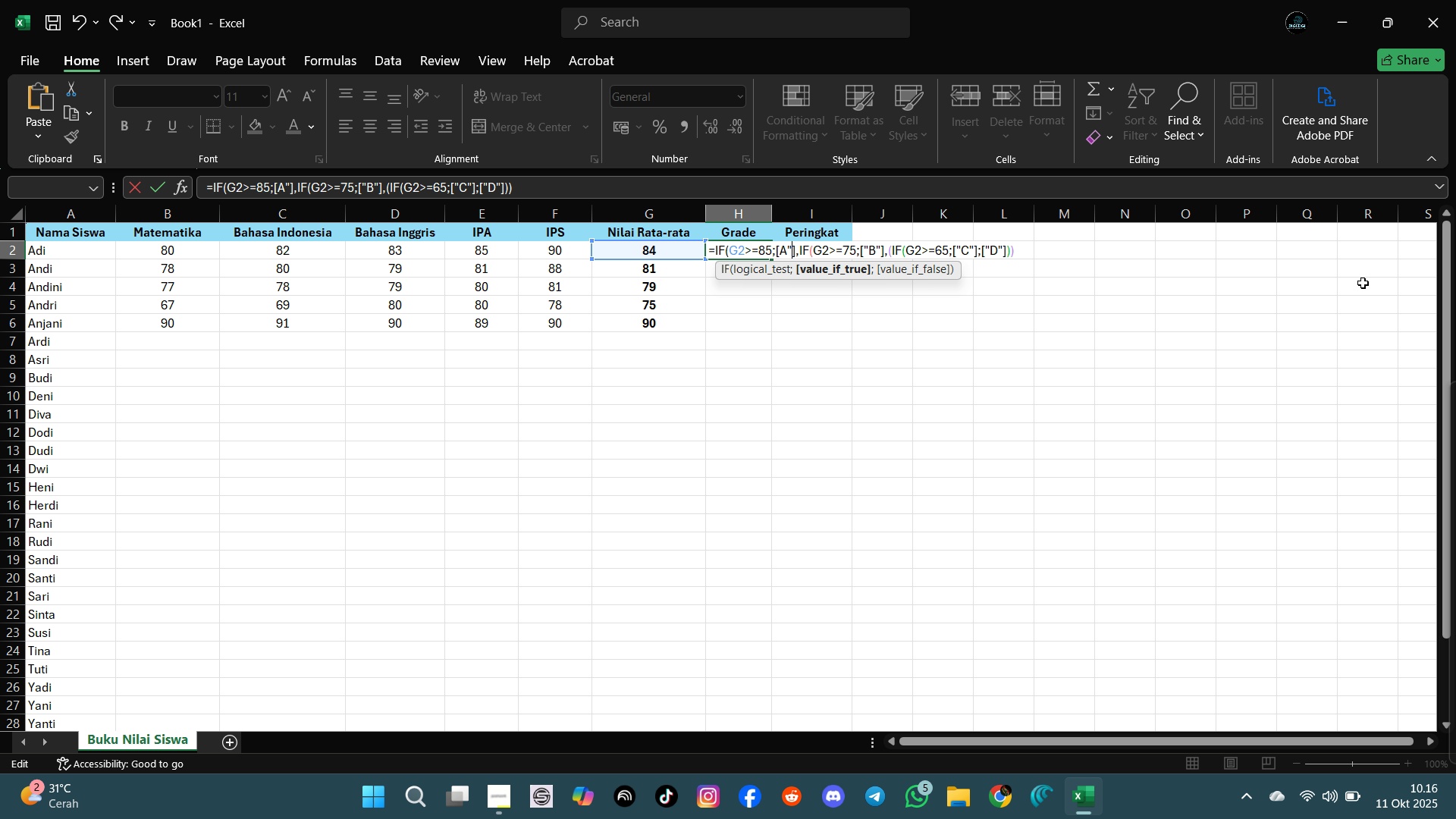 
key(ArrowRight)
 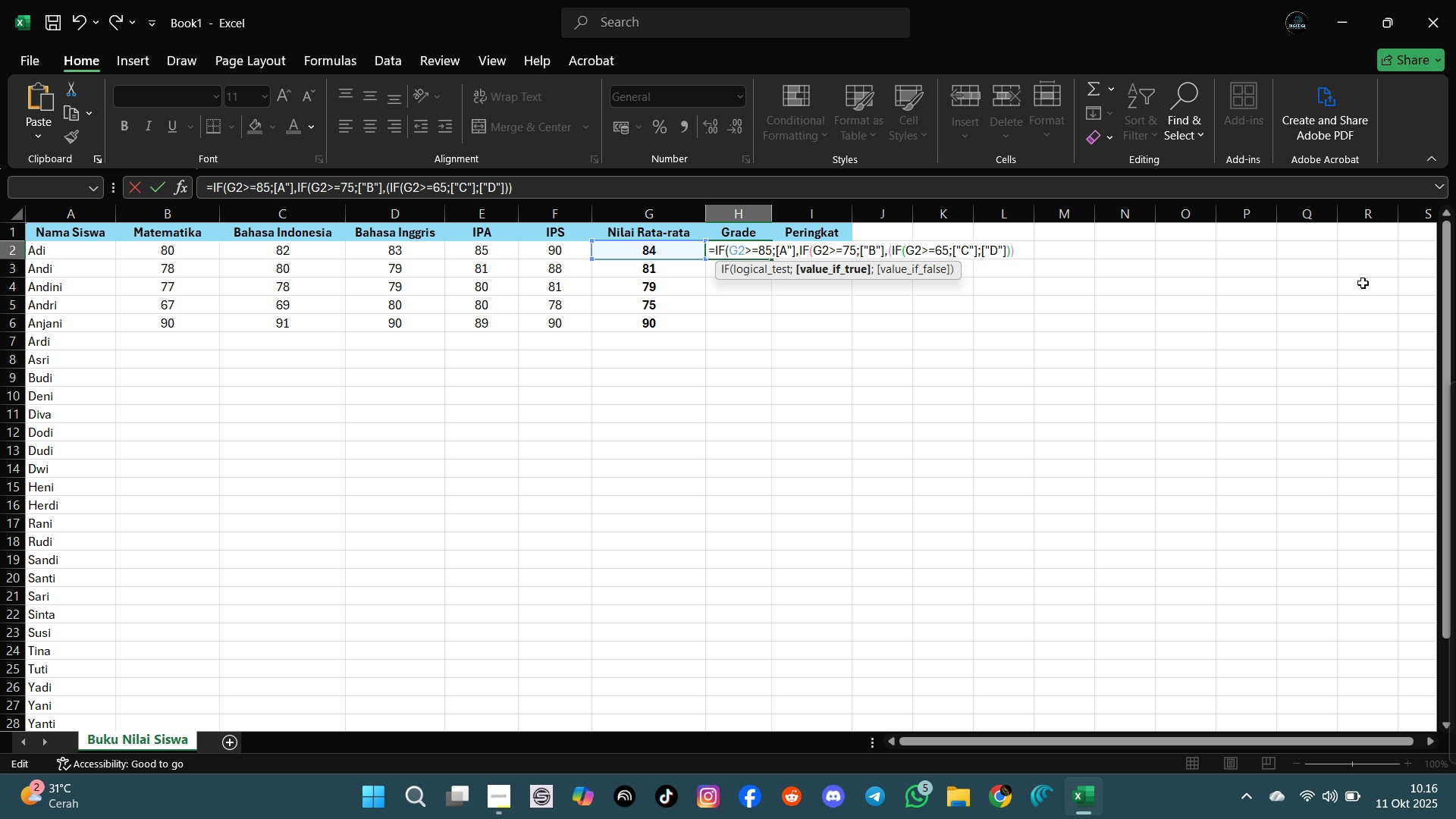 
key(Backspace)
 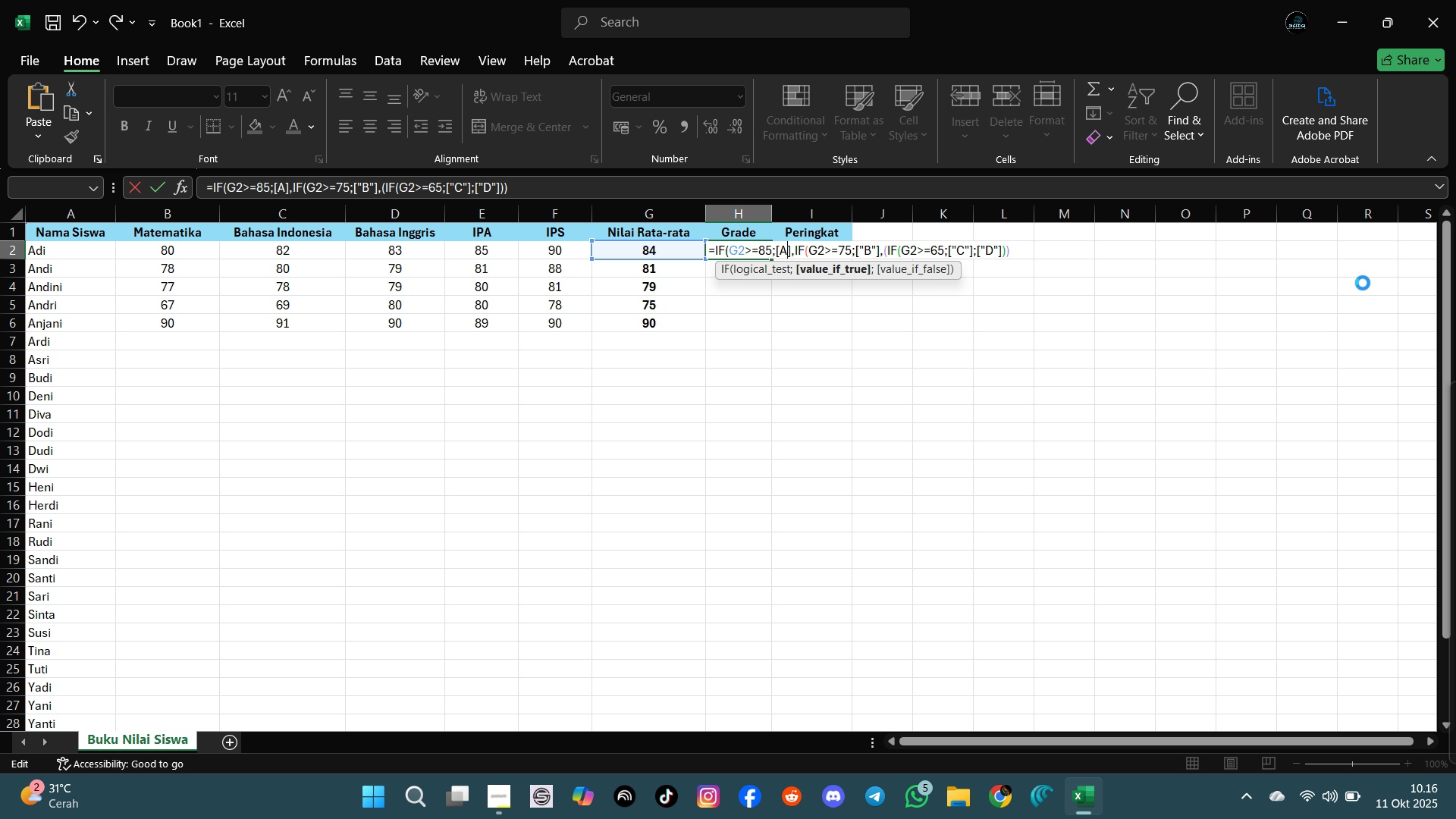 
key(Enter)
 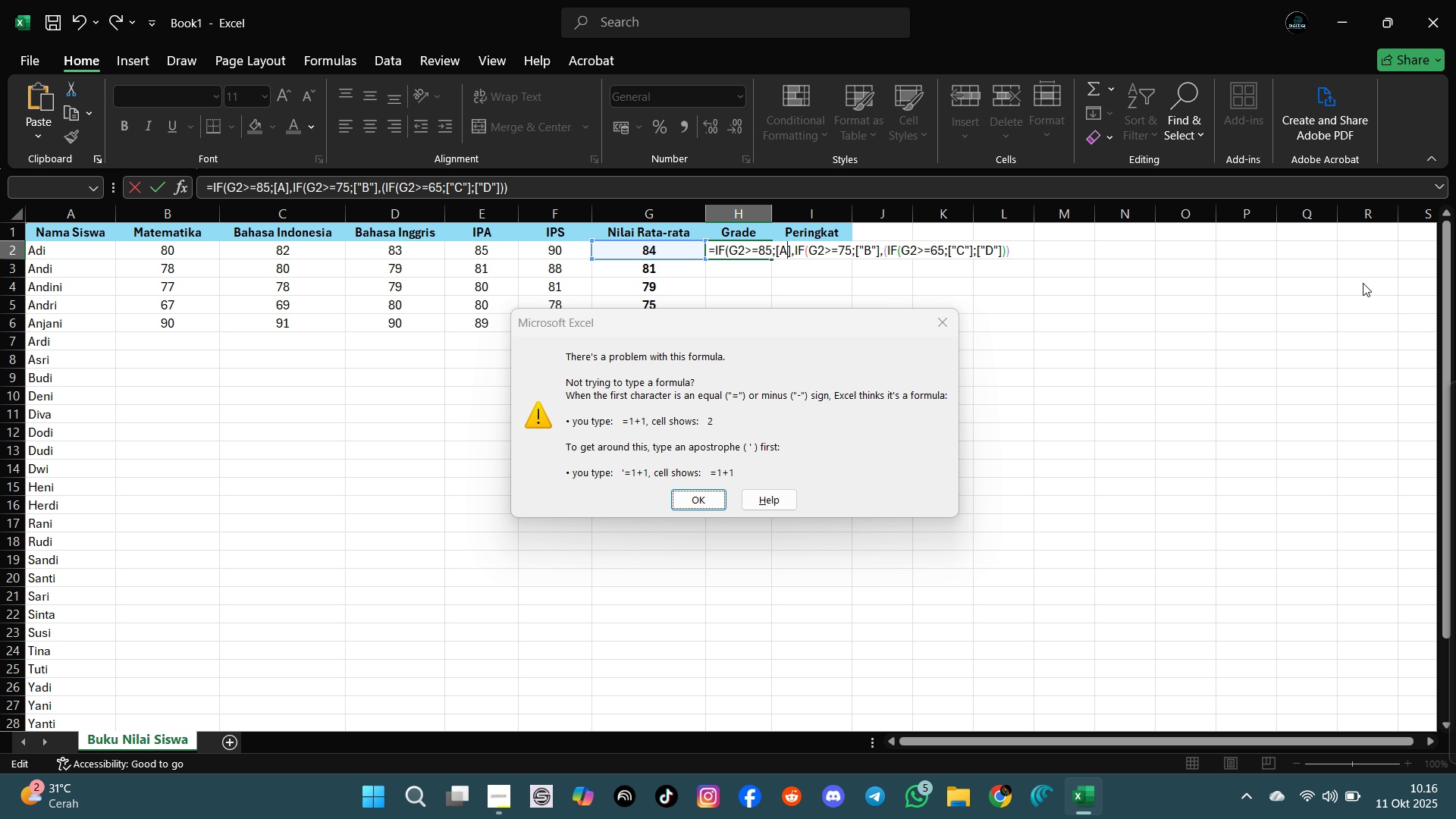 
key(Enter)
 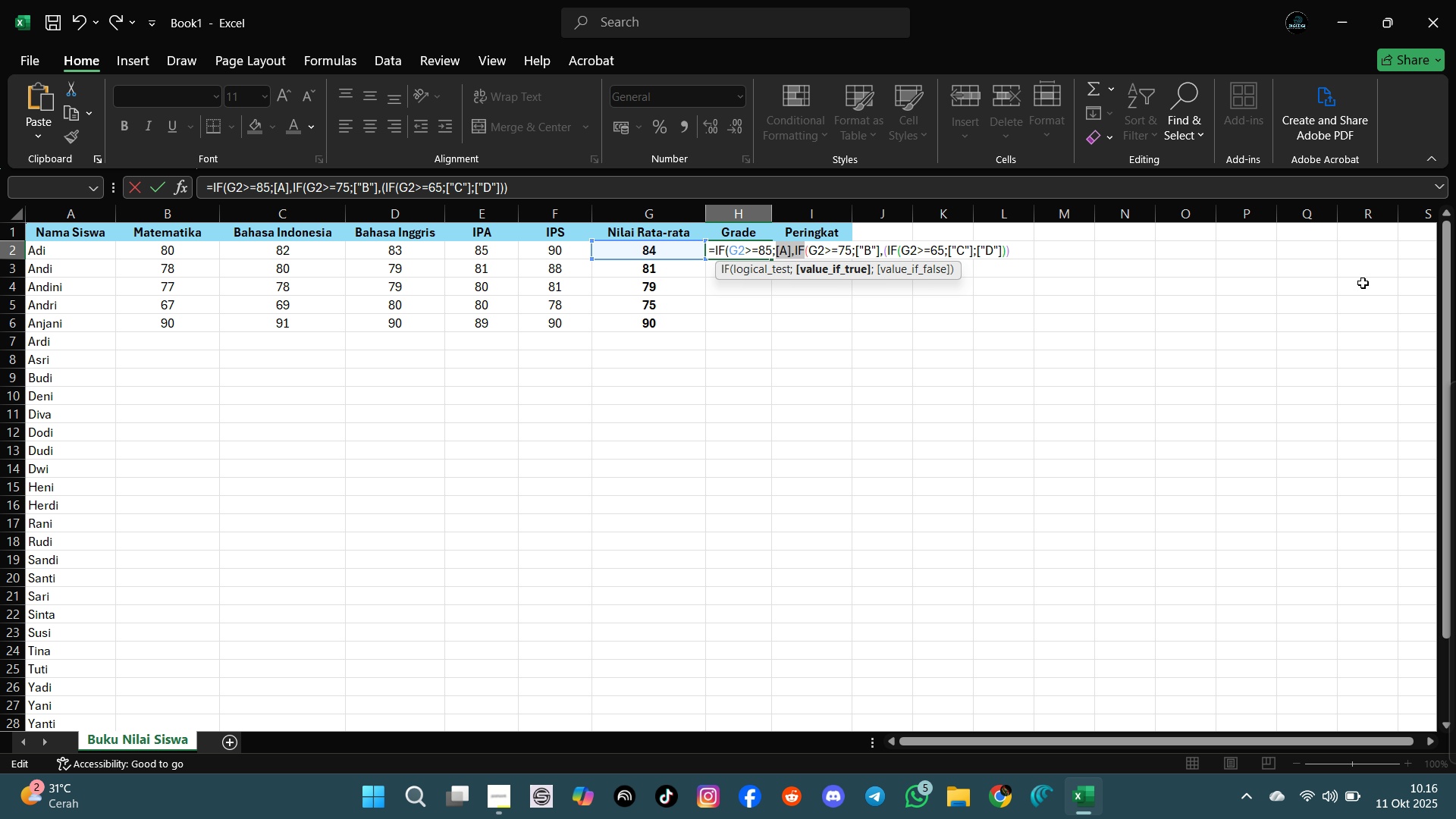 
wait(5.34)
 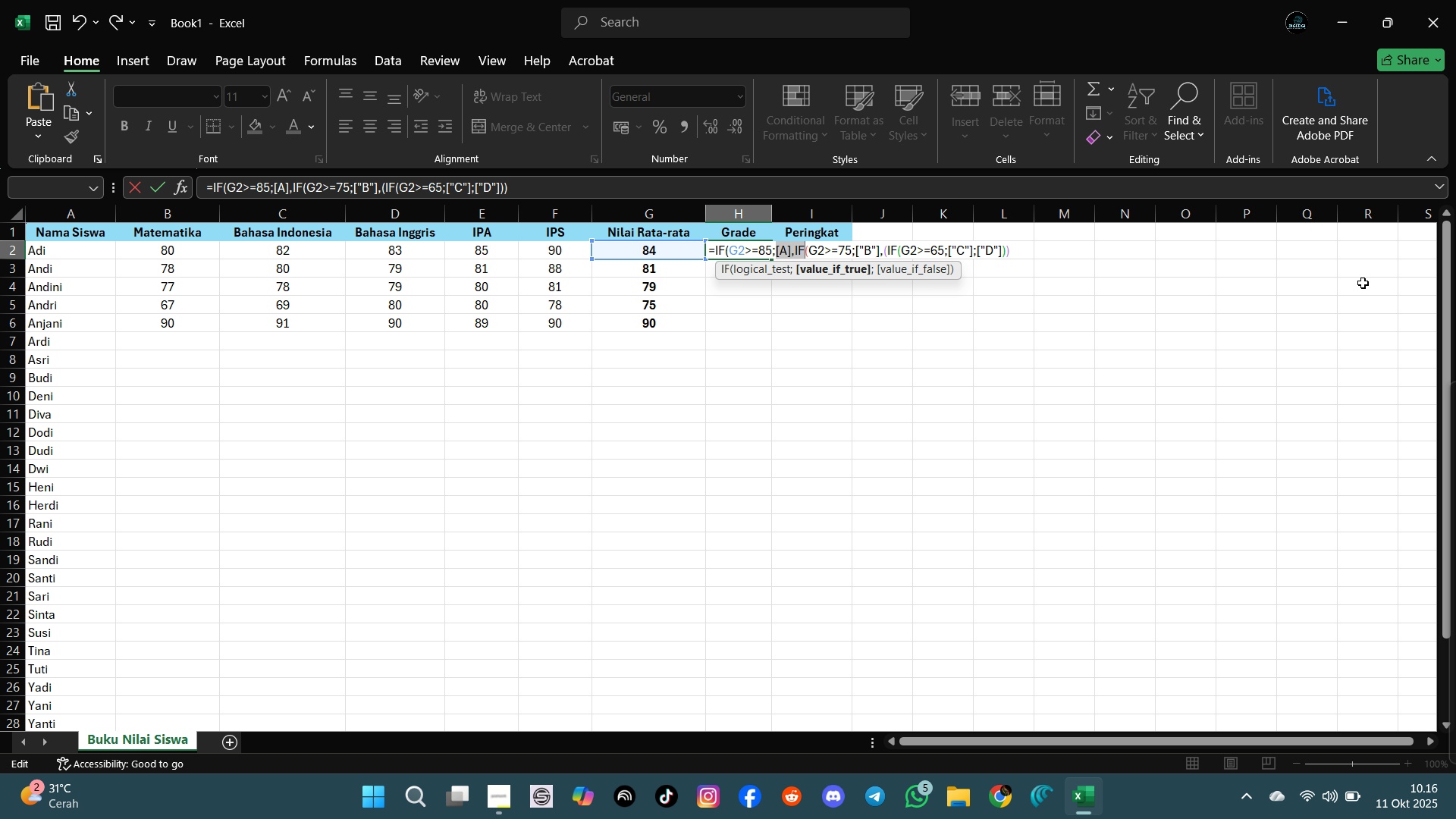 
key(ArrowLeft)
 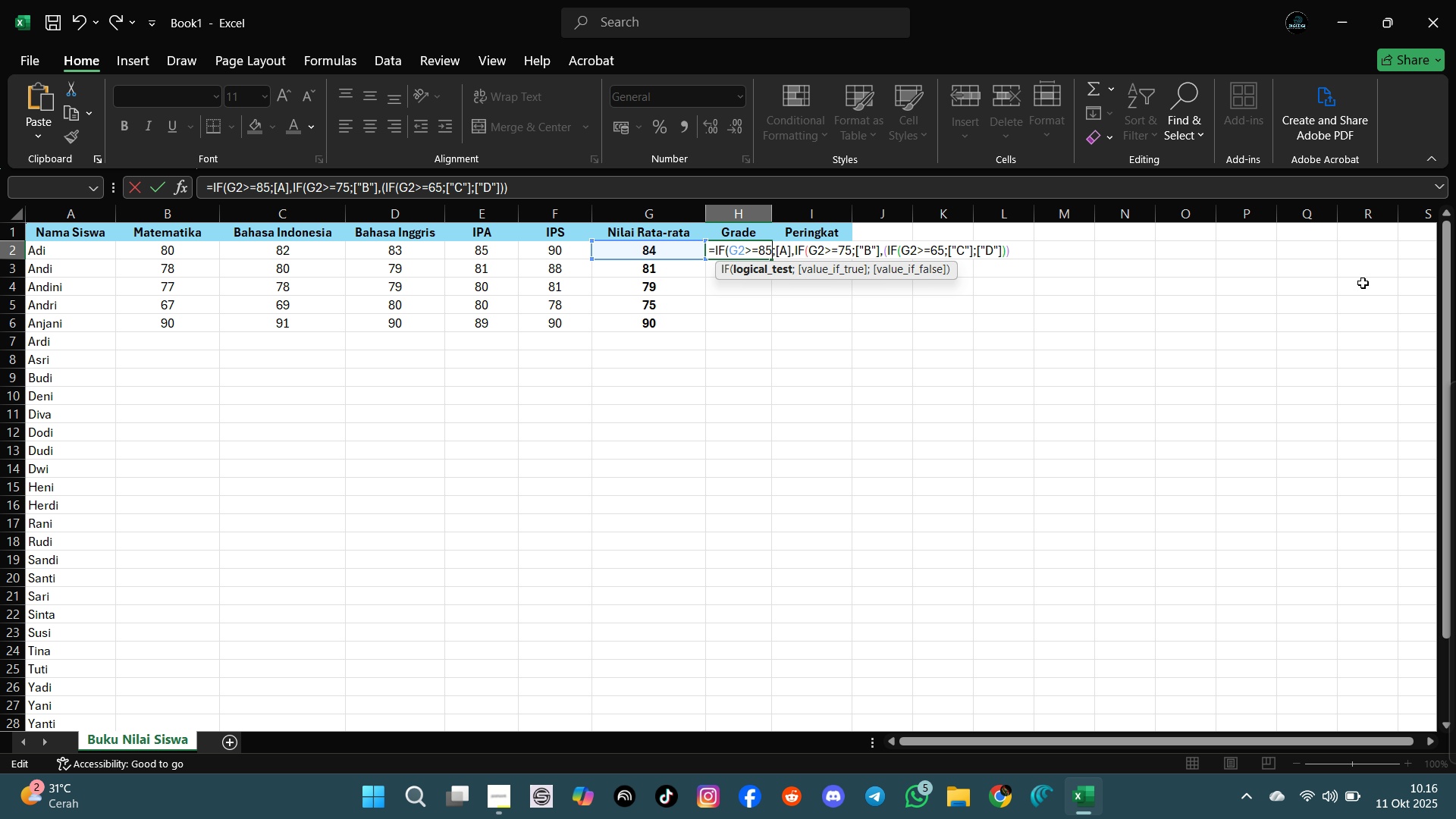 
key(ArrowLeft)
 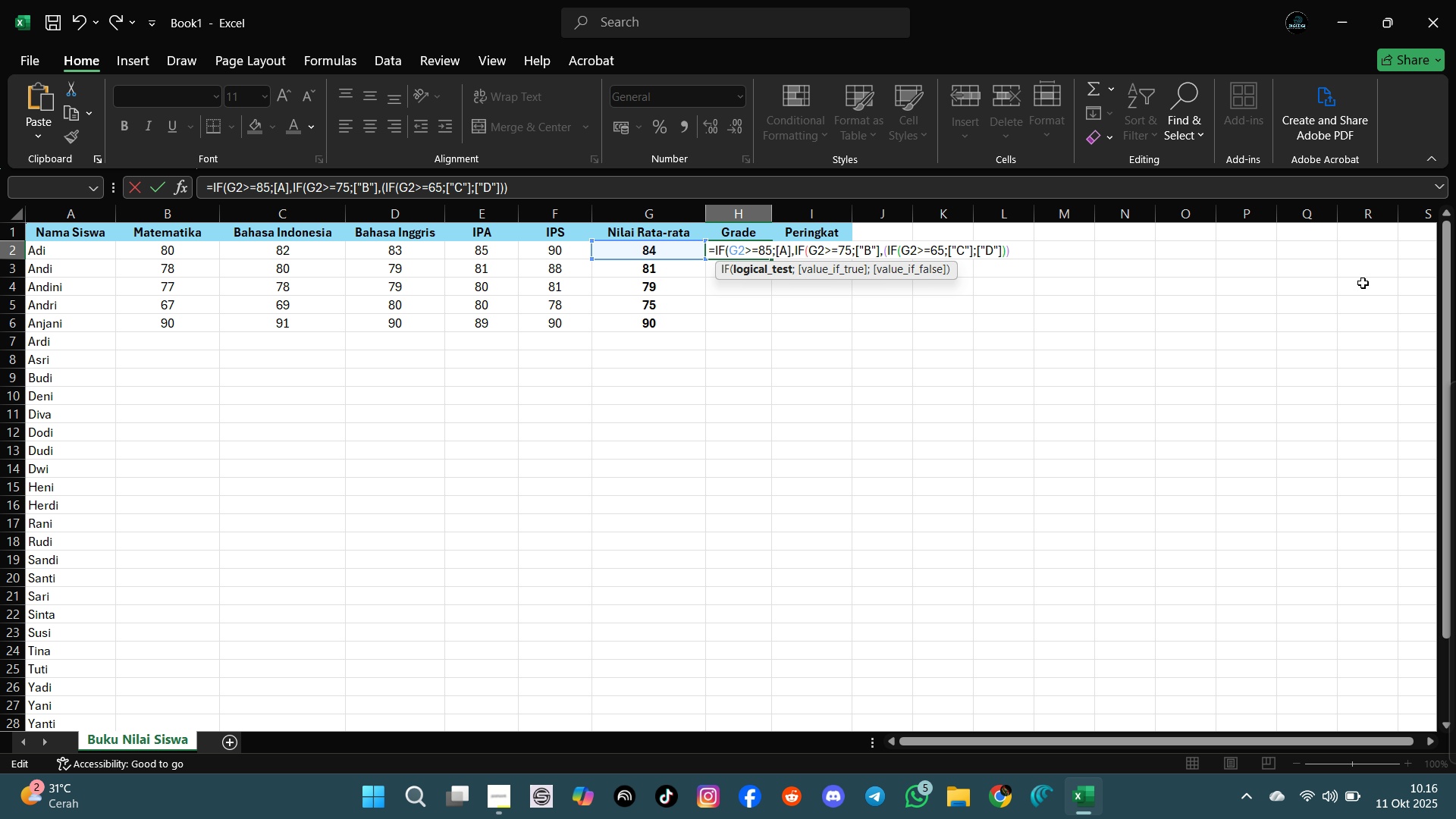 
key(ArrowRight)
 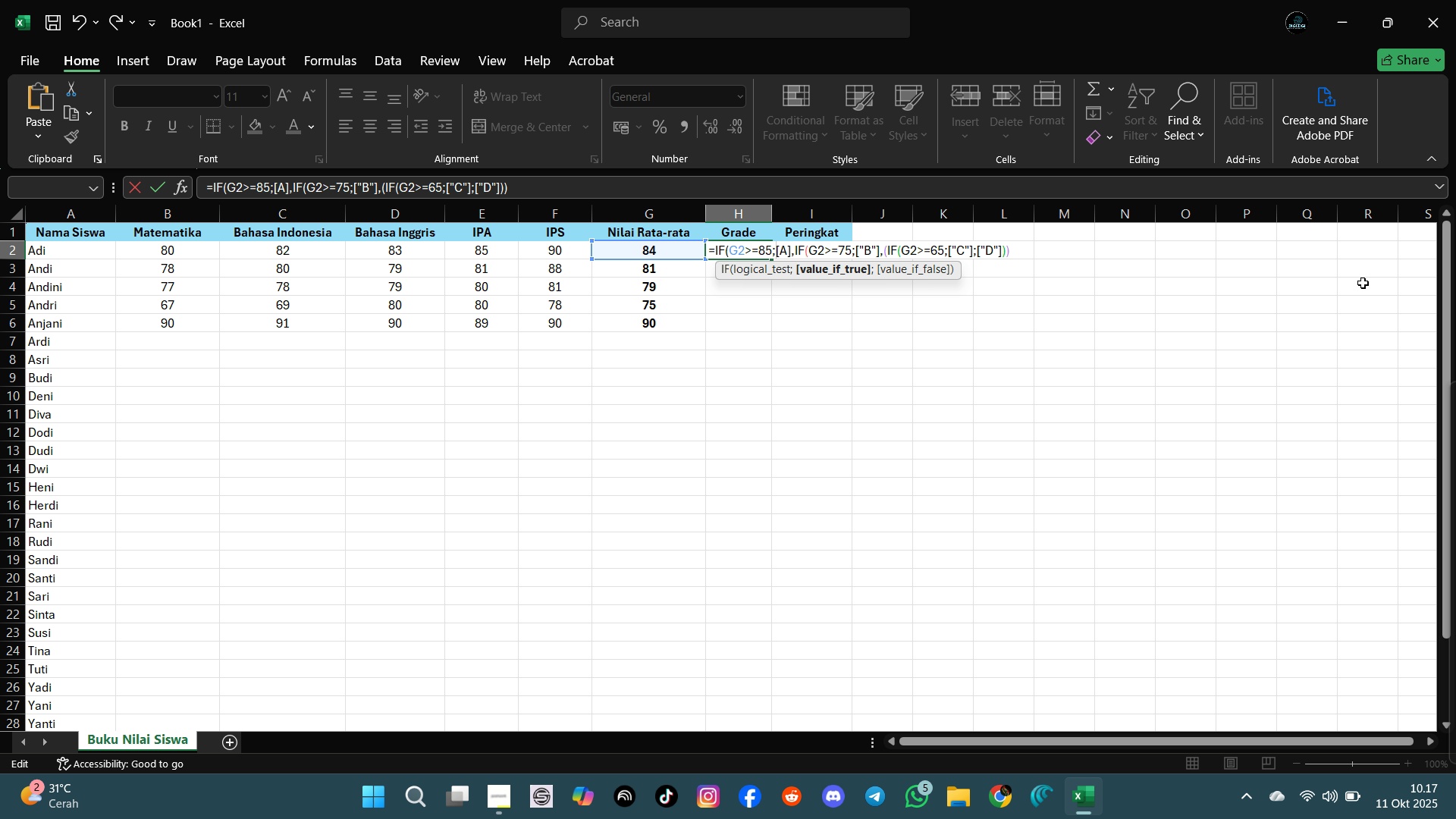 
wait(11.28)
 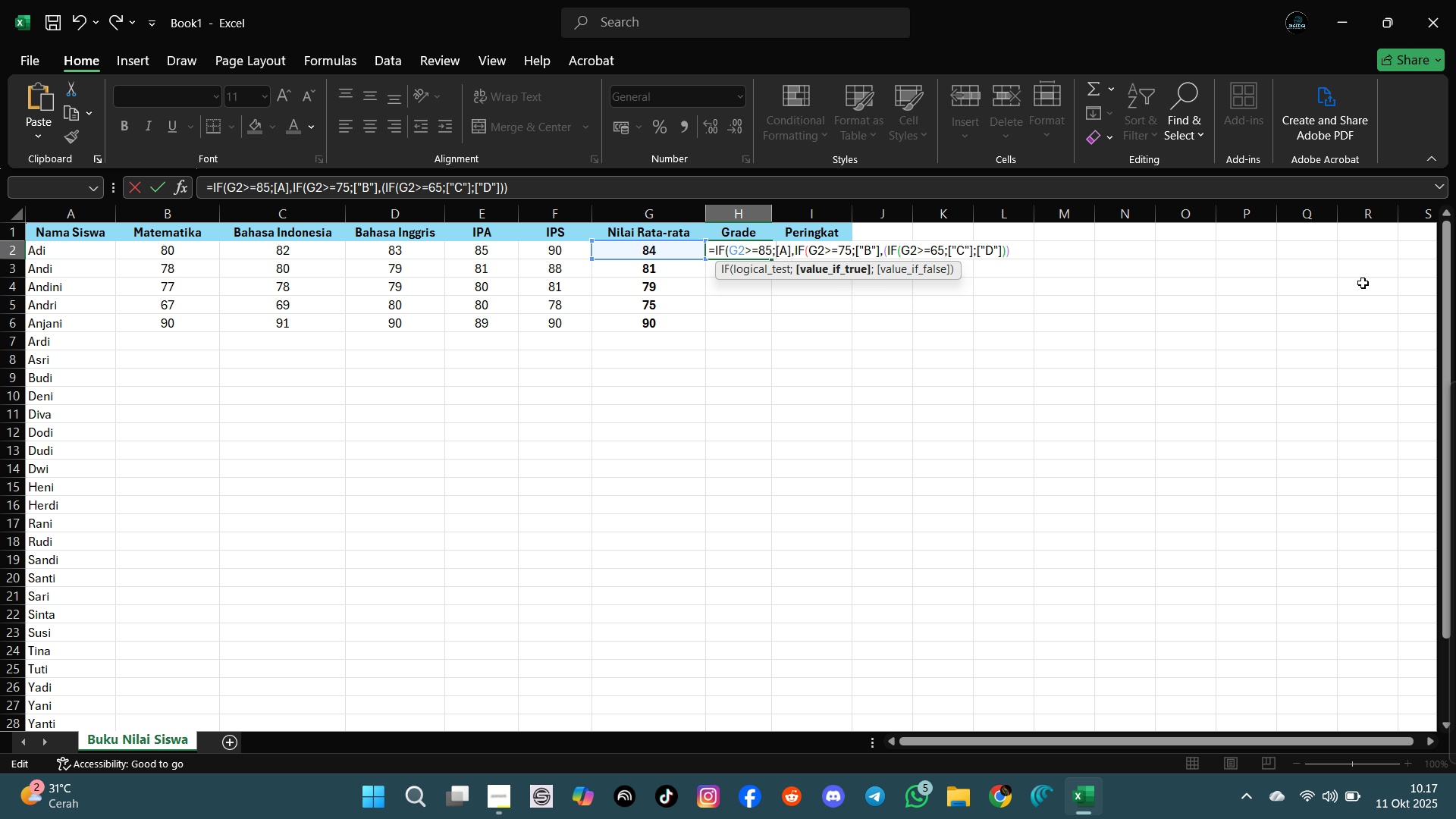 
key(ArrowRight)
 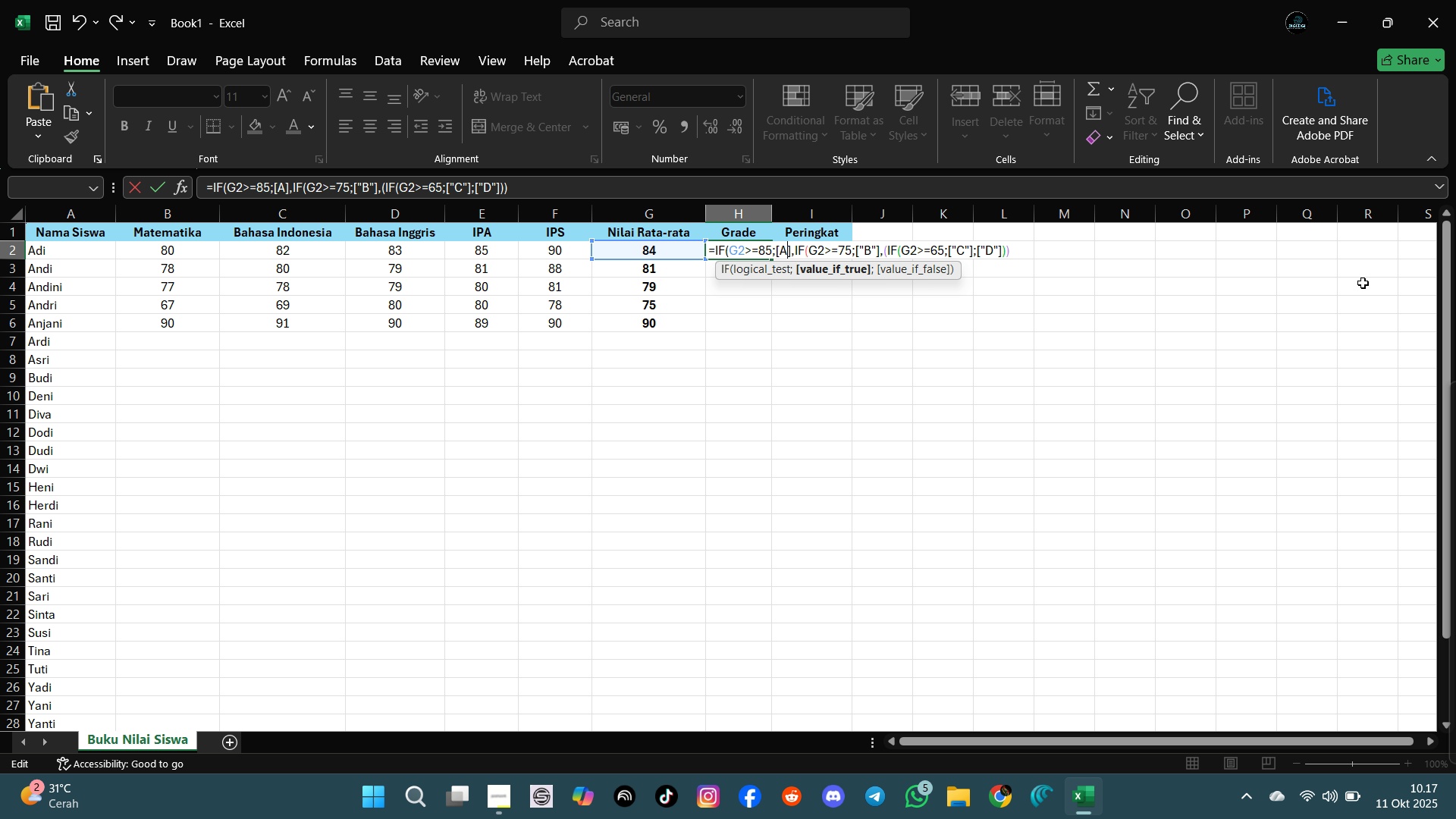 
key(ArrowRight)
 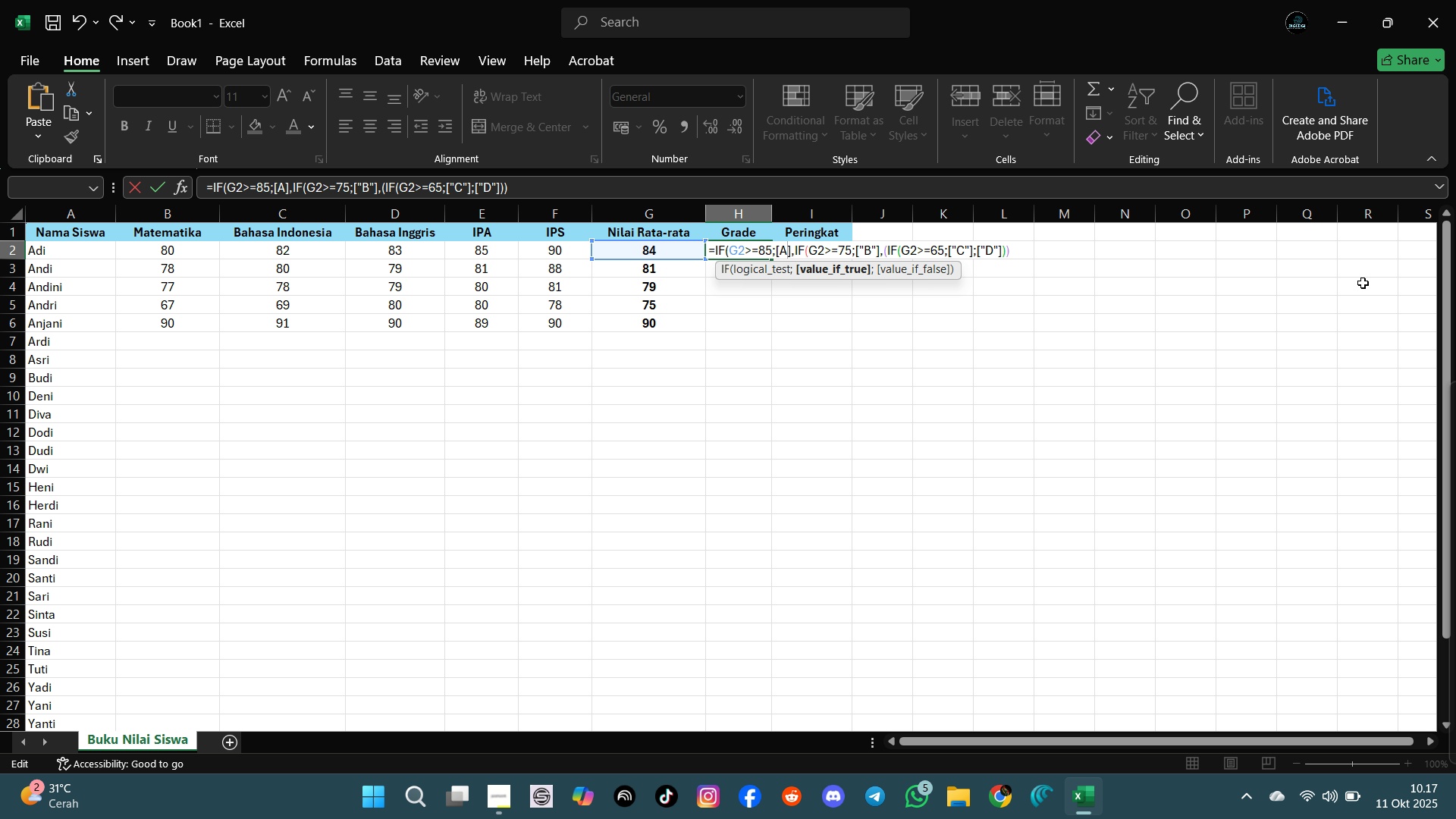 
key(ArrowRight)
 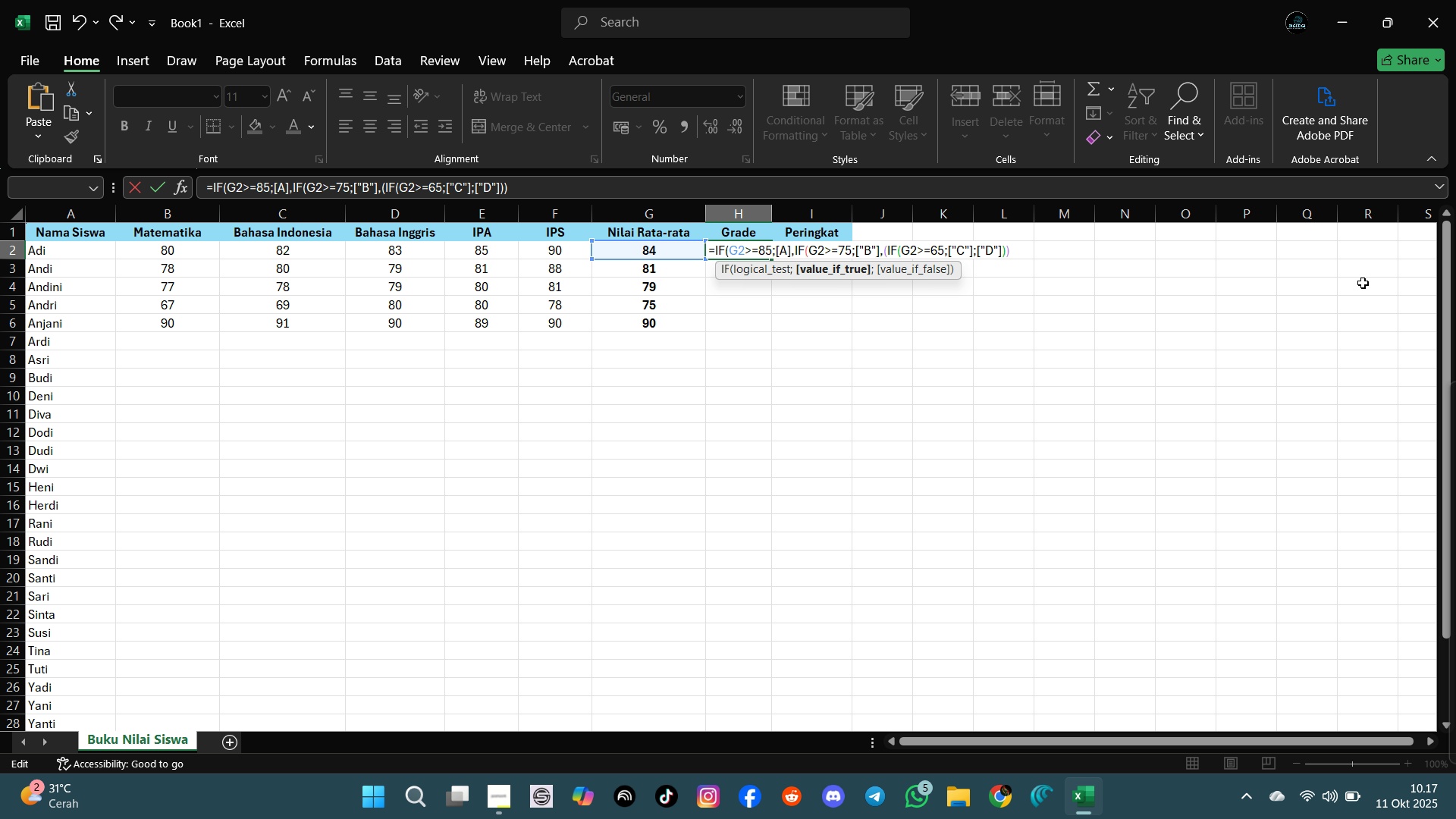 
key(ArrowLeft)
 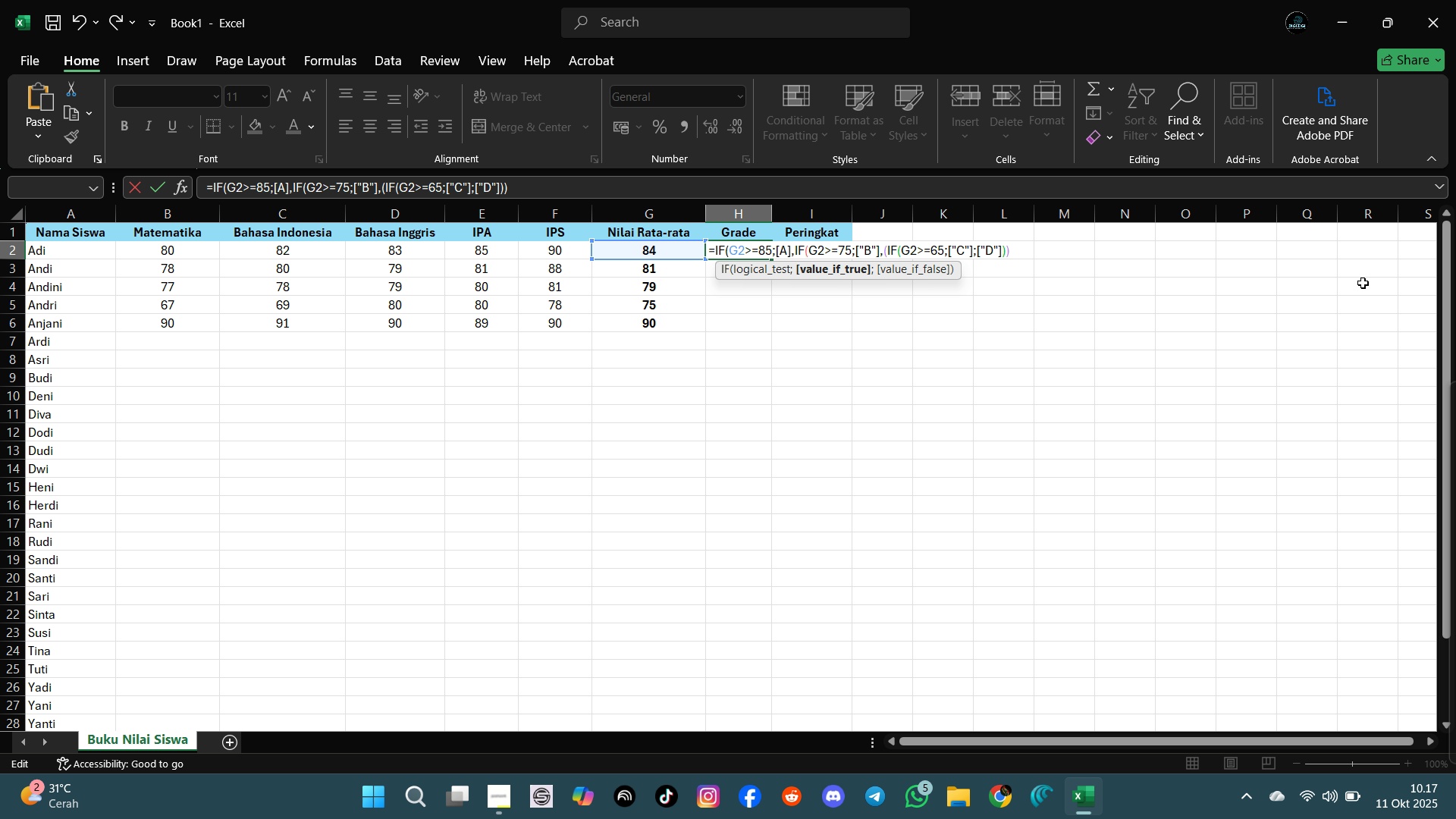 
key(ArrowLeft)
 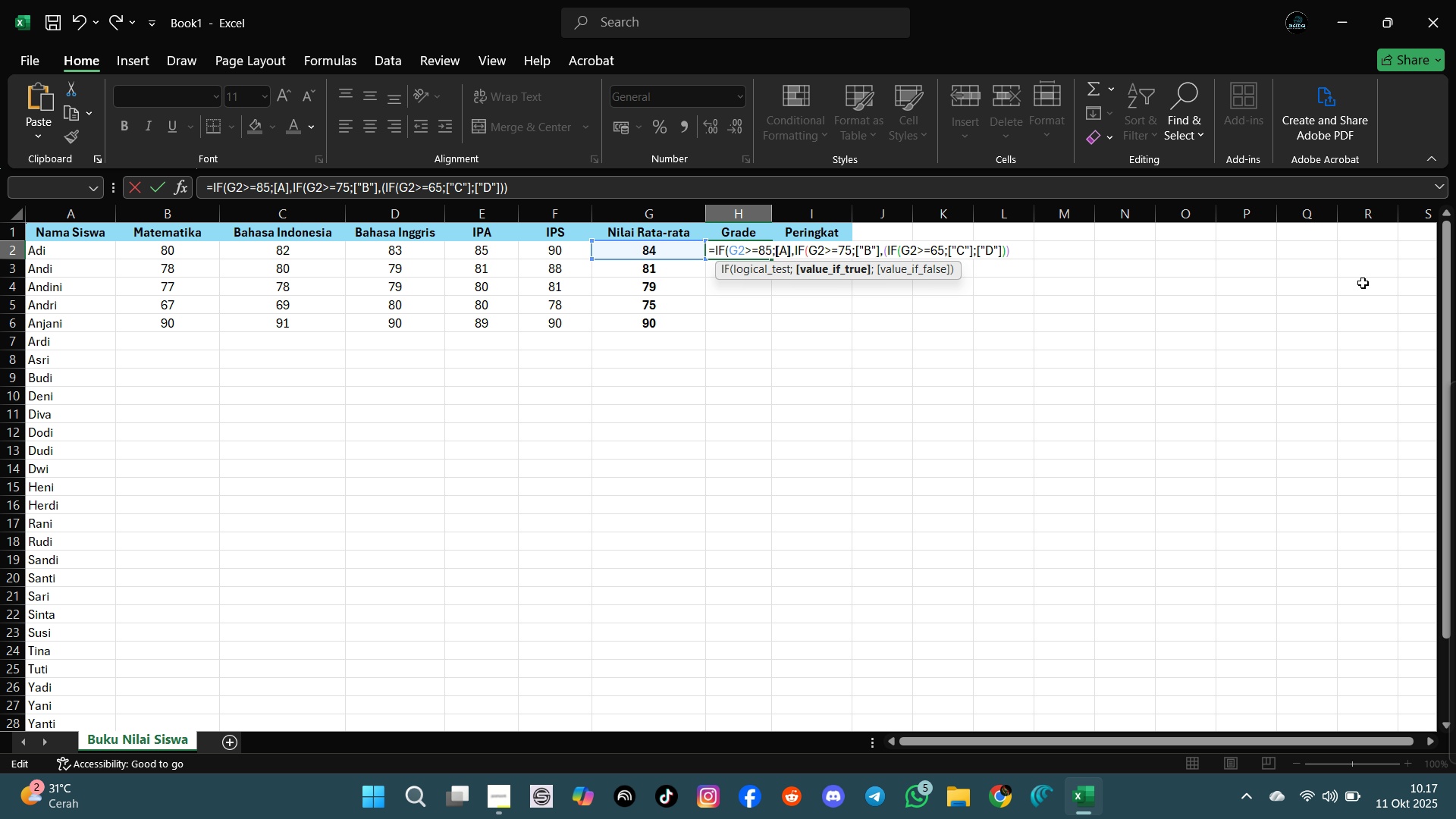 
key(ArrowLeft)
 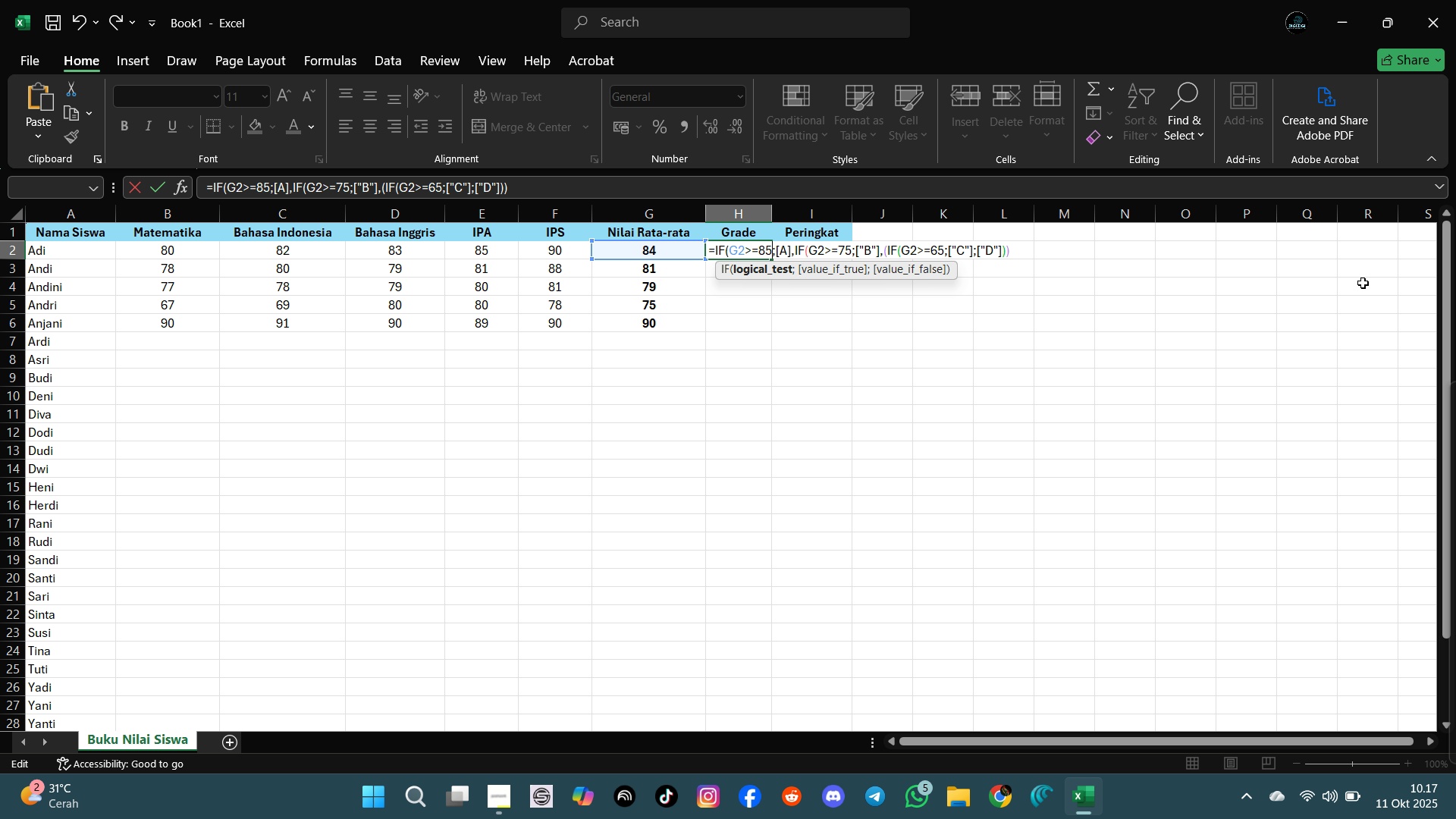 
key(ArrowLeft)
 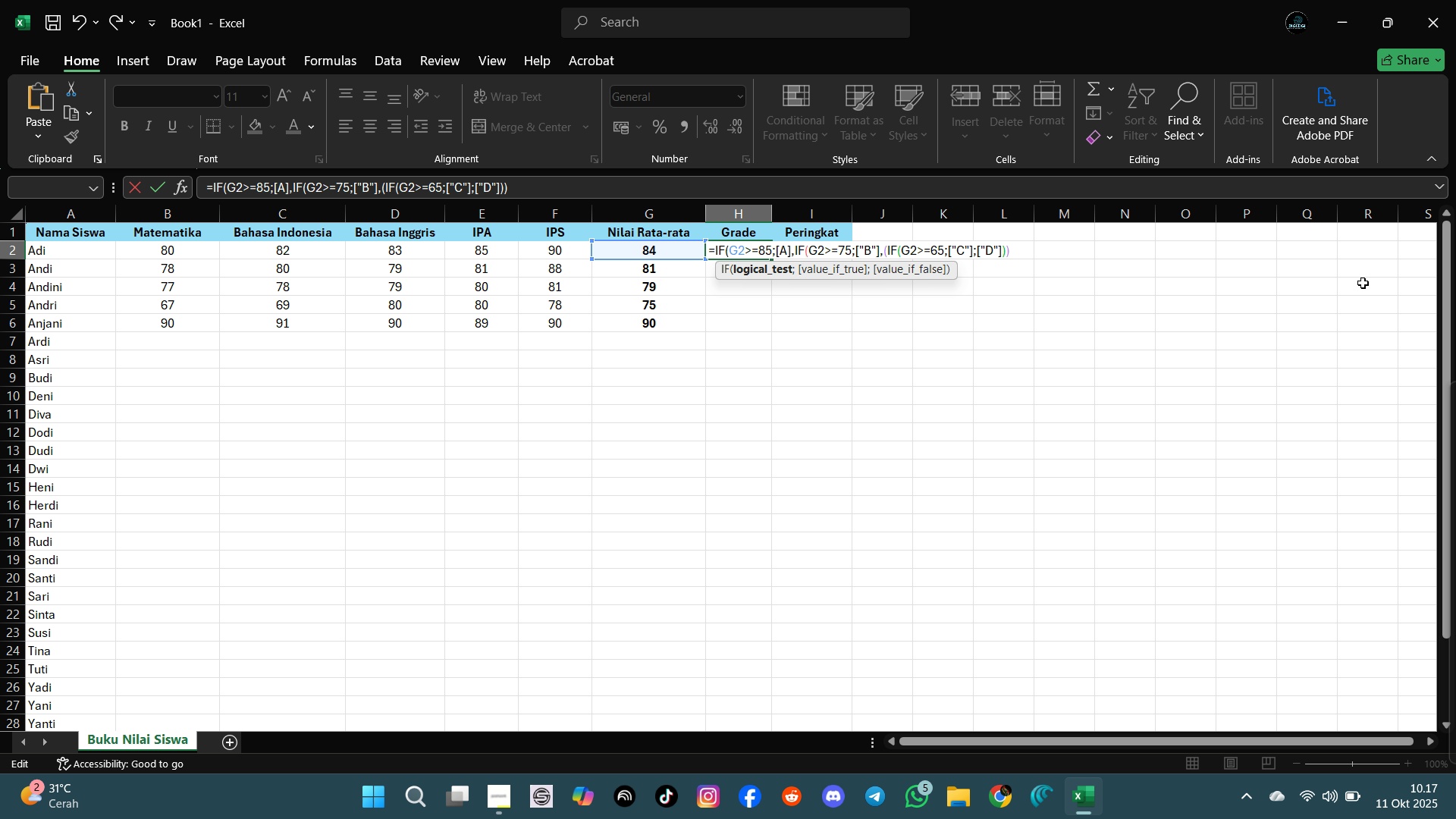 
key(ArrowLeft)
 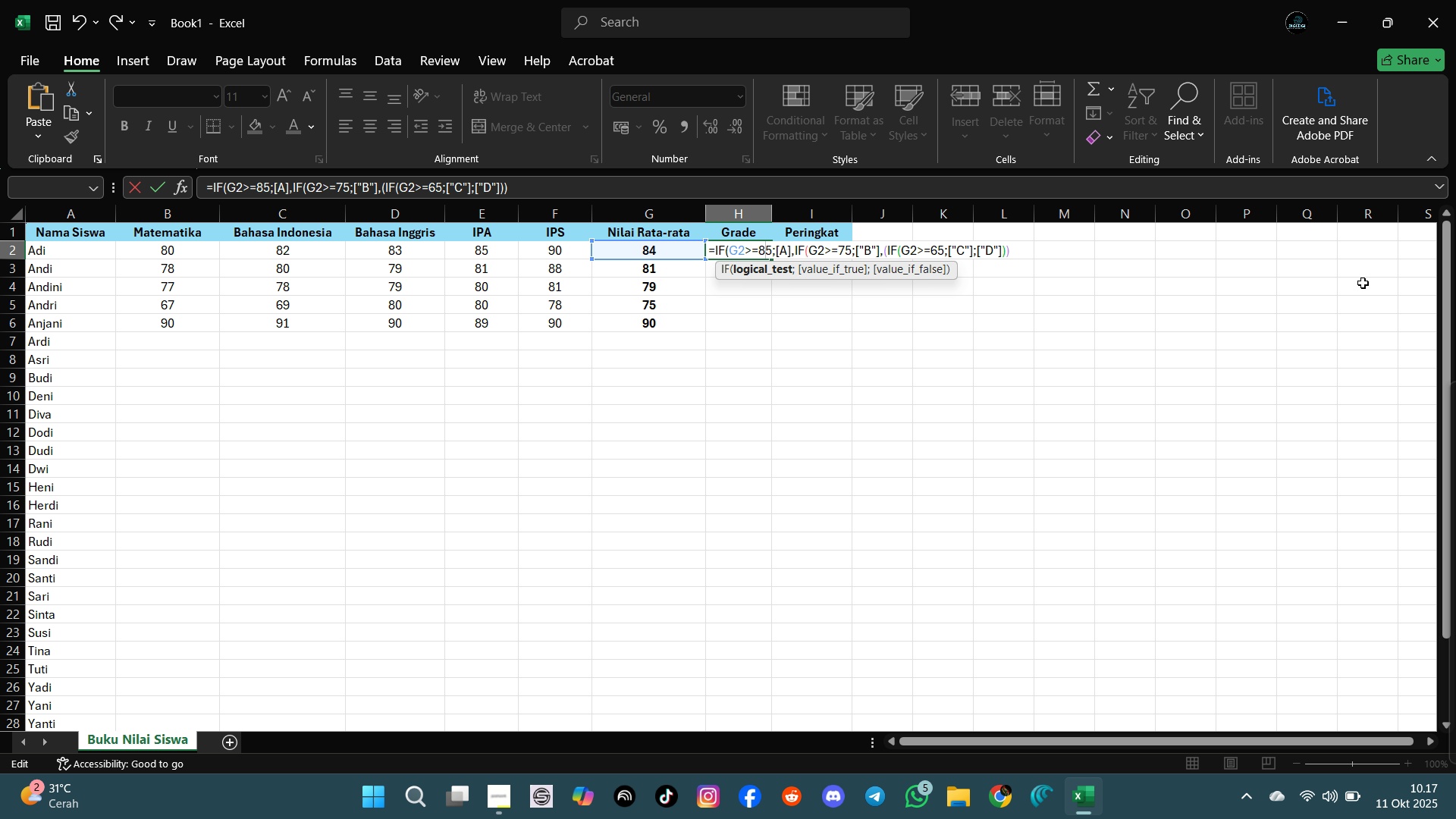 
key(ArrowLeft)
 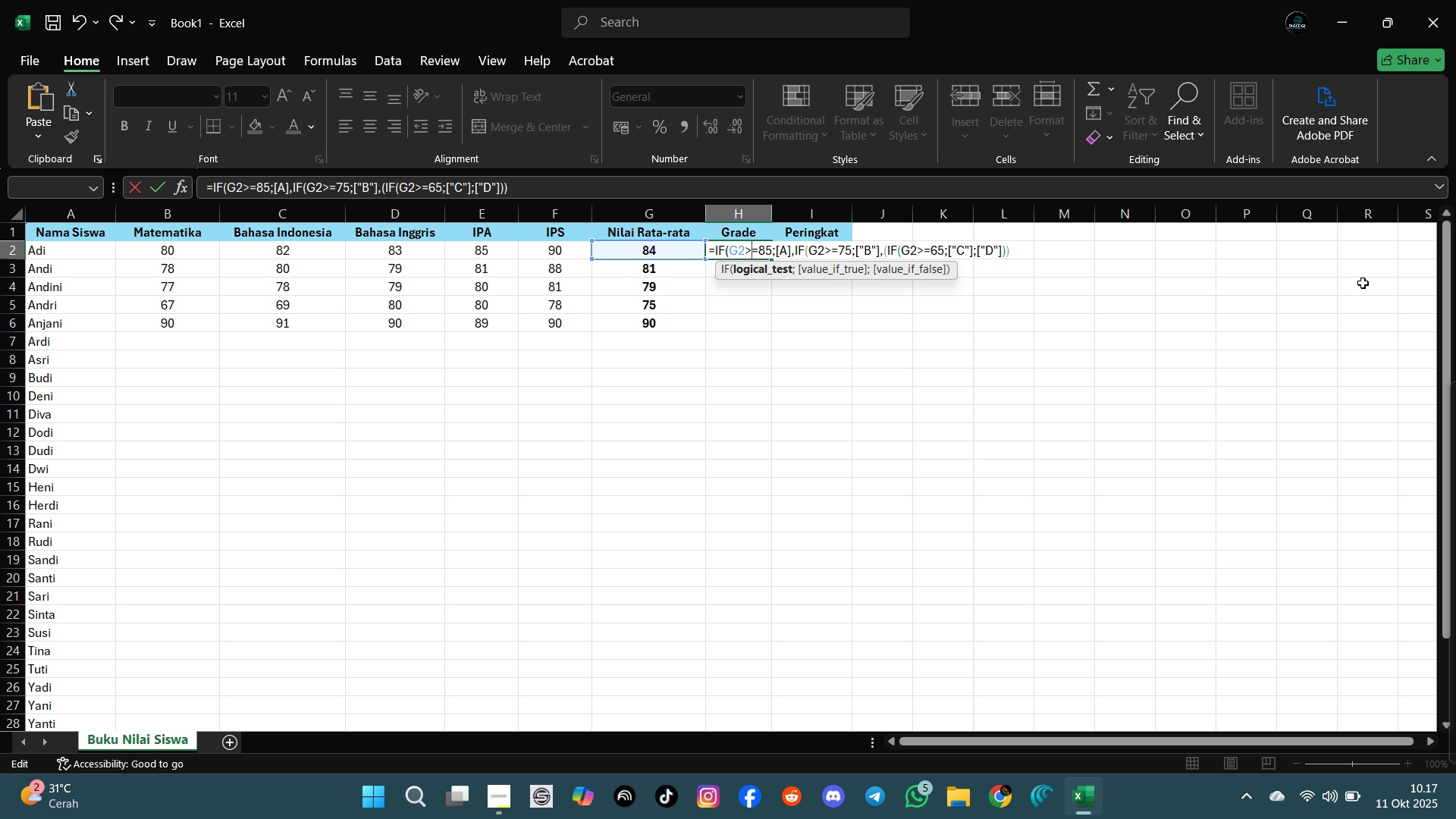 
key(ArrowLeft)
 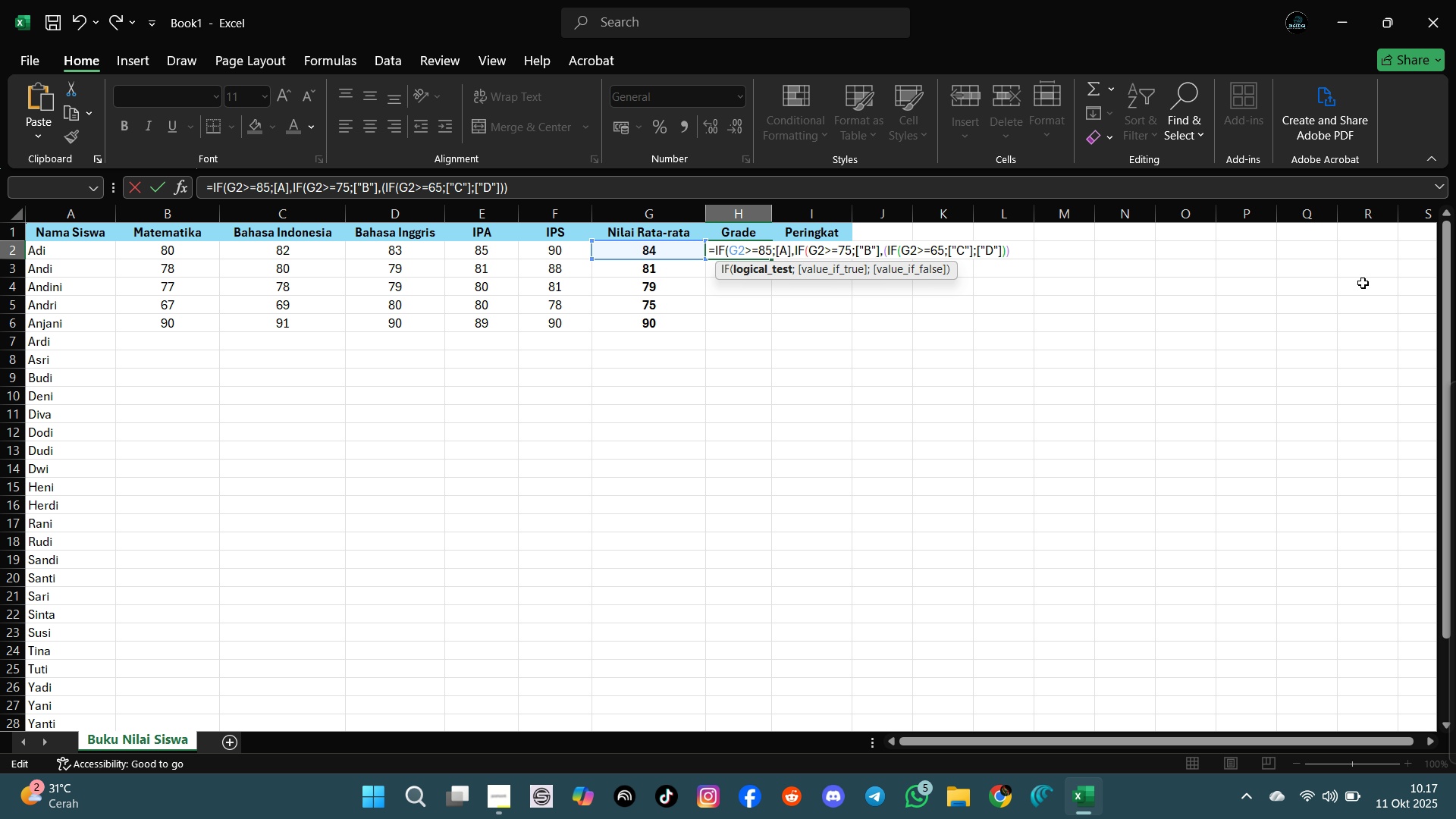 
key(ArrowLeft)
 